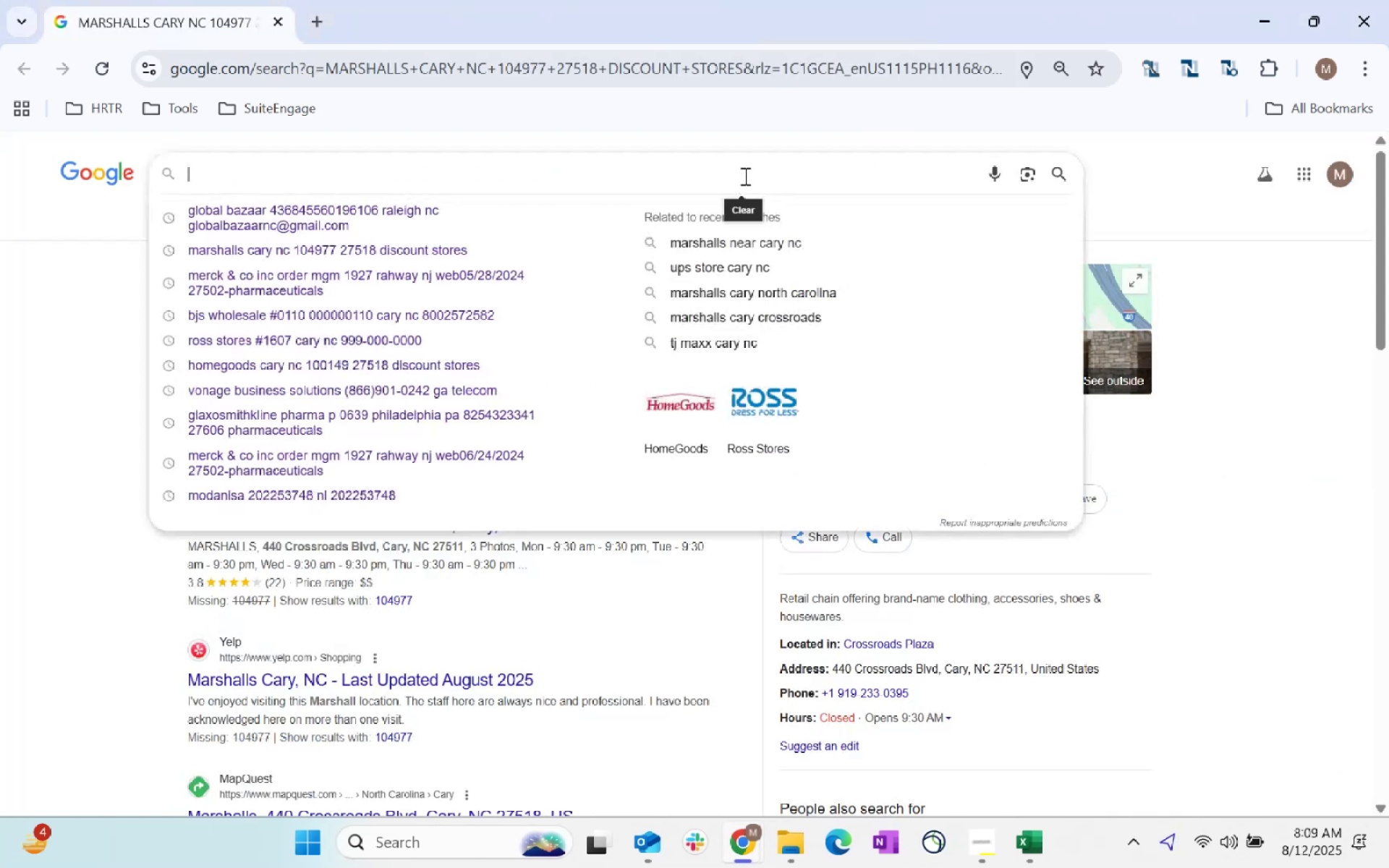 
key(Control+V)
 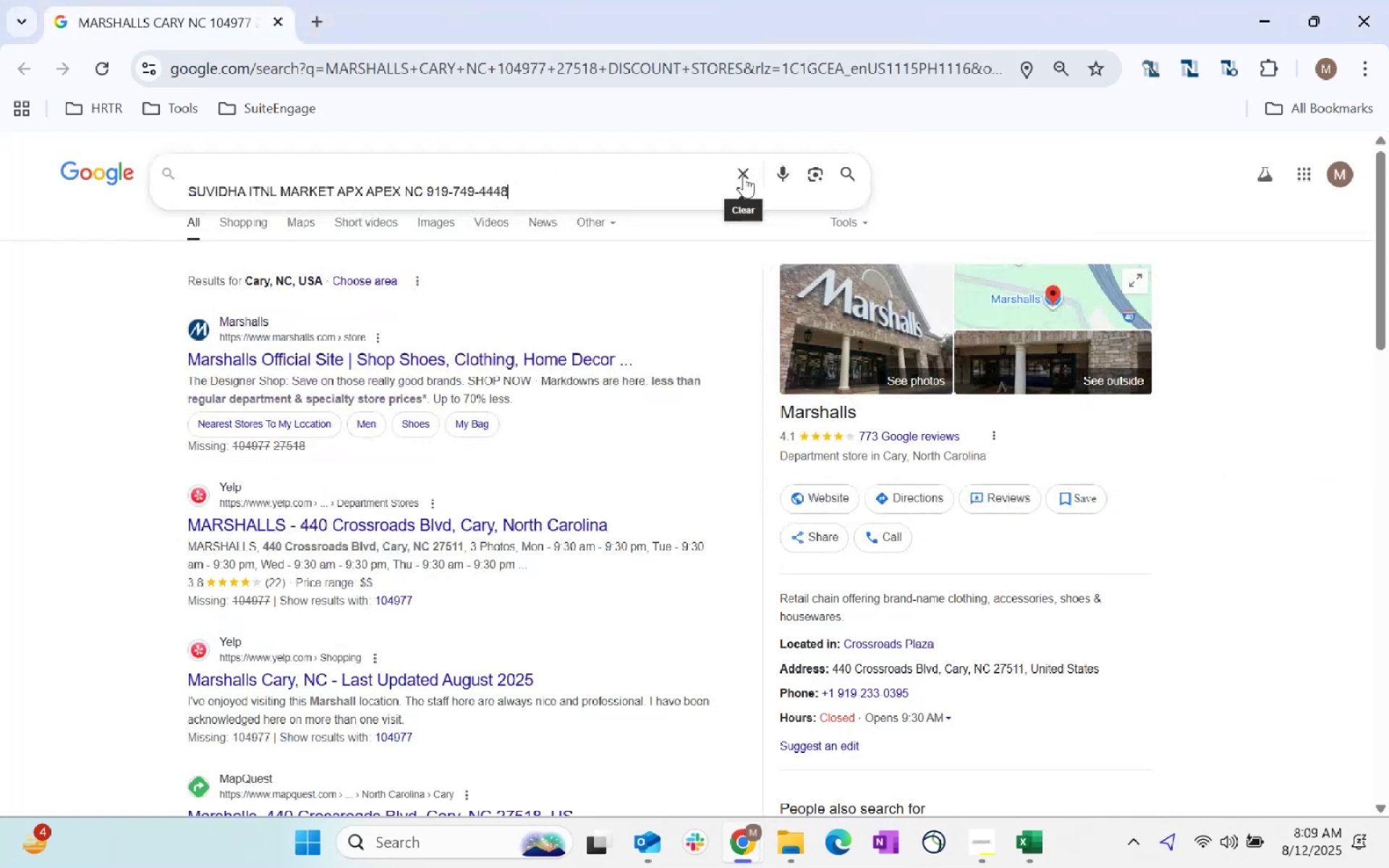 
key(Enter)
 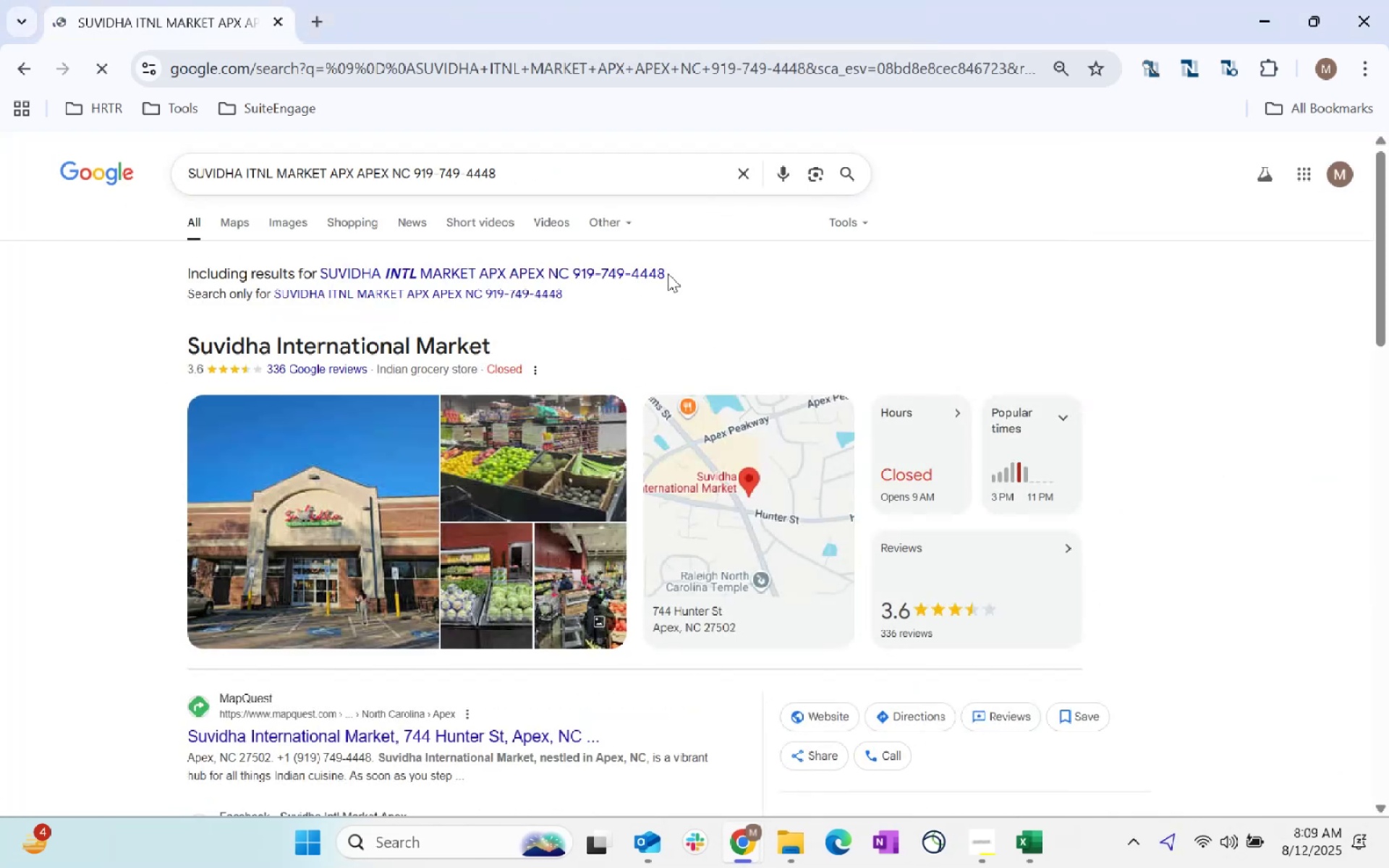 
key(Alt+AltLeft)
 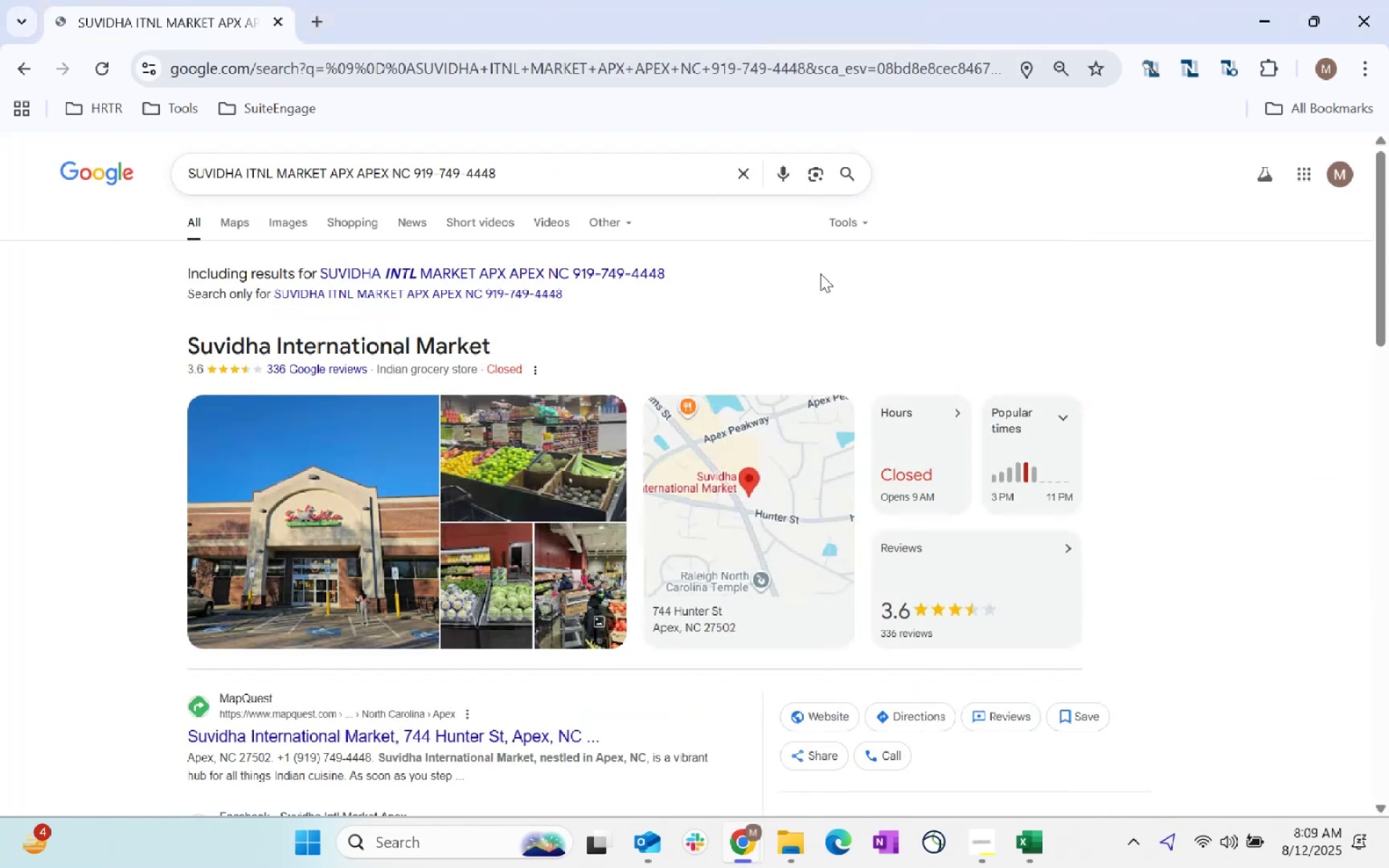 
key(Alt+Tab)
 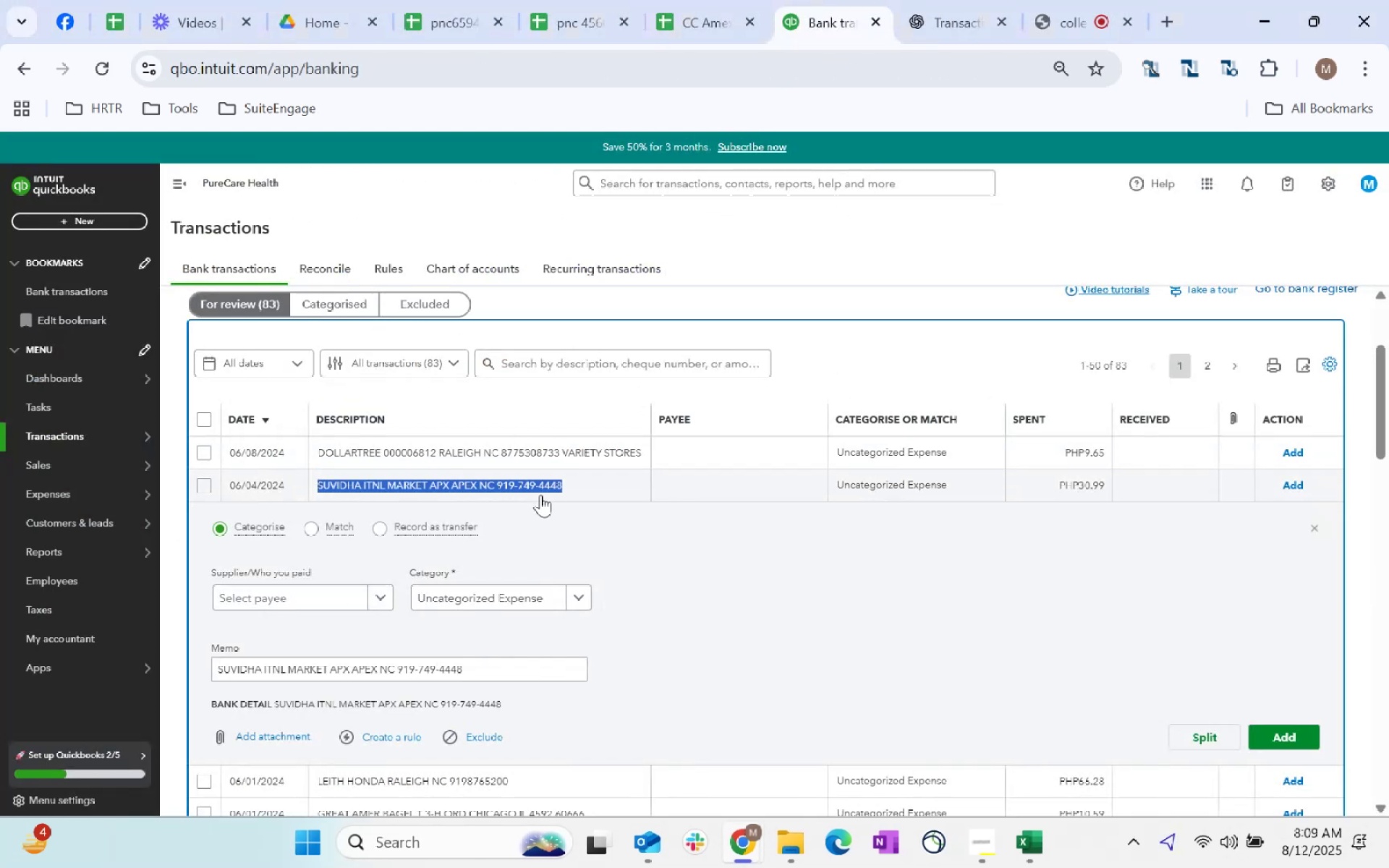 
left_click([720, 484])
 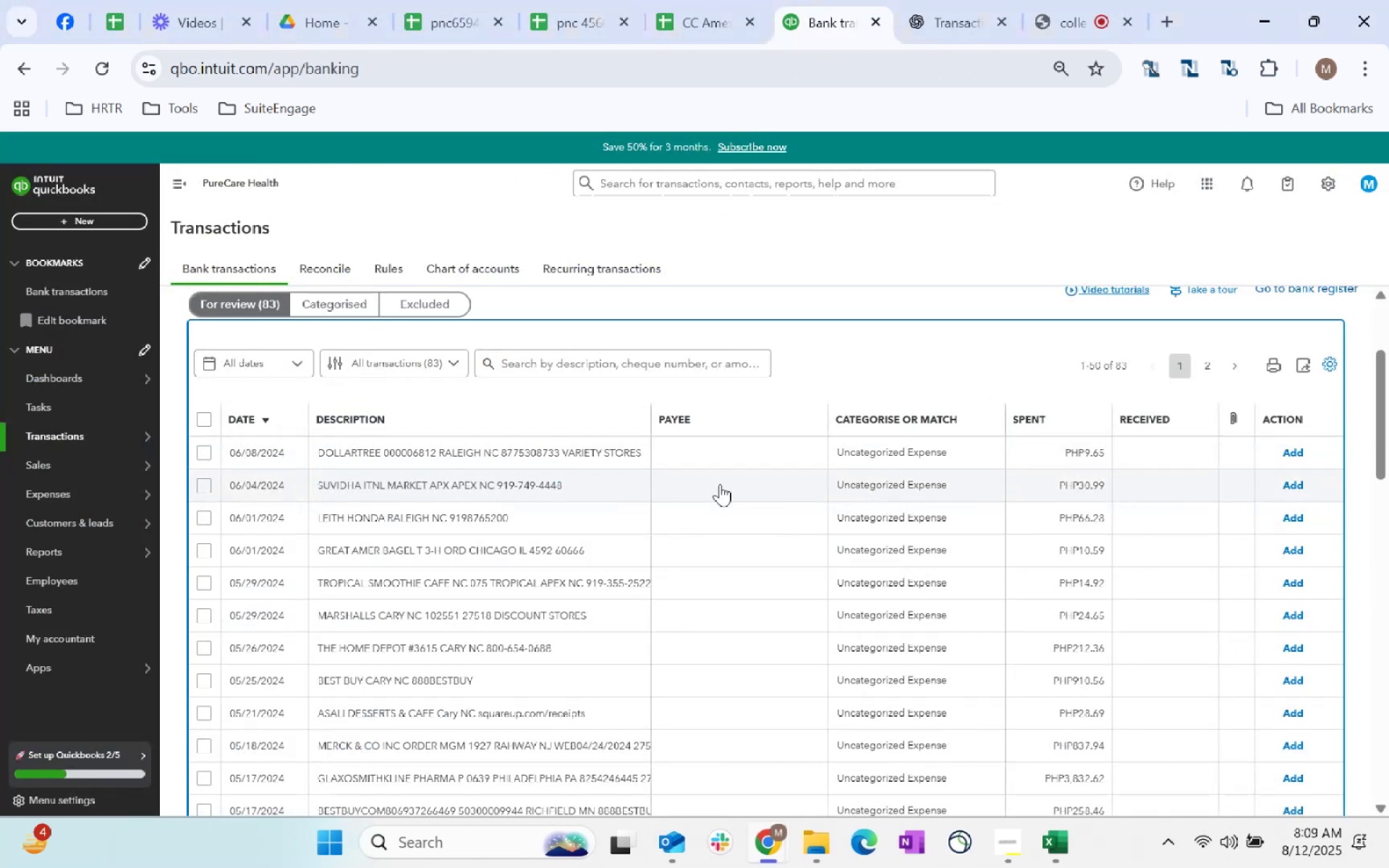 
left_click([715, 484])
 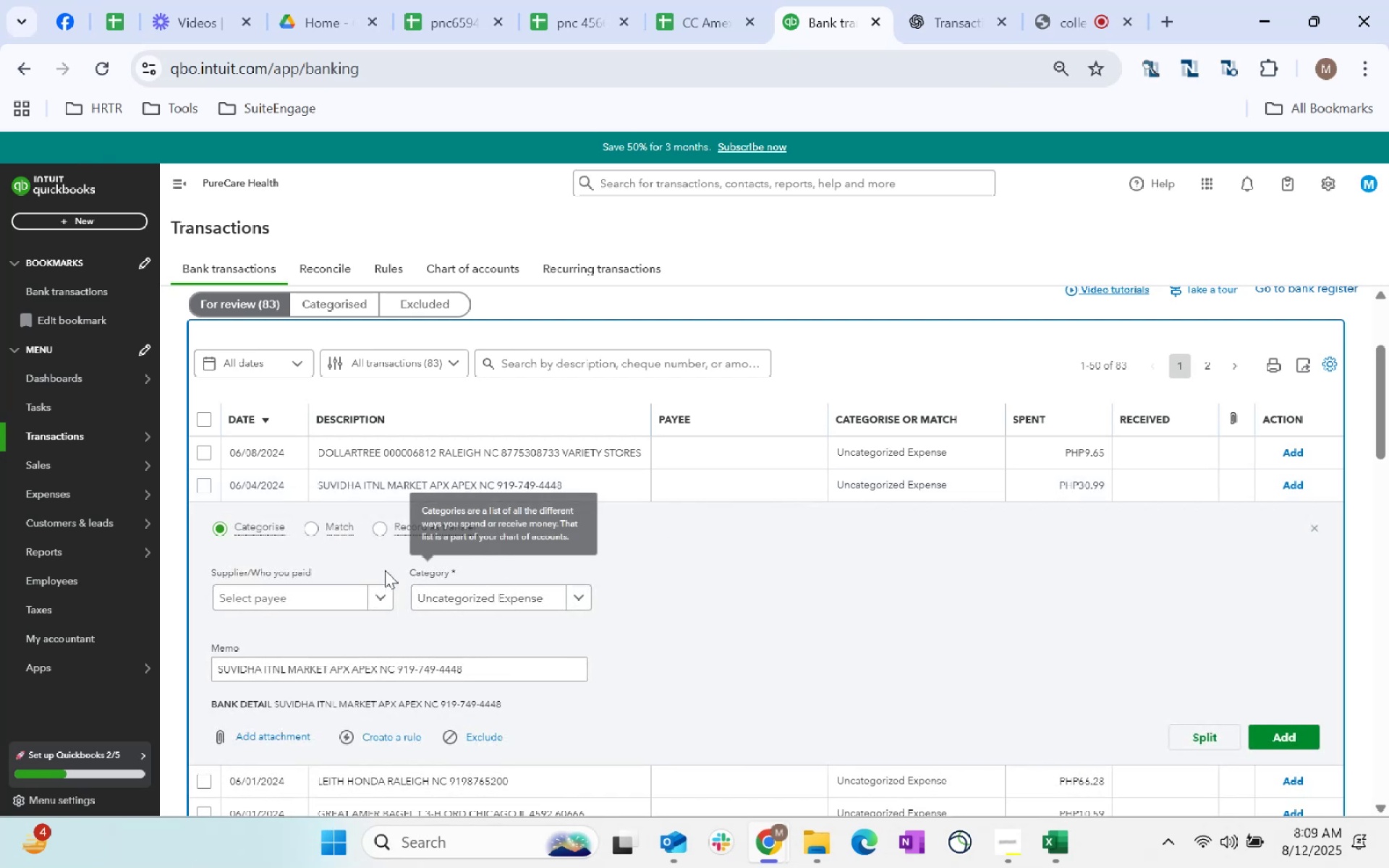 
left_click([321, 601])
 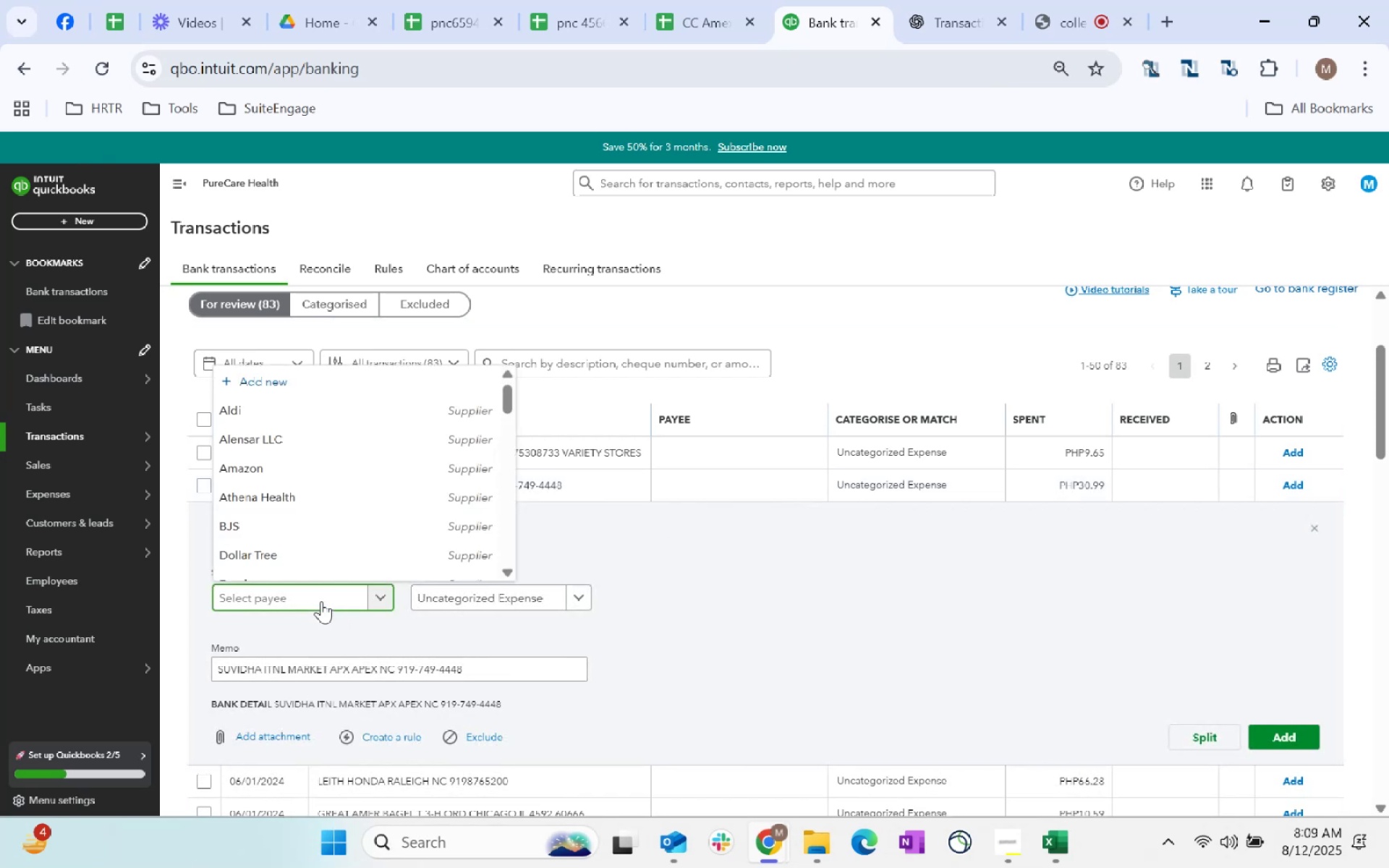 
type(Suvidha)
 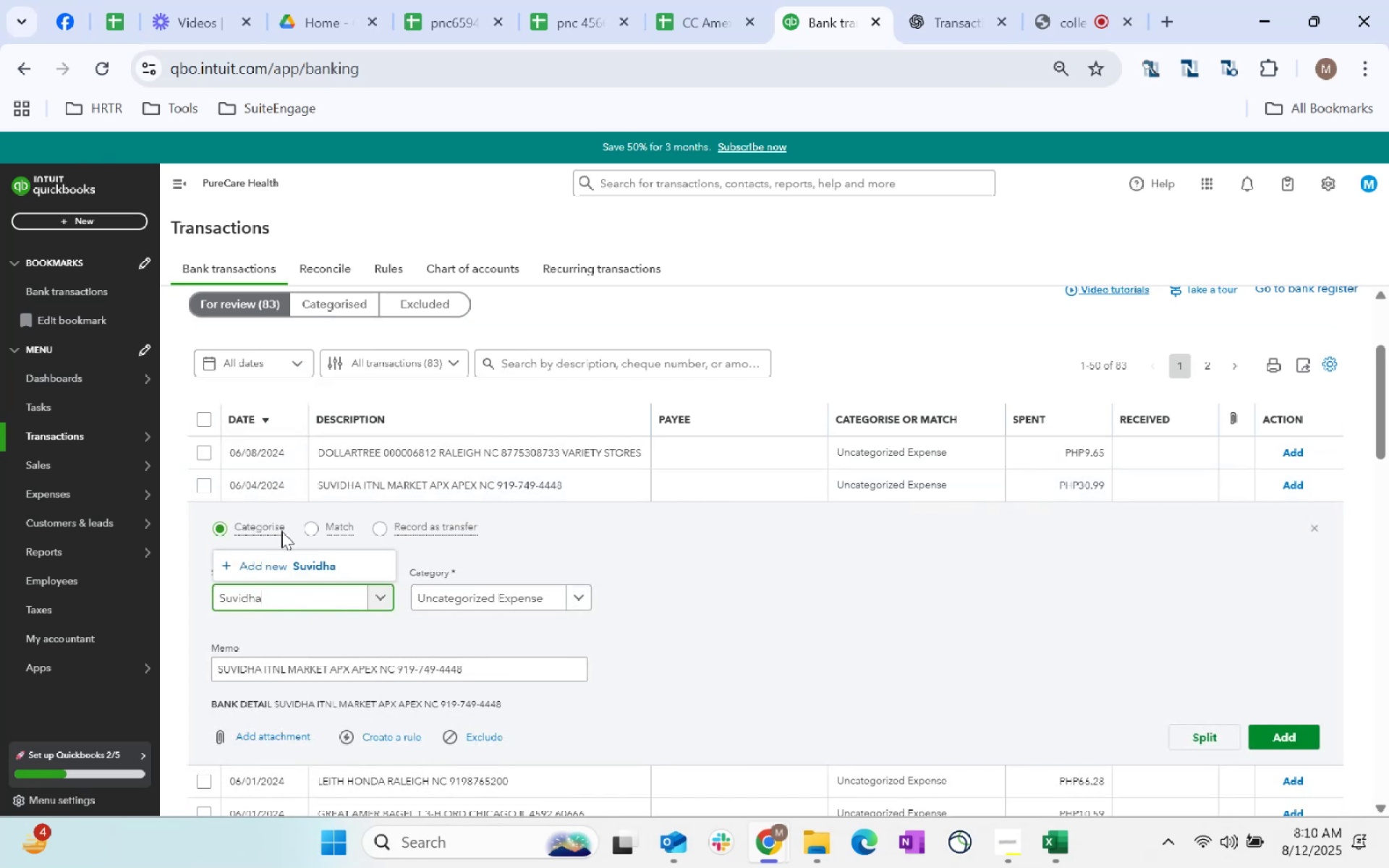 
left_click([308, 571])
 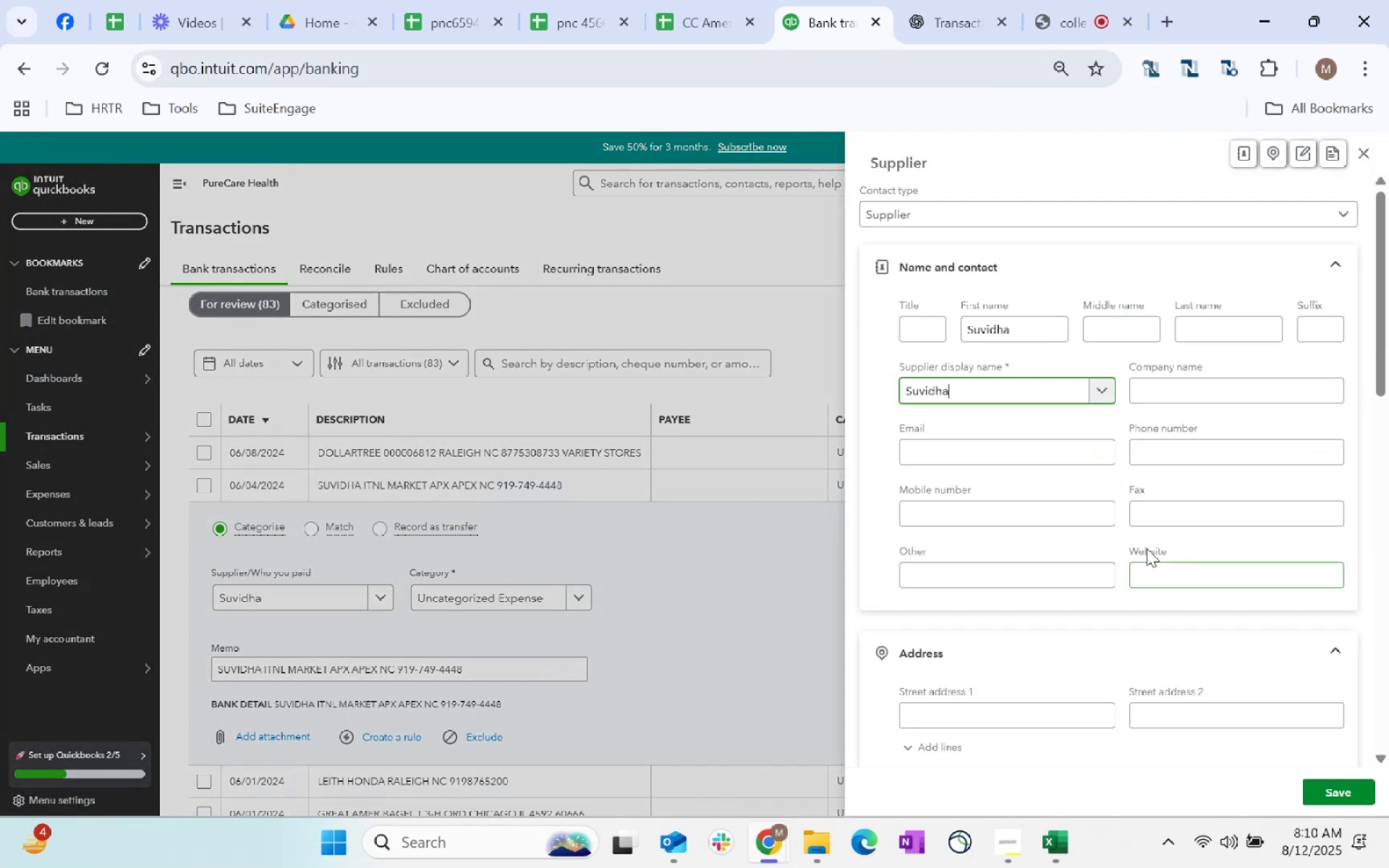 
scroll: coordinate [1074, 548], scroll_direction: down, amount: 262.0
 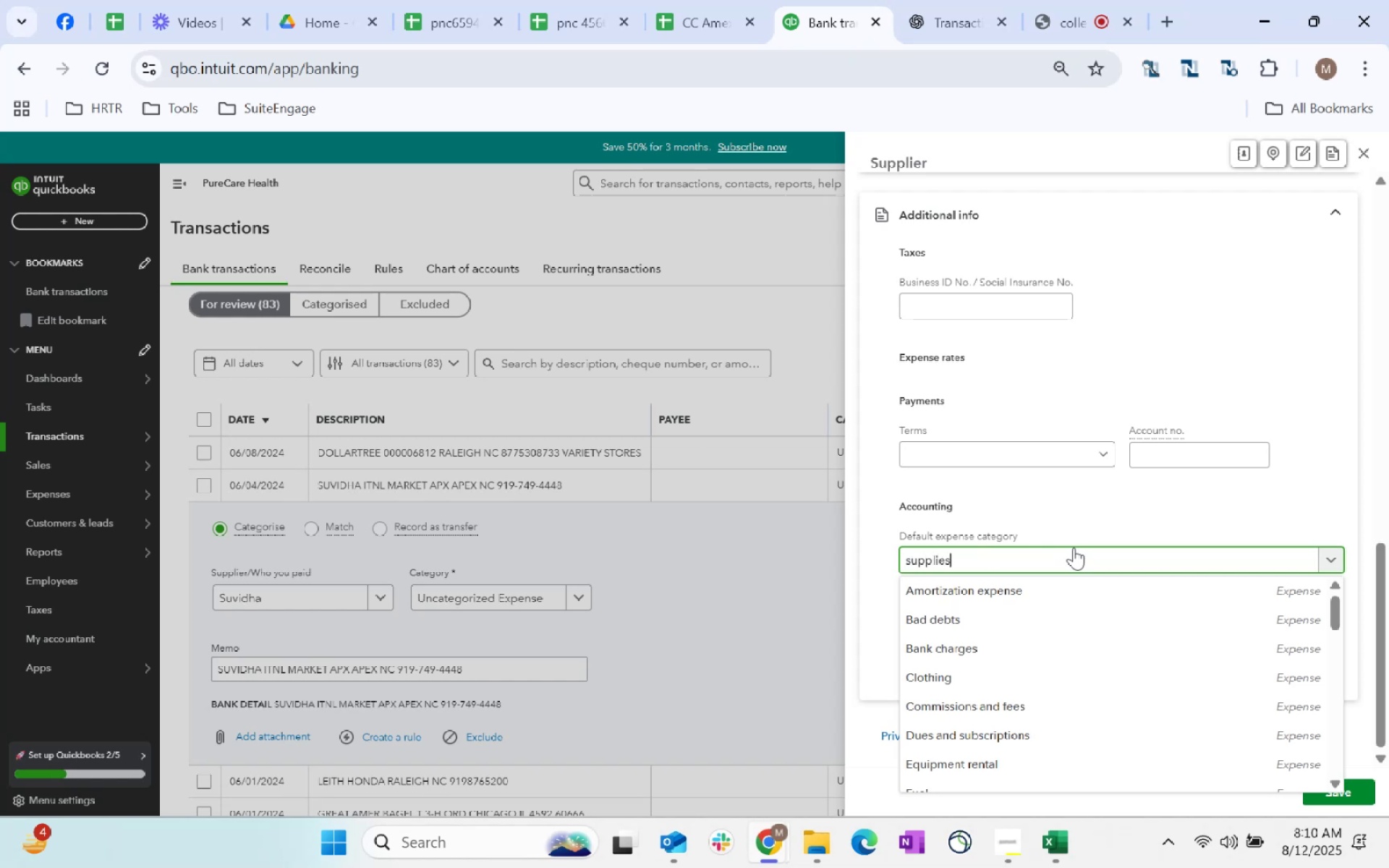 
left_click([1074, 548])
 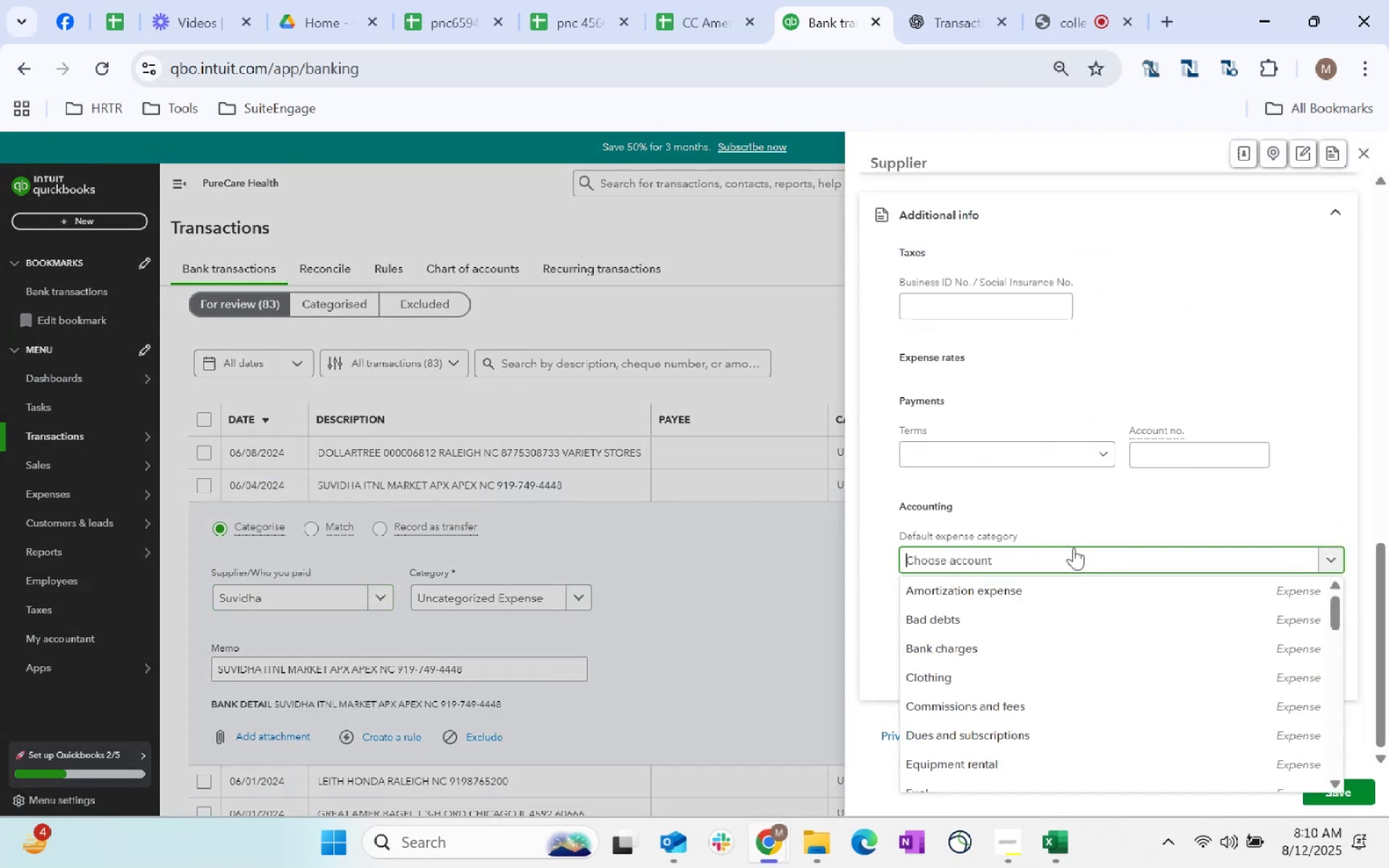 
type(supplies)
 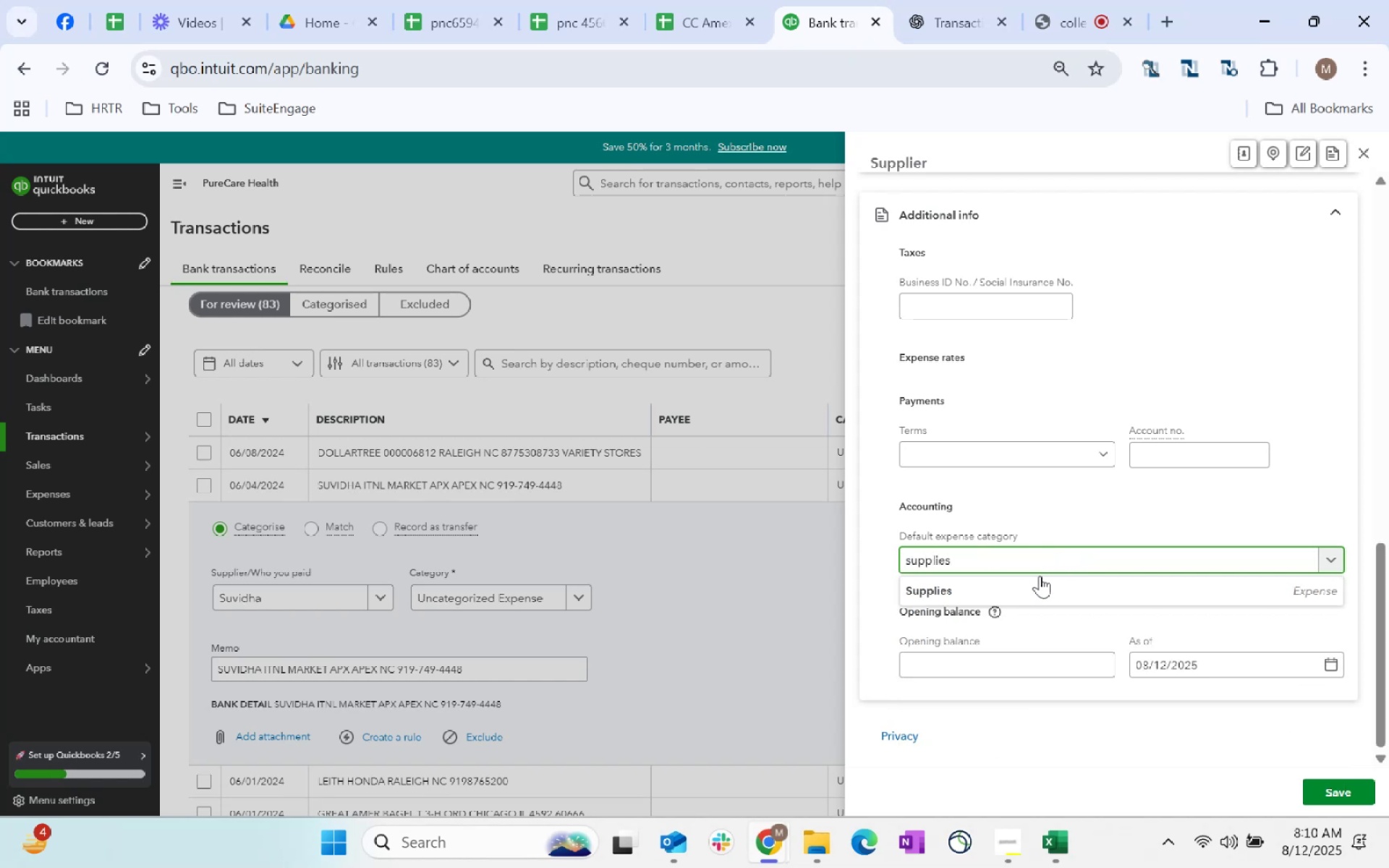 
left_click([1025, 598])
 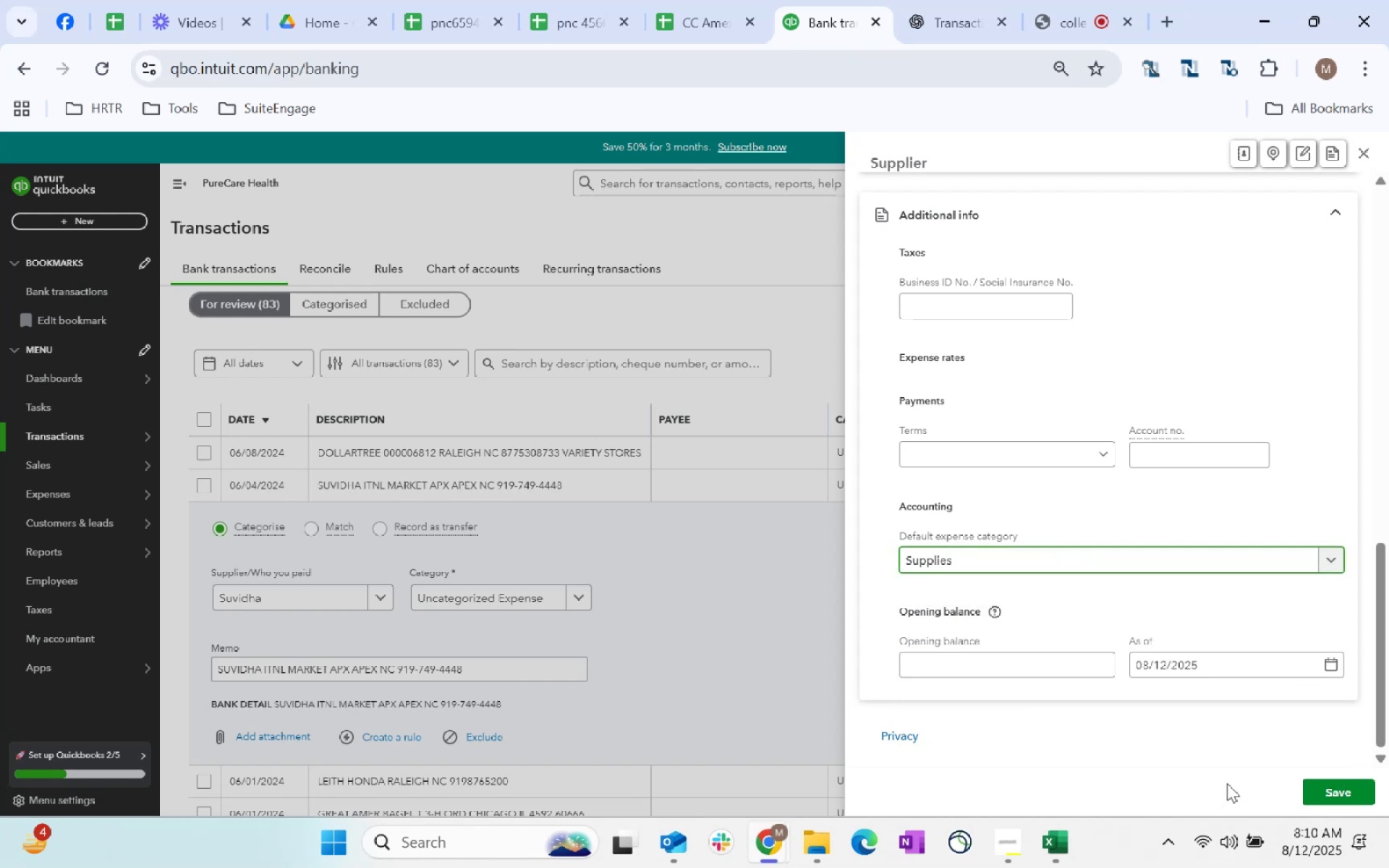 
left_click([1329, 795])
 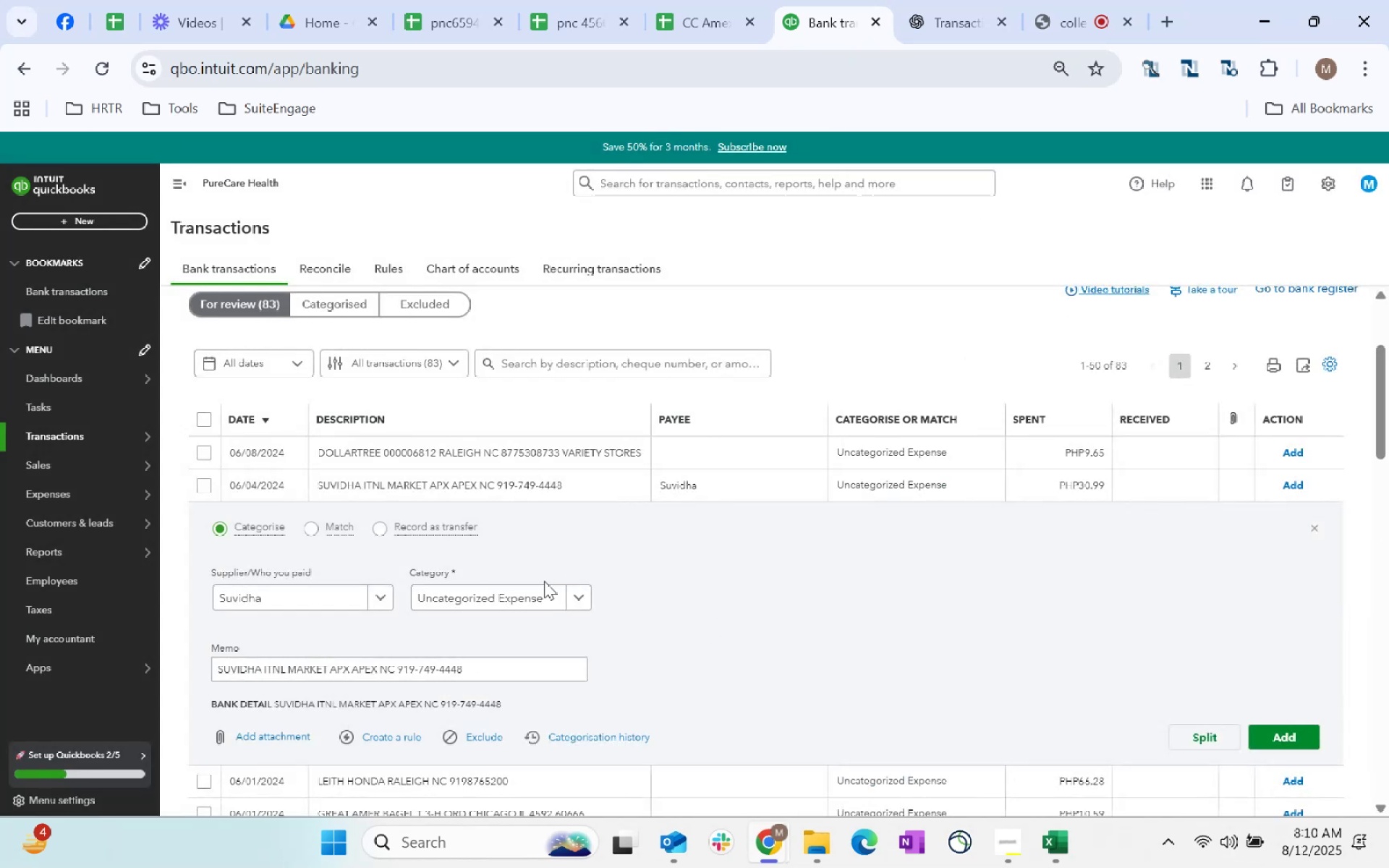 
left_click([515, 595])
 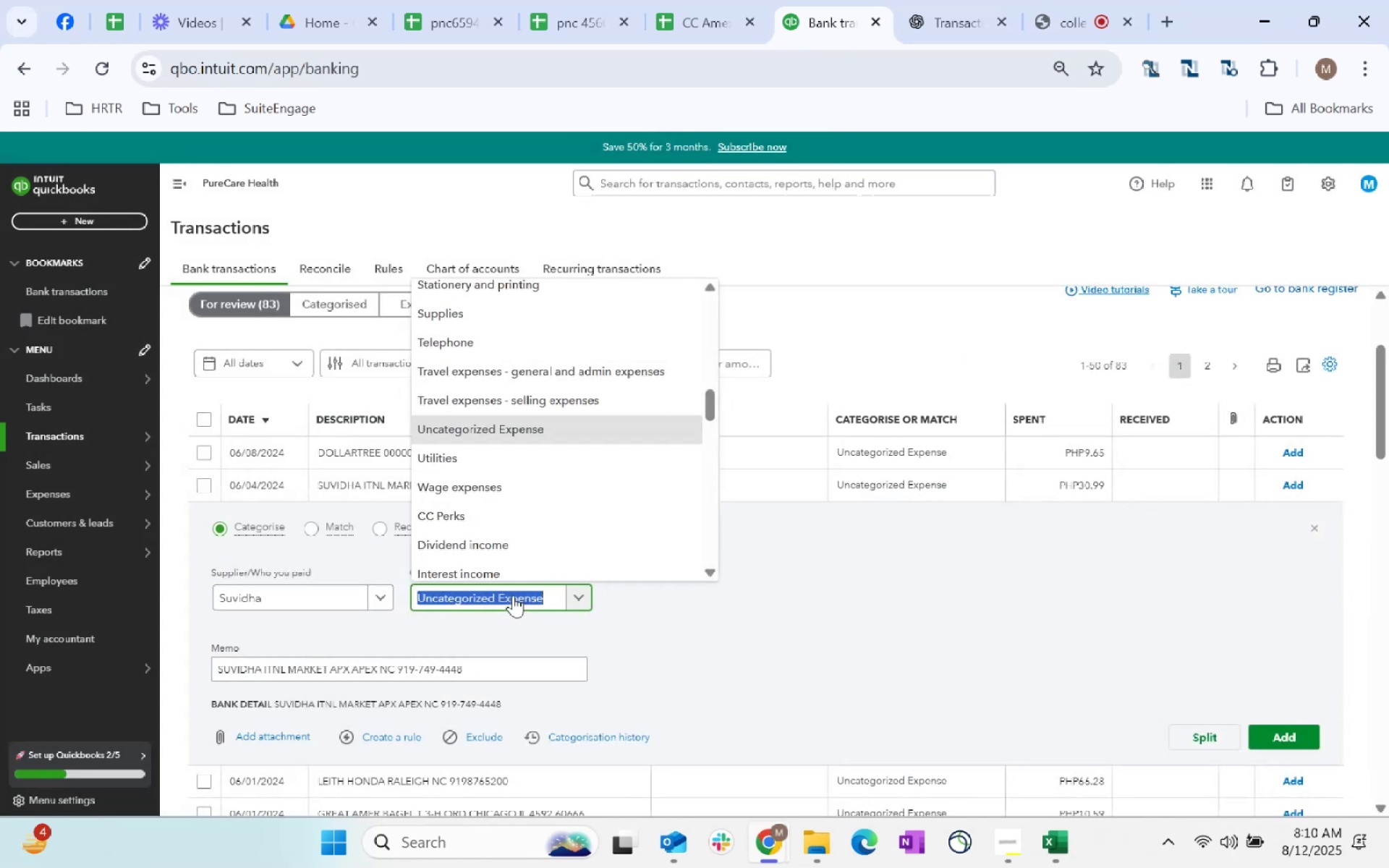 
type(supplies)
 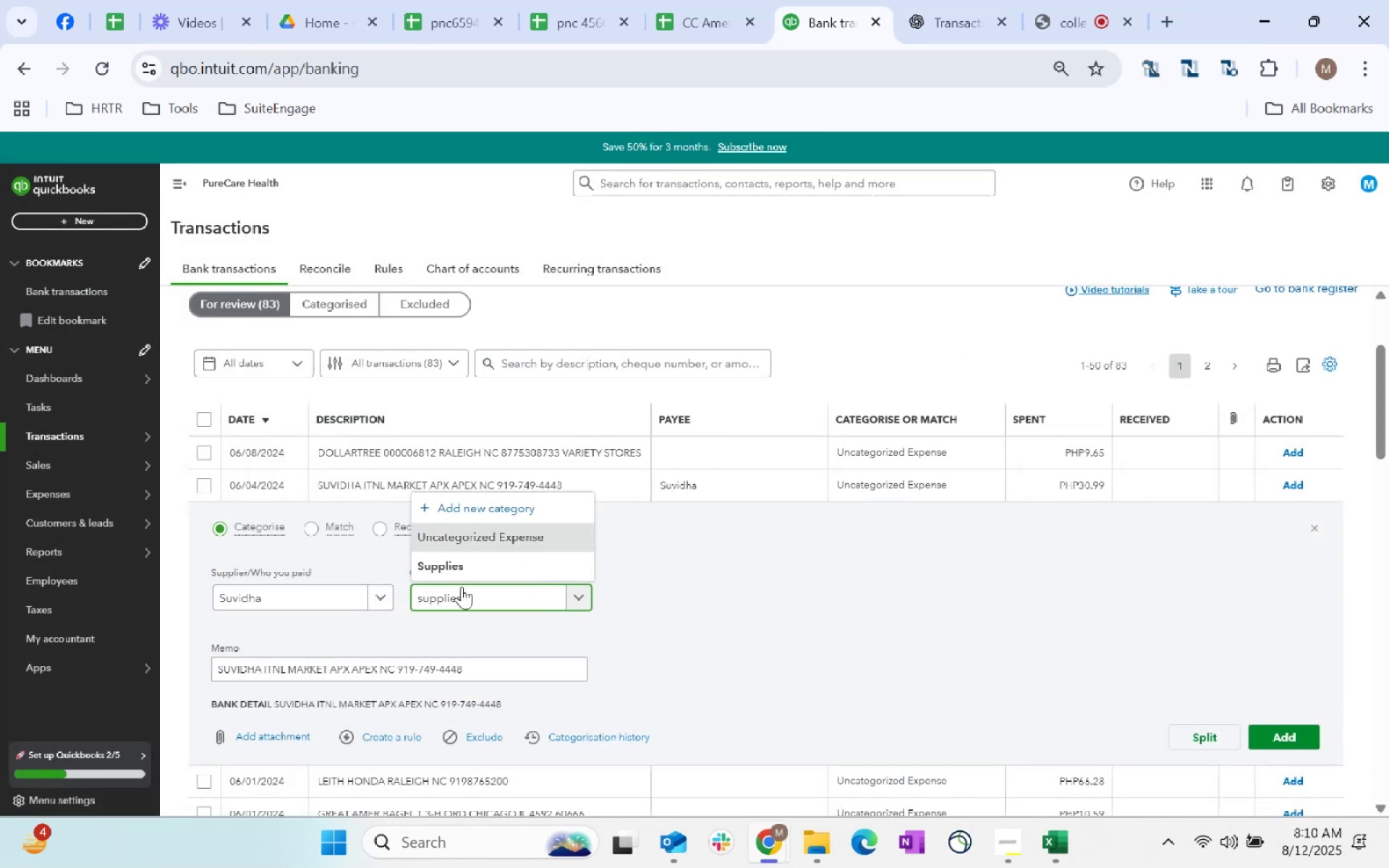 
left_click([463, 571])
 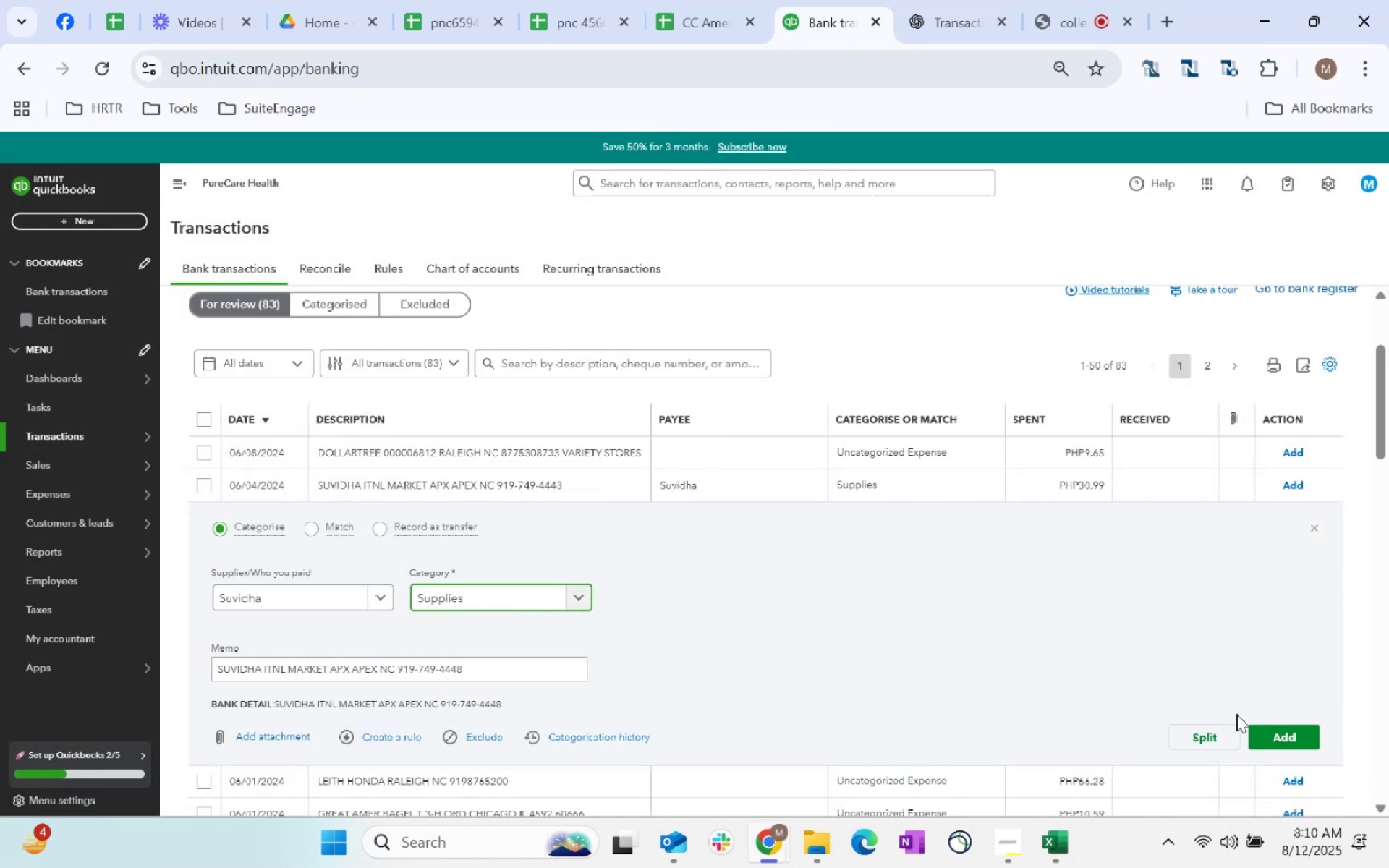 
left_click([1296, 742])
 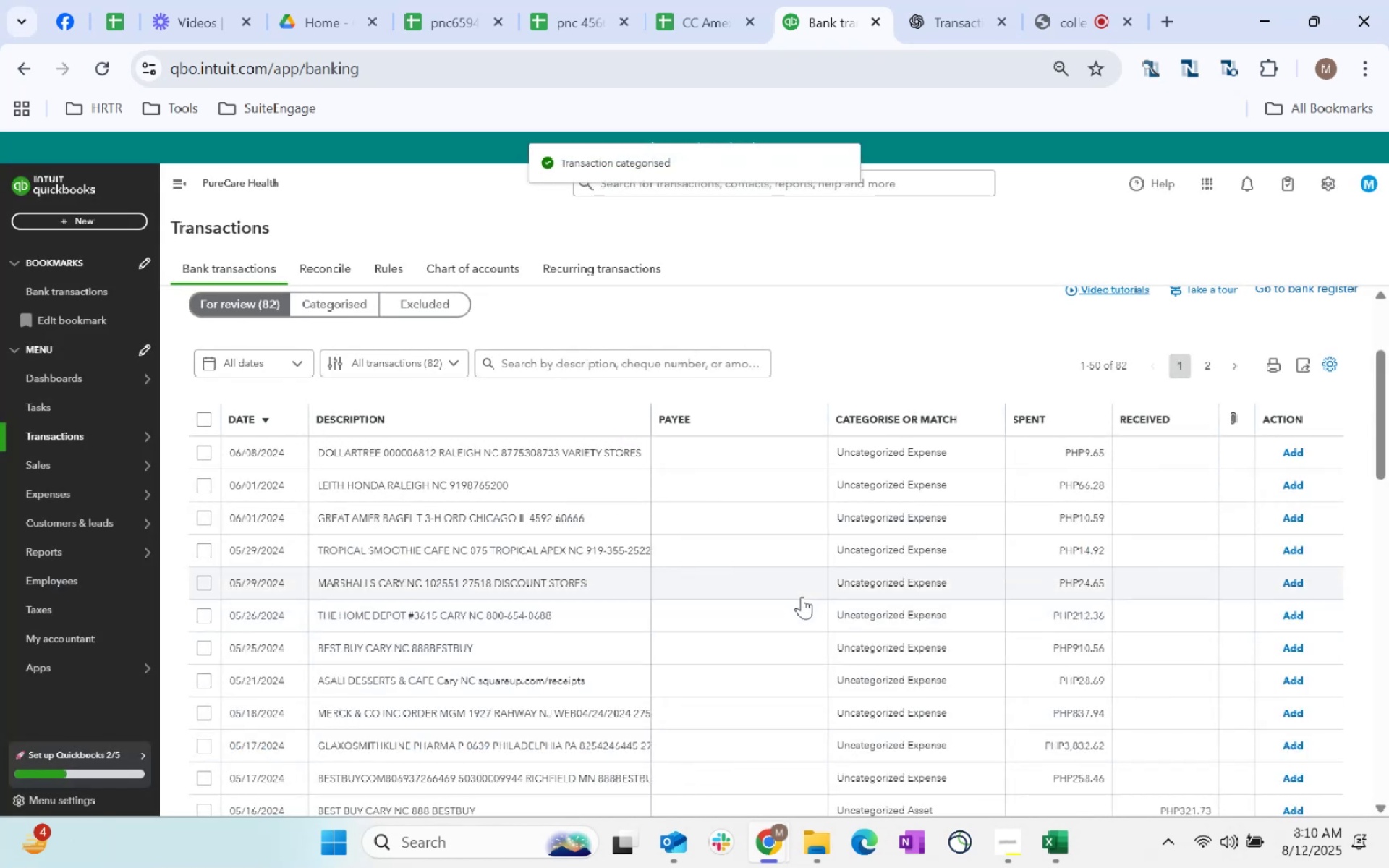 
left_click([755, 592])
 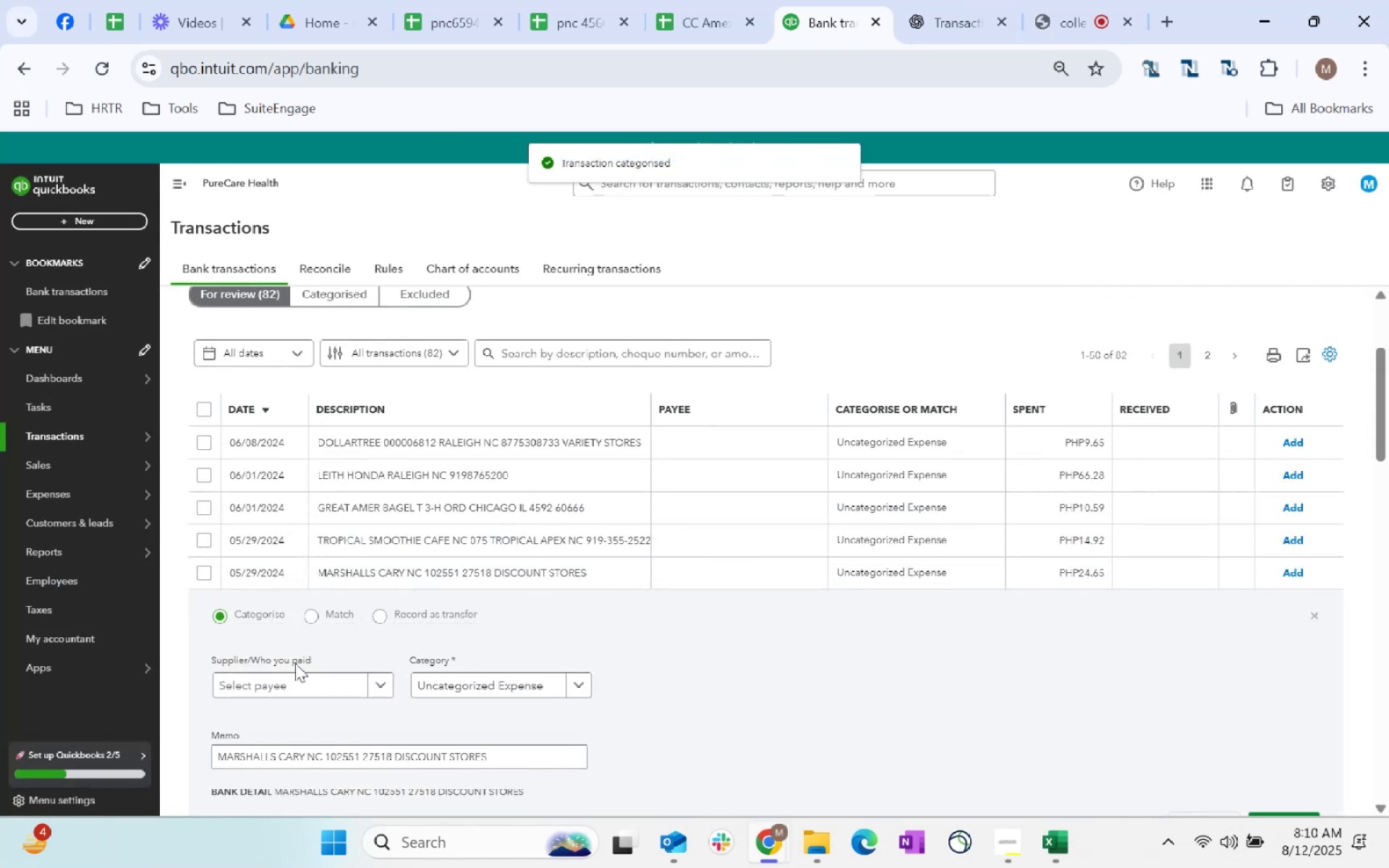 
left_click([313, 693])
 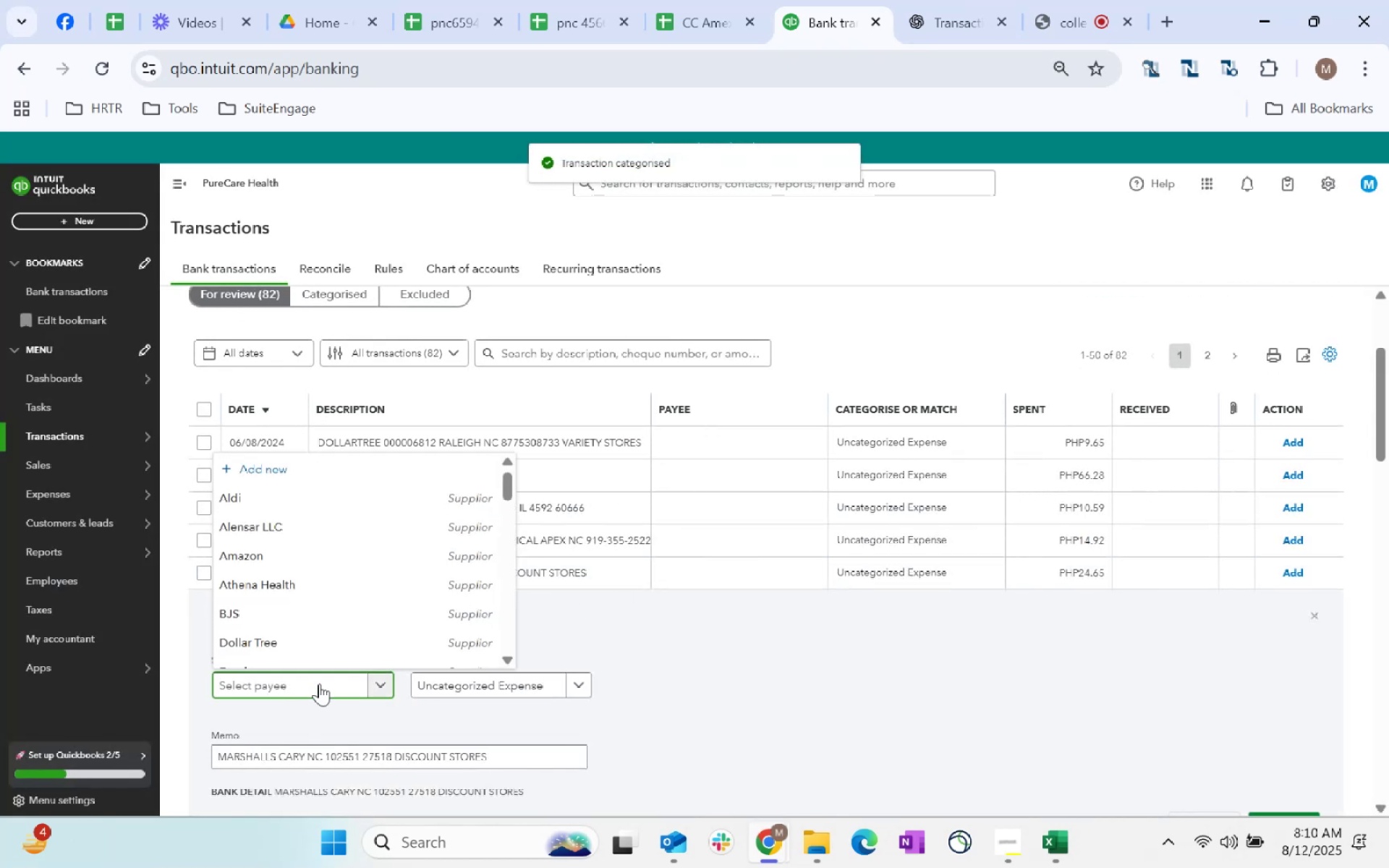 
type(Marc)
key(Backspace)
type(sha)
 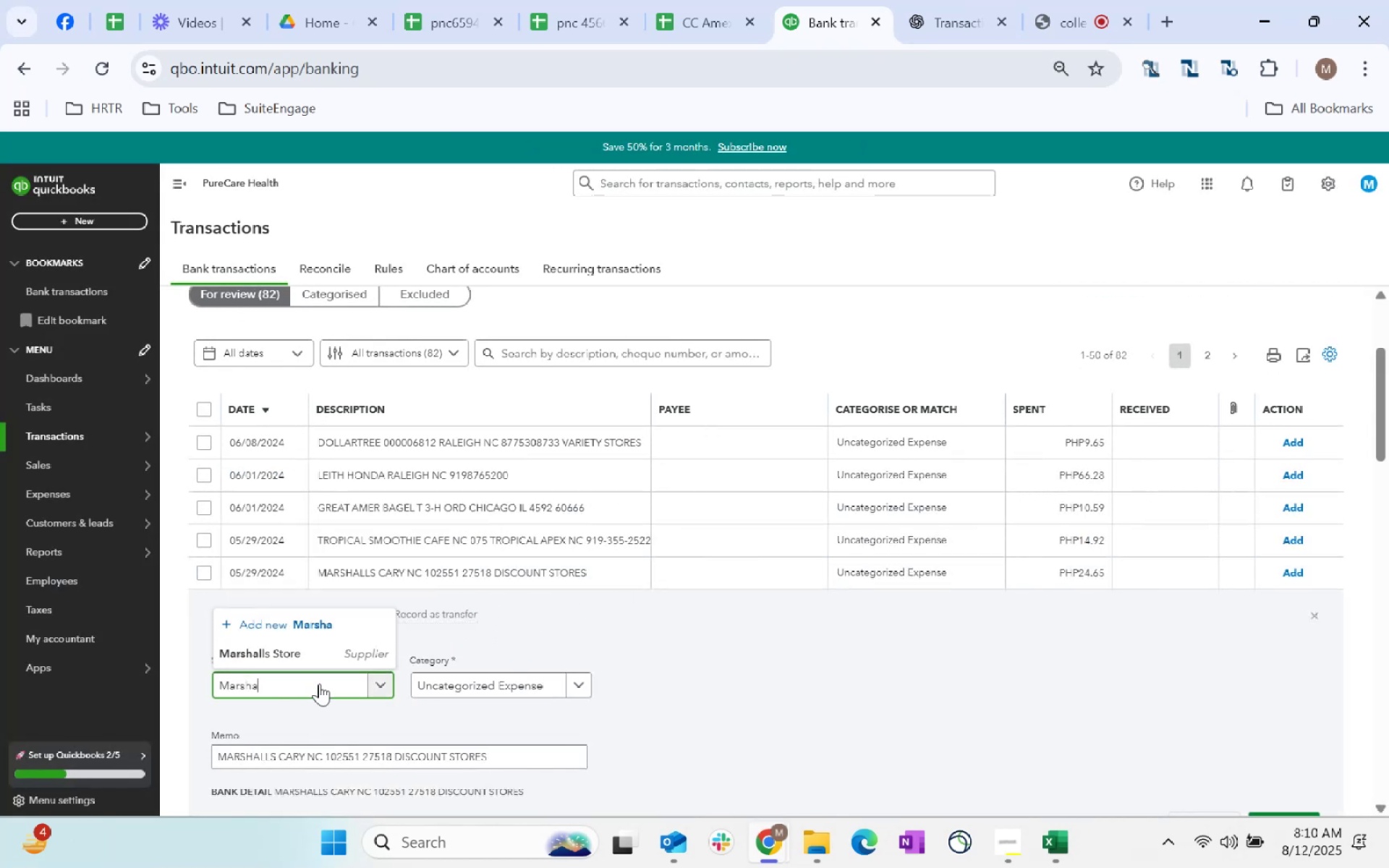 
left_click([302, 655])
 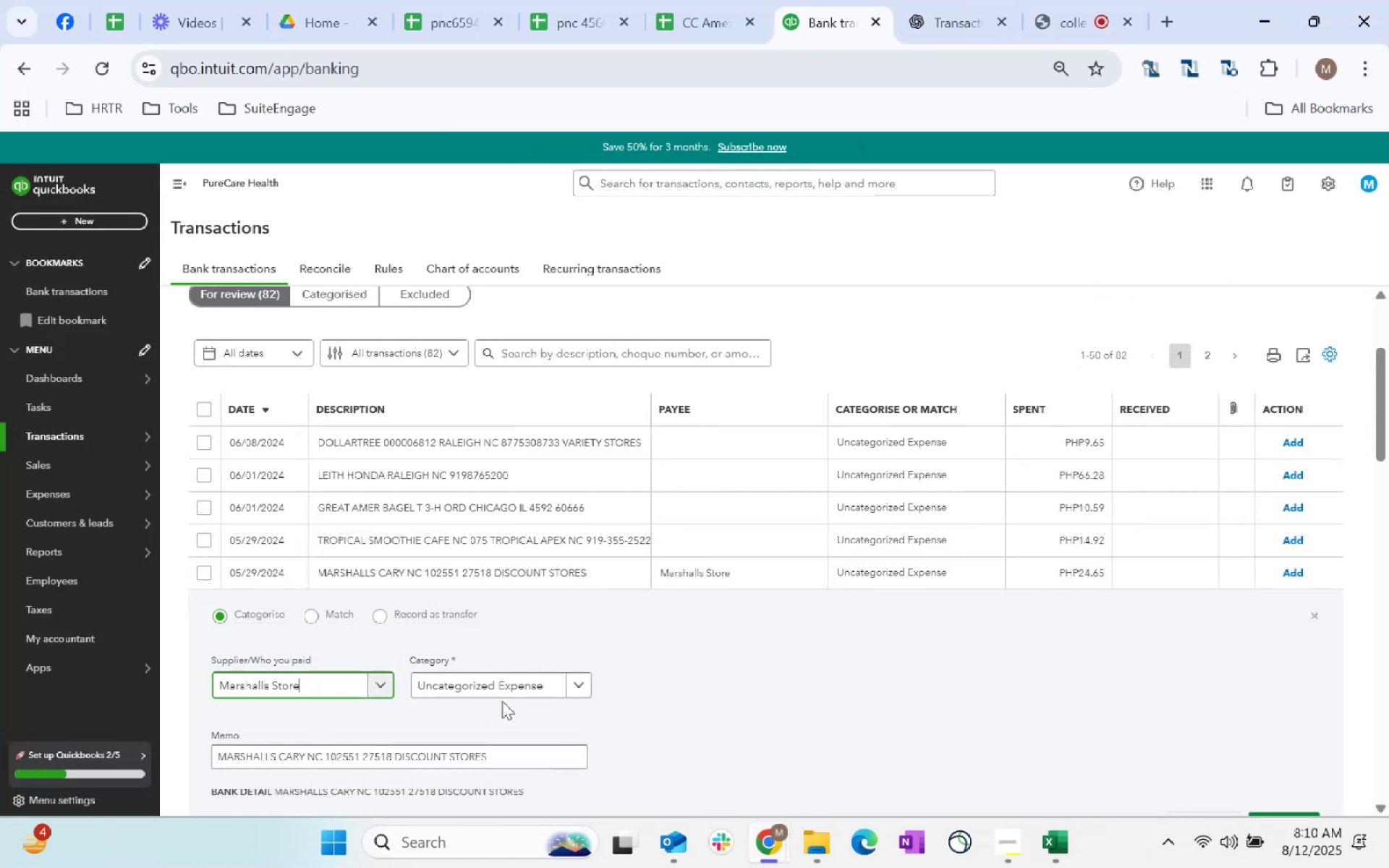 
left_click([507, 693])
 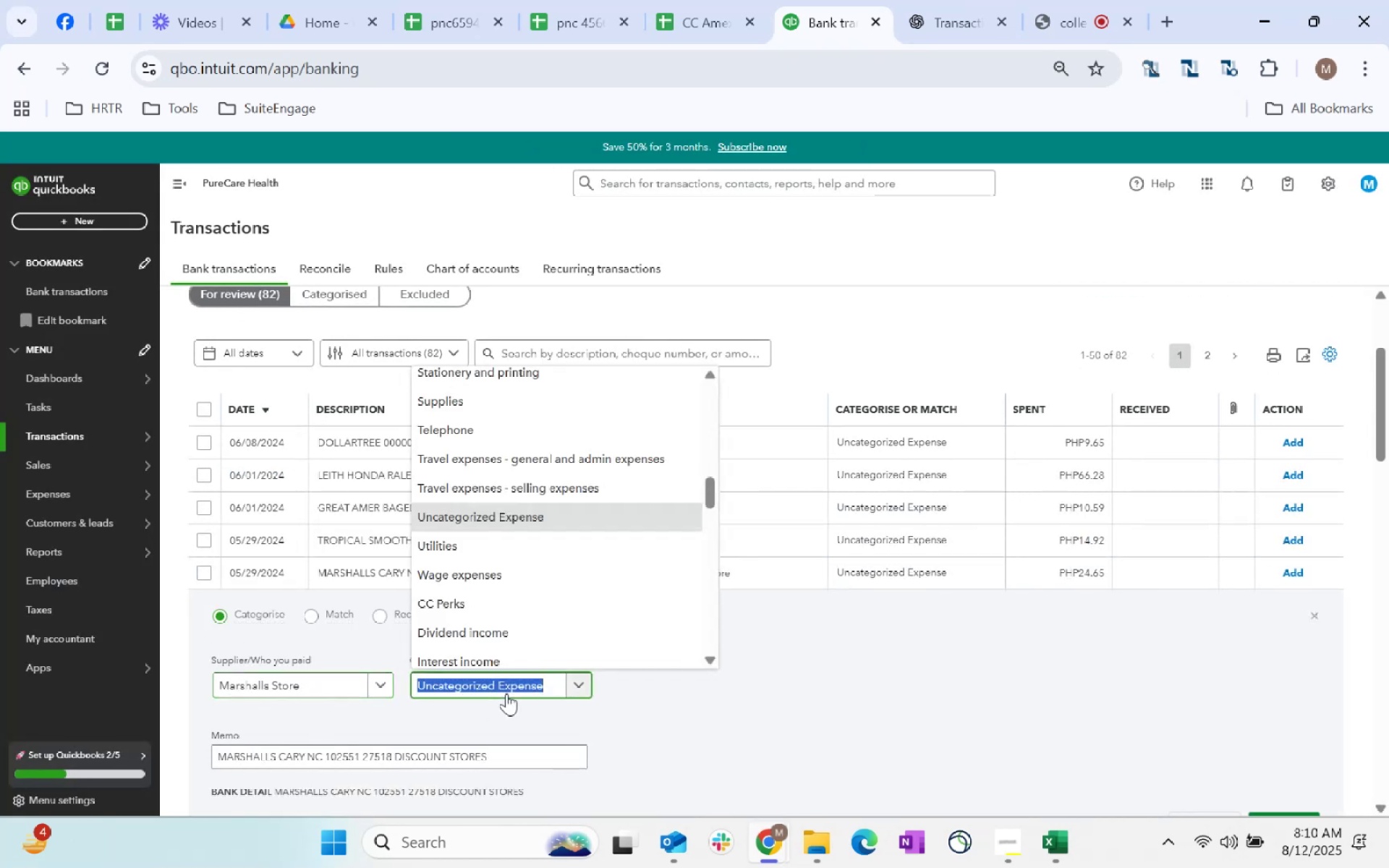 
type(supplies)
 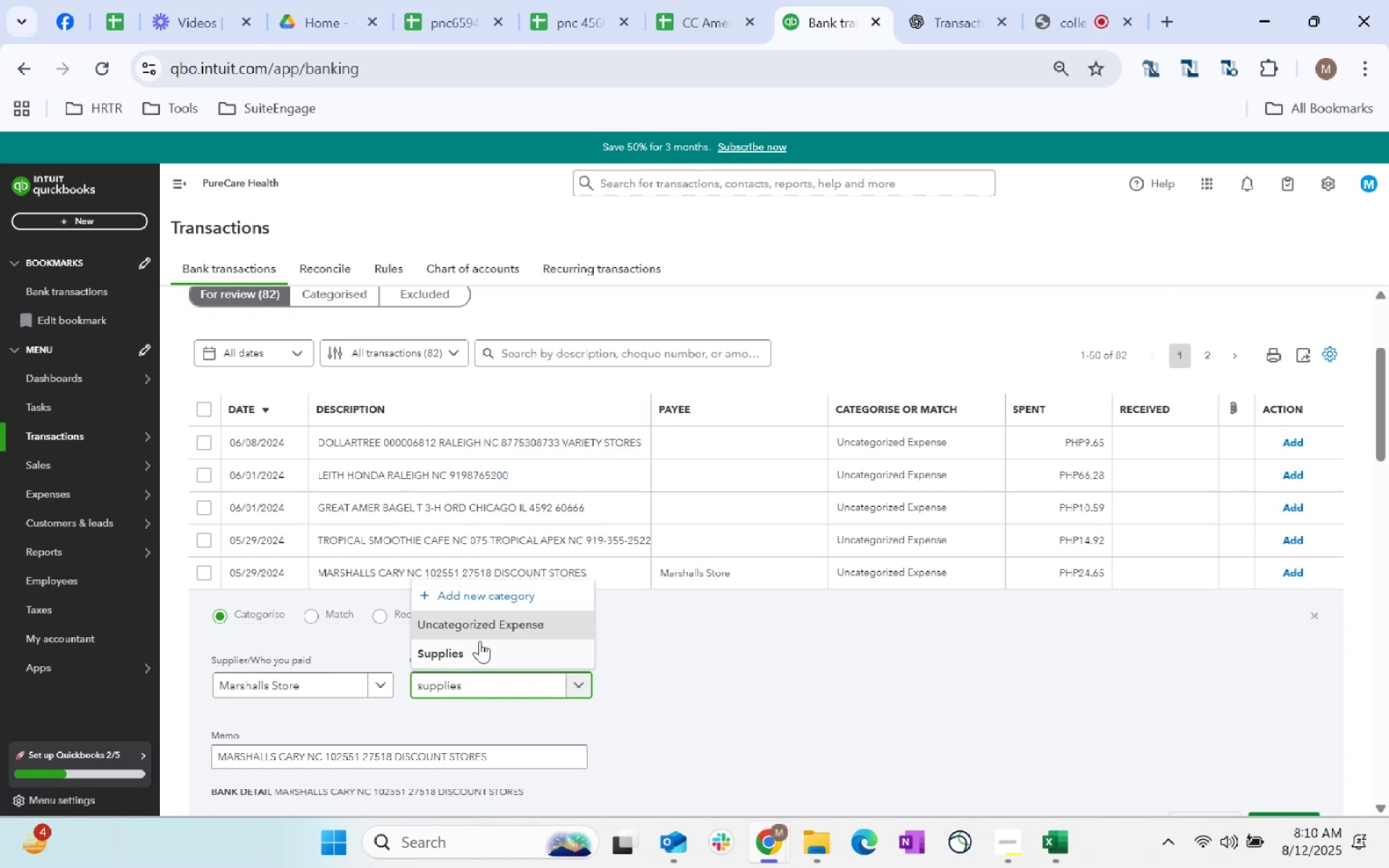 
left_click([473, 658])
 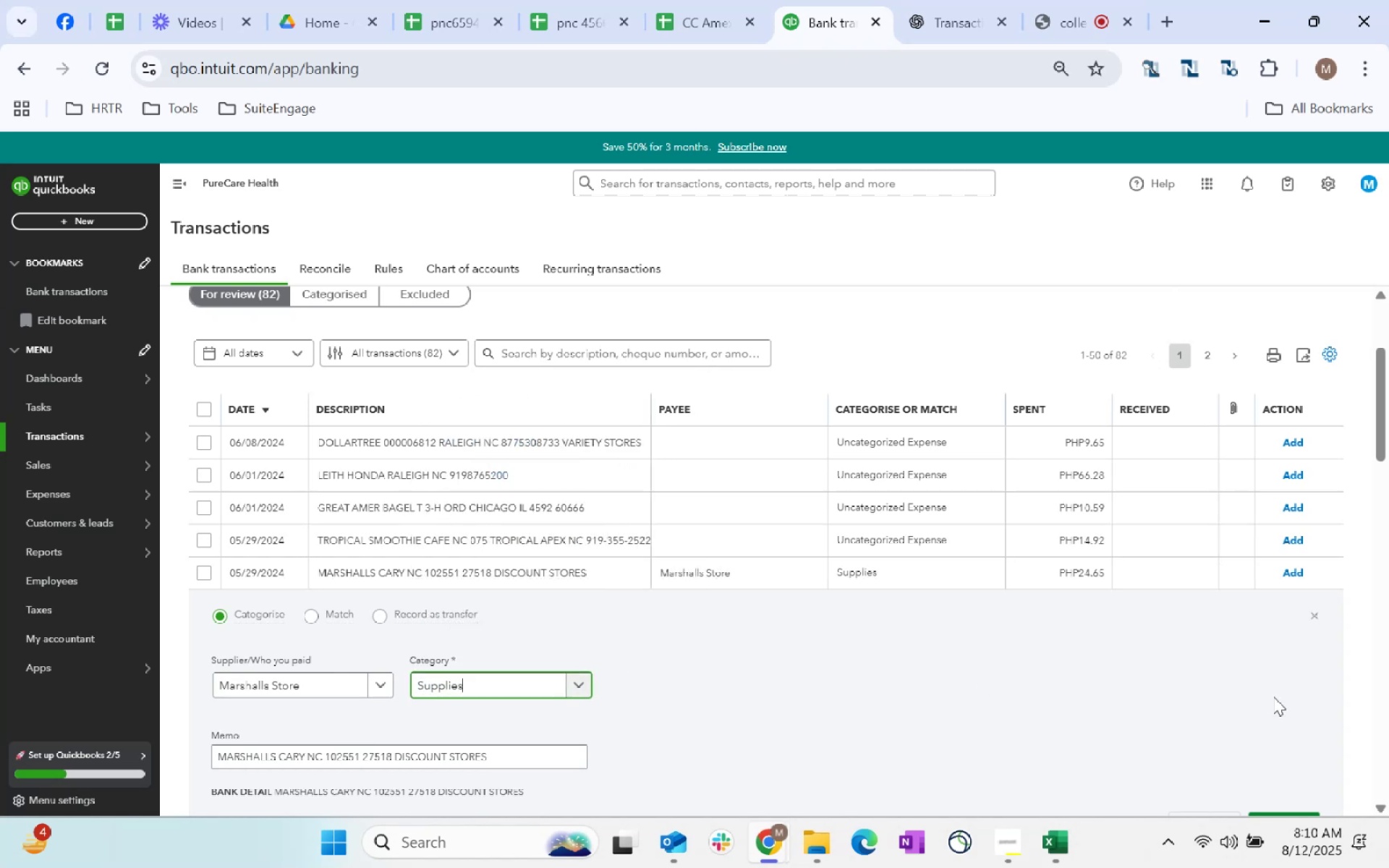 
scroll: coordinate [1259, 705], scroll_direction: down, amount: 2.0
 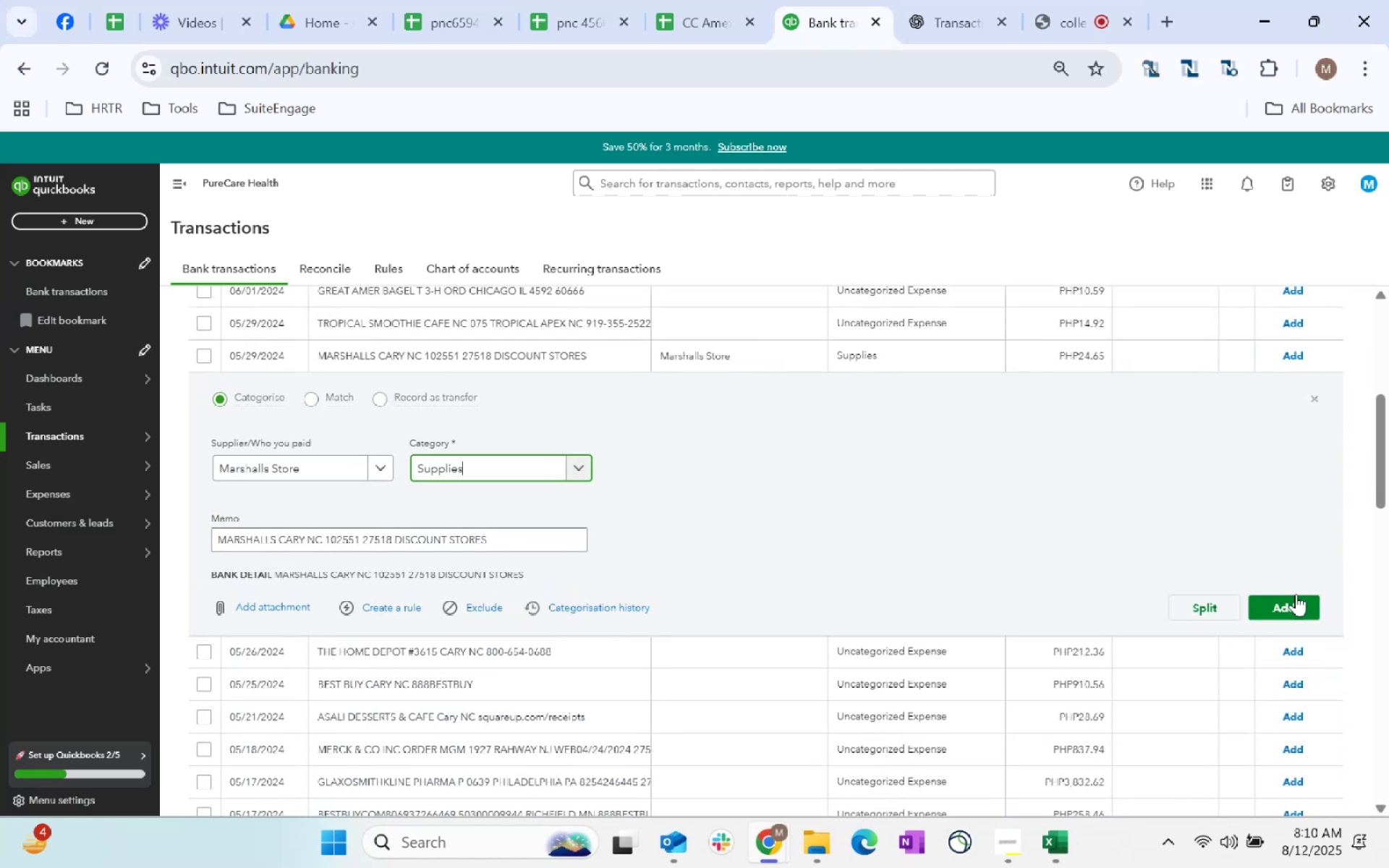 
left_click([1296, 594])
 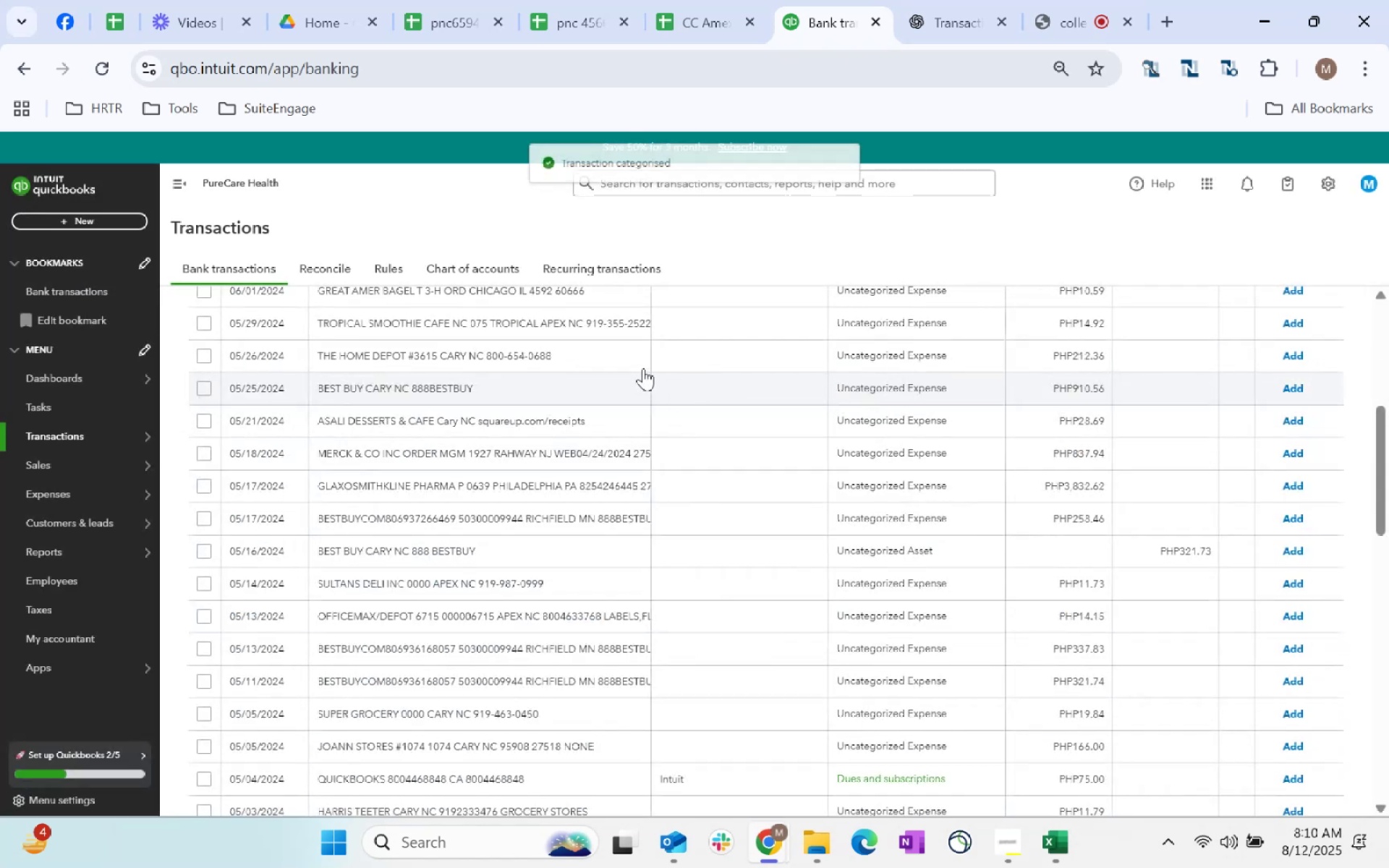 
left_click([734, 318])
 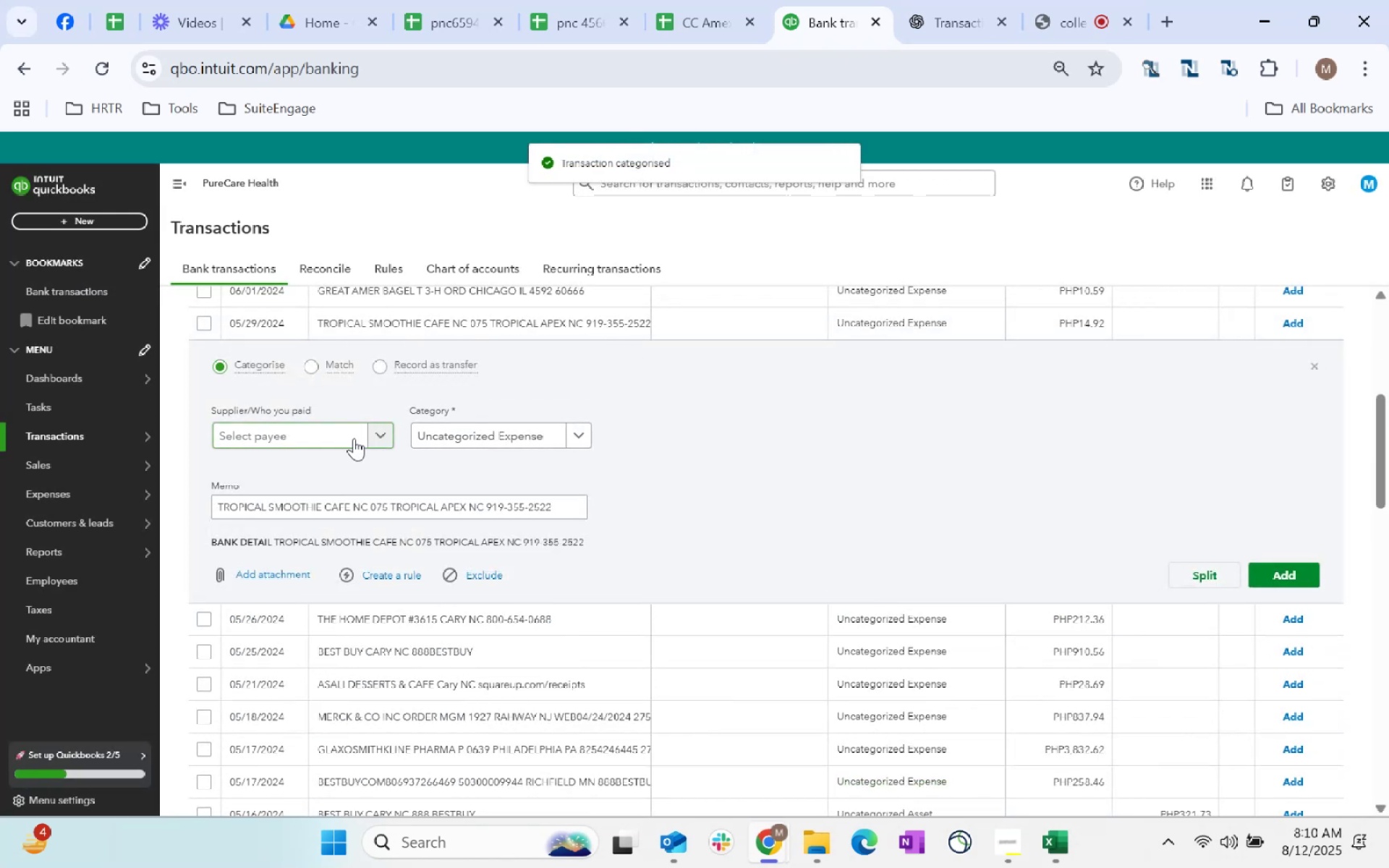 
left_click([340, 438])
 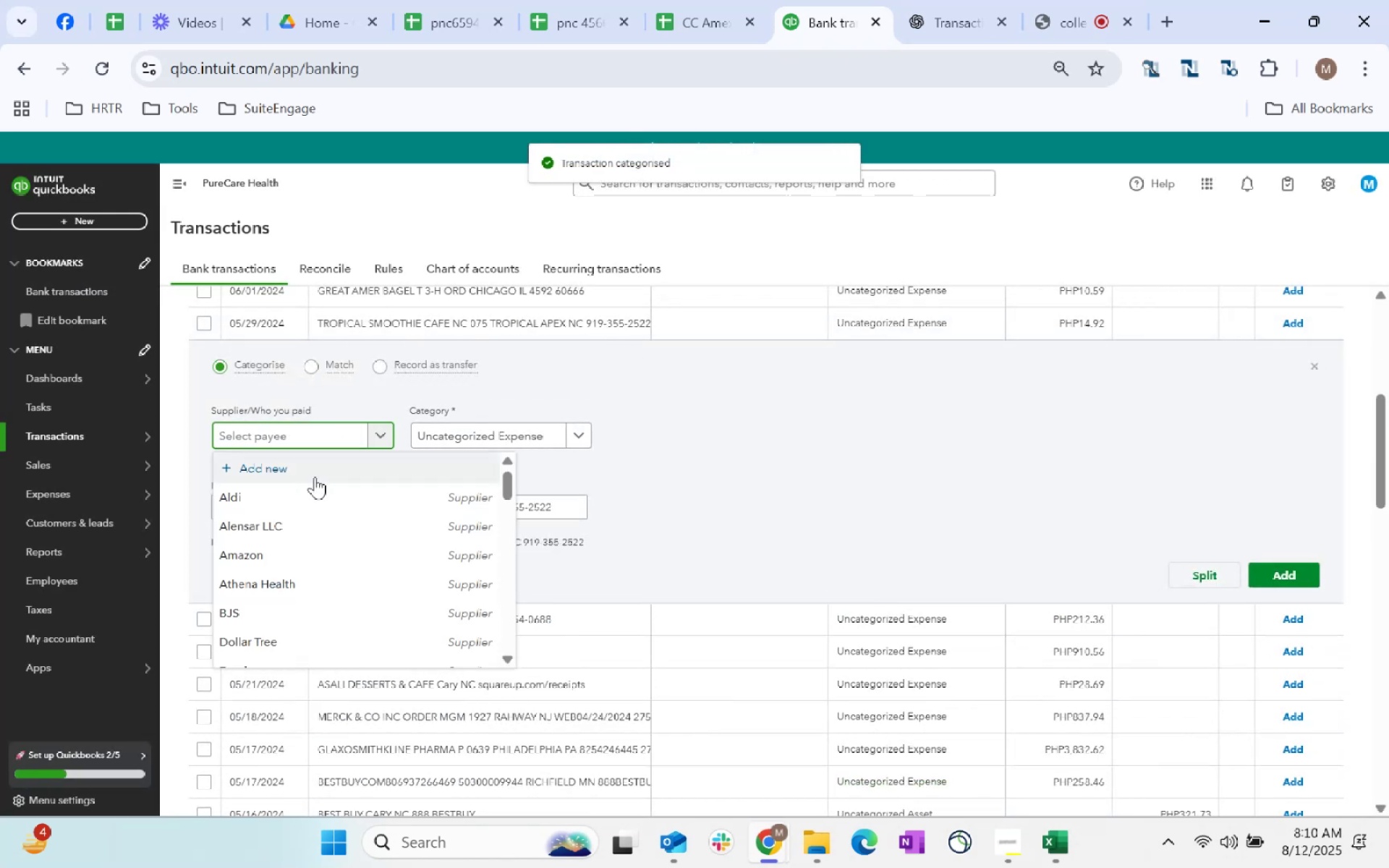 
left_click([318, 471])
 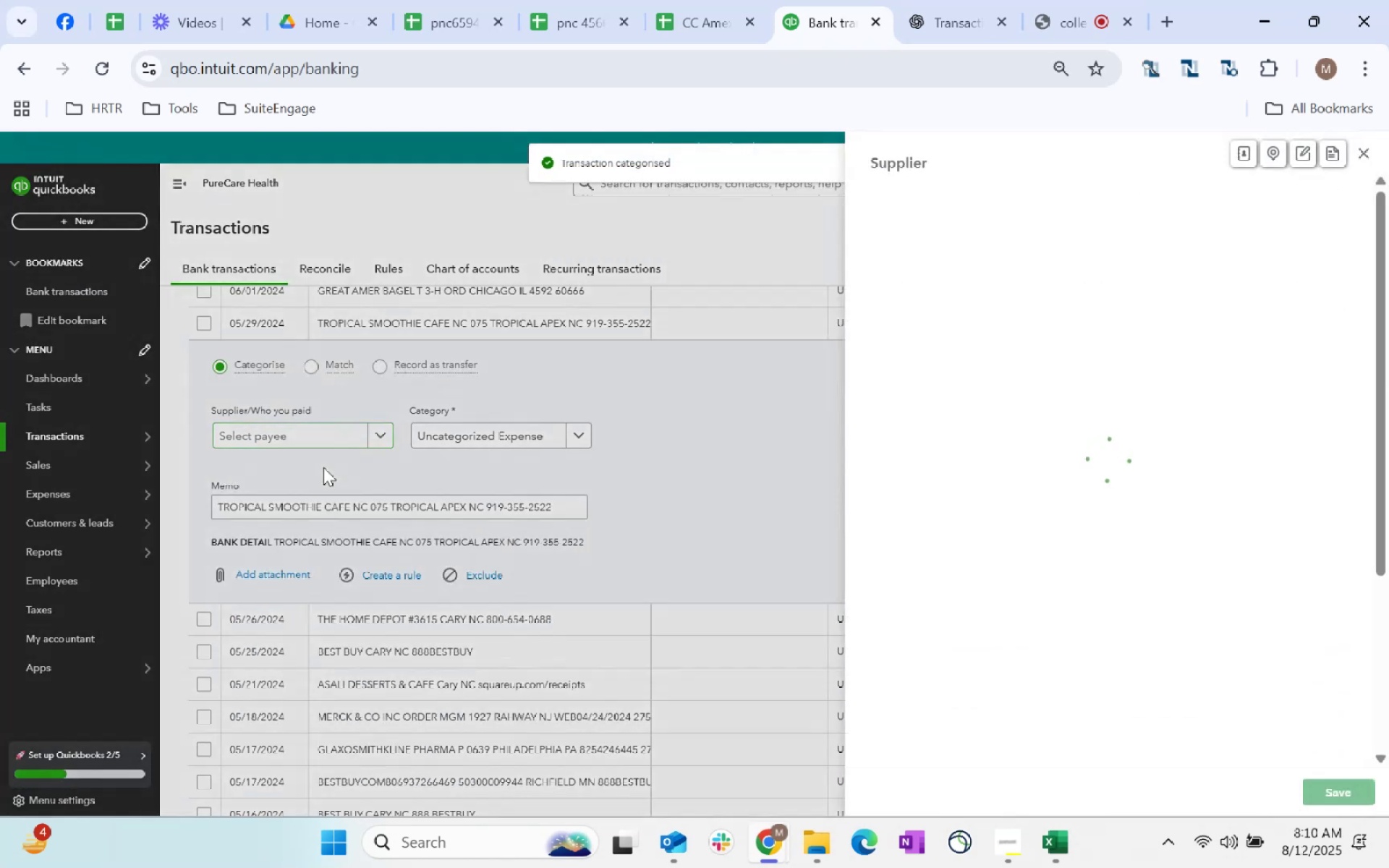 
type(Troopical Smotthie)
key(Backspace)
key(Backspace)
key(Backspace)
key(Backspace)
key(Backspace)
type(othie Cafe)
 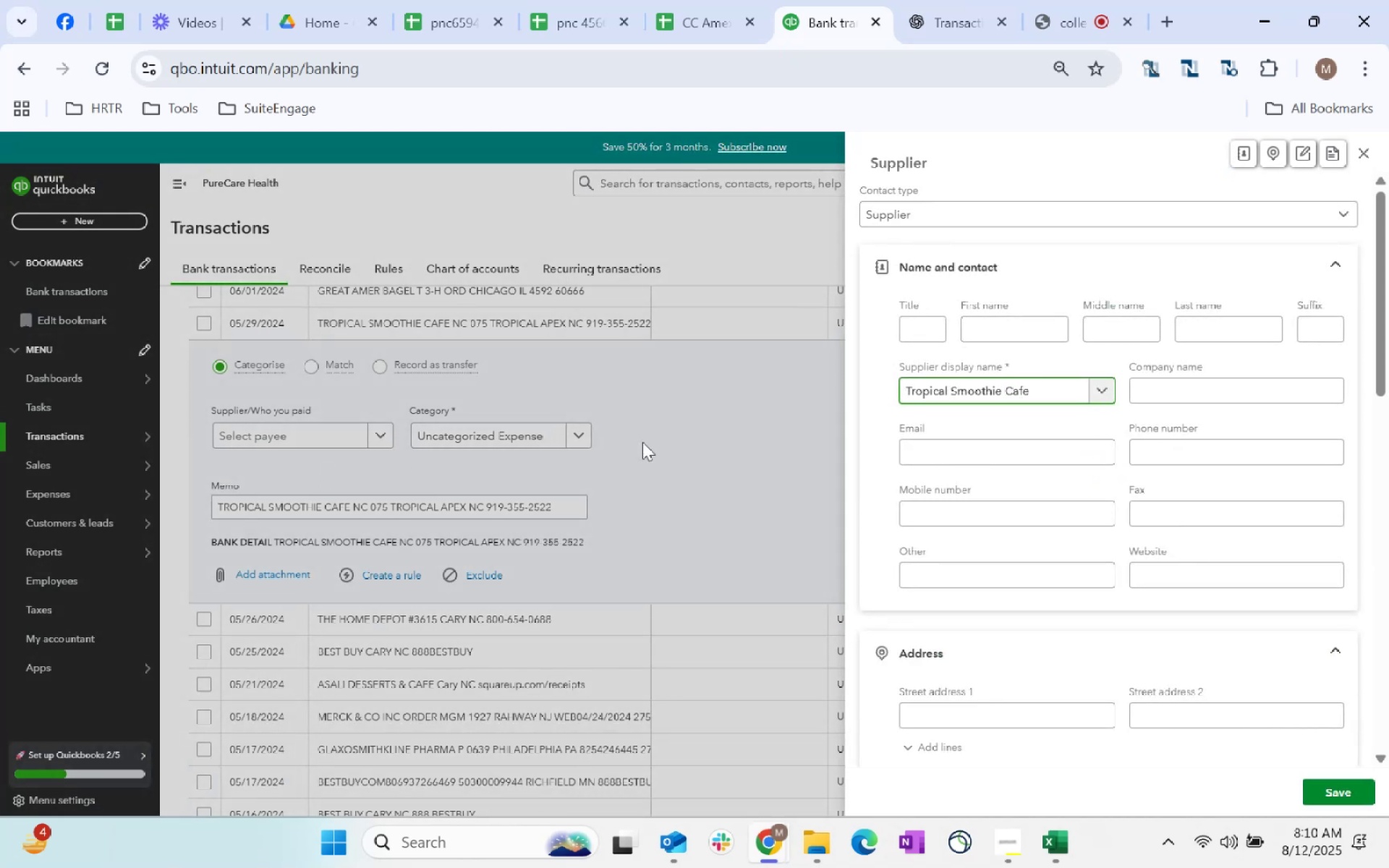 
scroll: coordinate [1306, 744], scroll_direction: down, amount: 97.0
 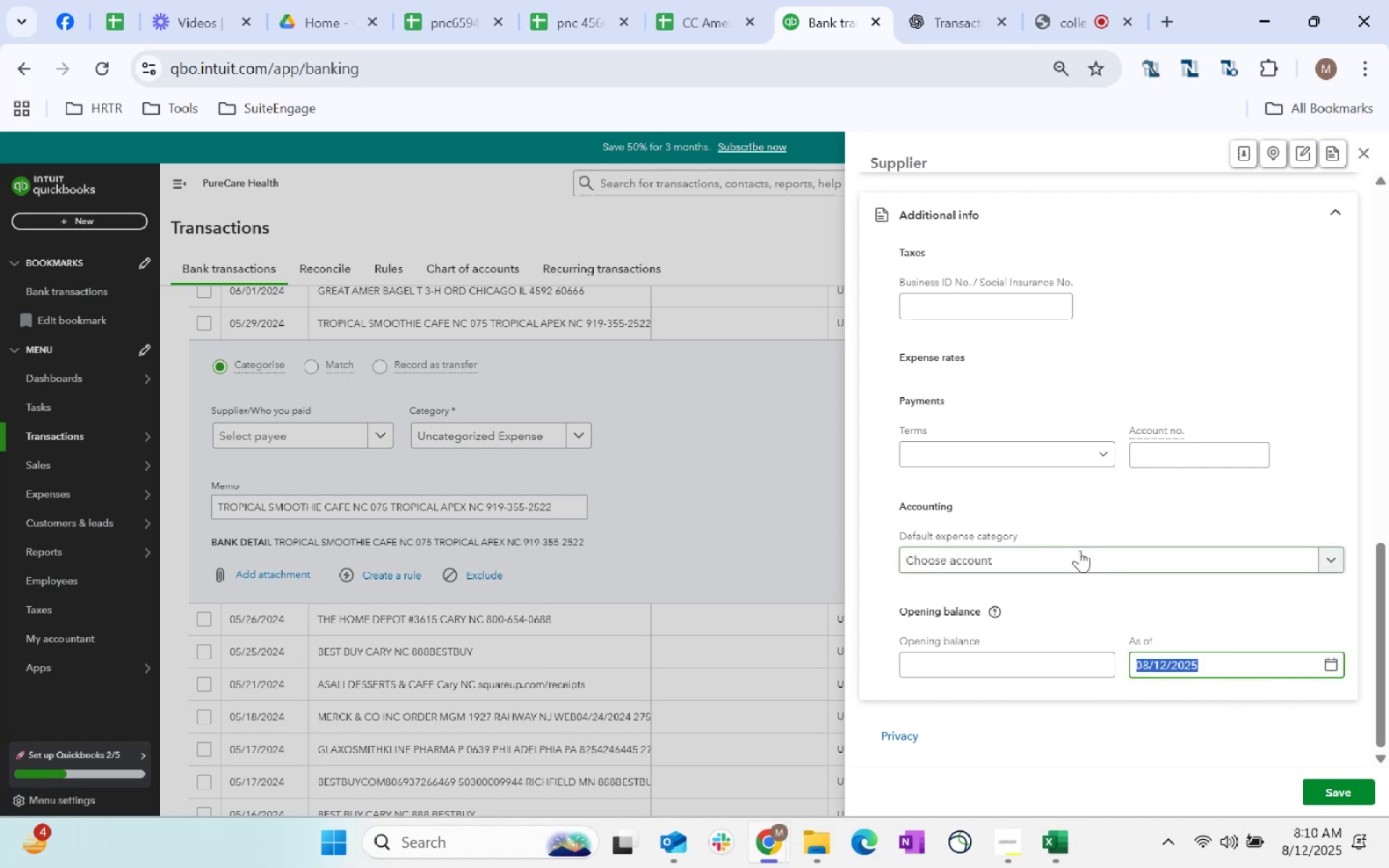 
left_click([1212, 665])
 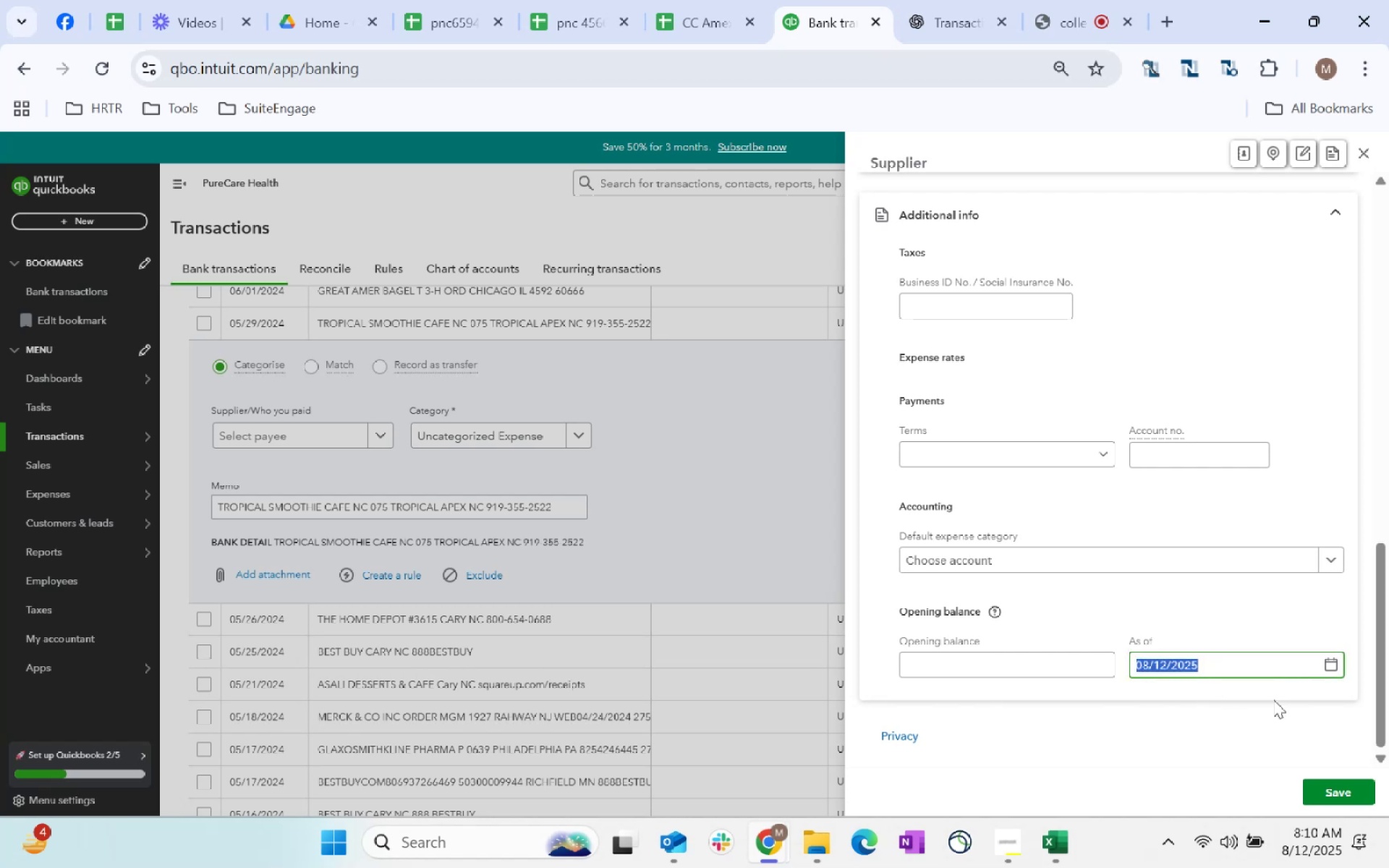 
left_click([1079, 550])
 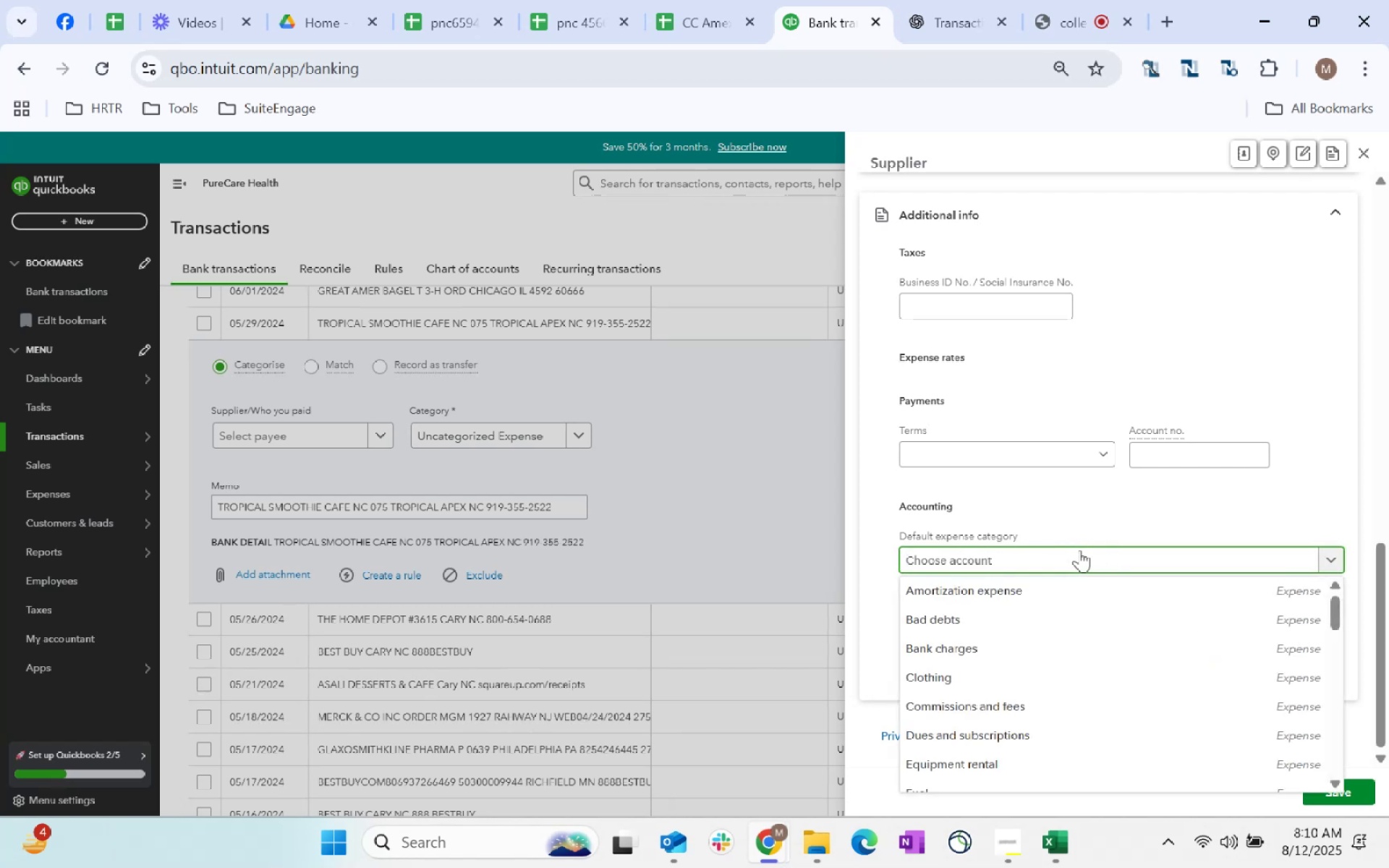 
type(sta)
 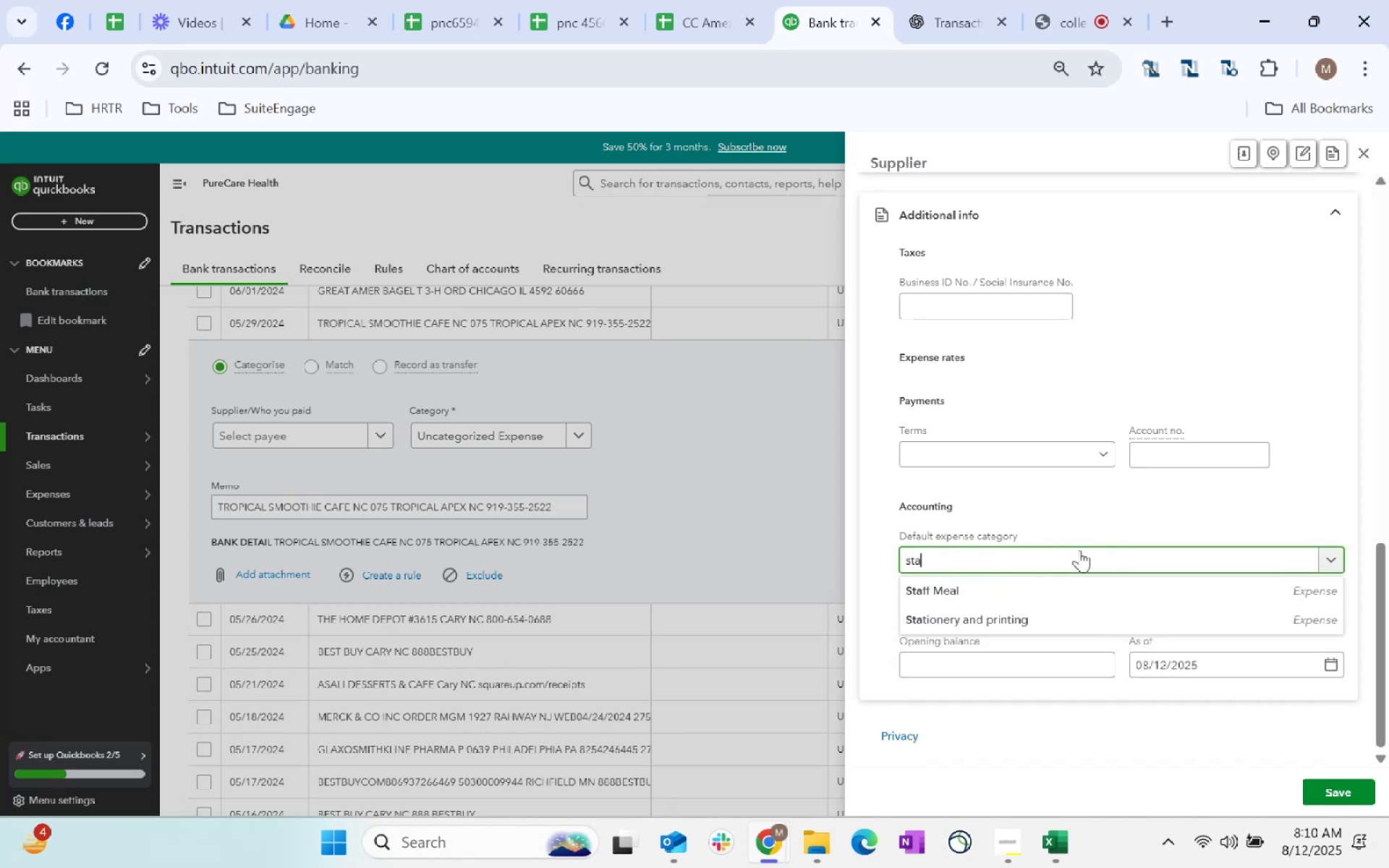 
left_click([1035, 601])
 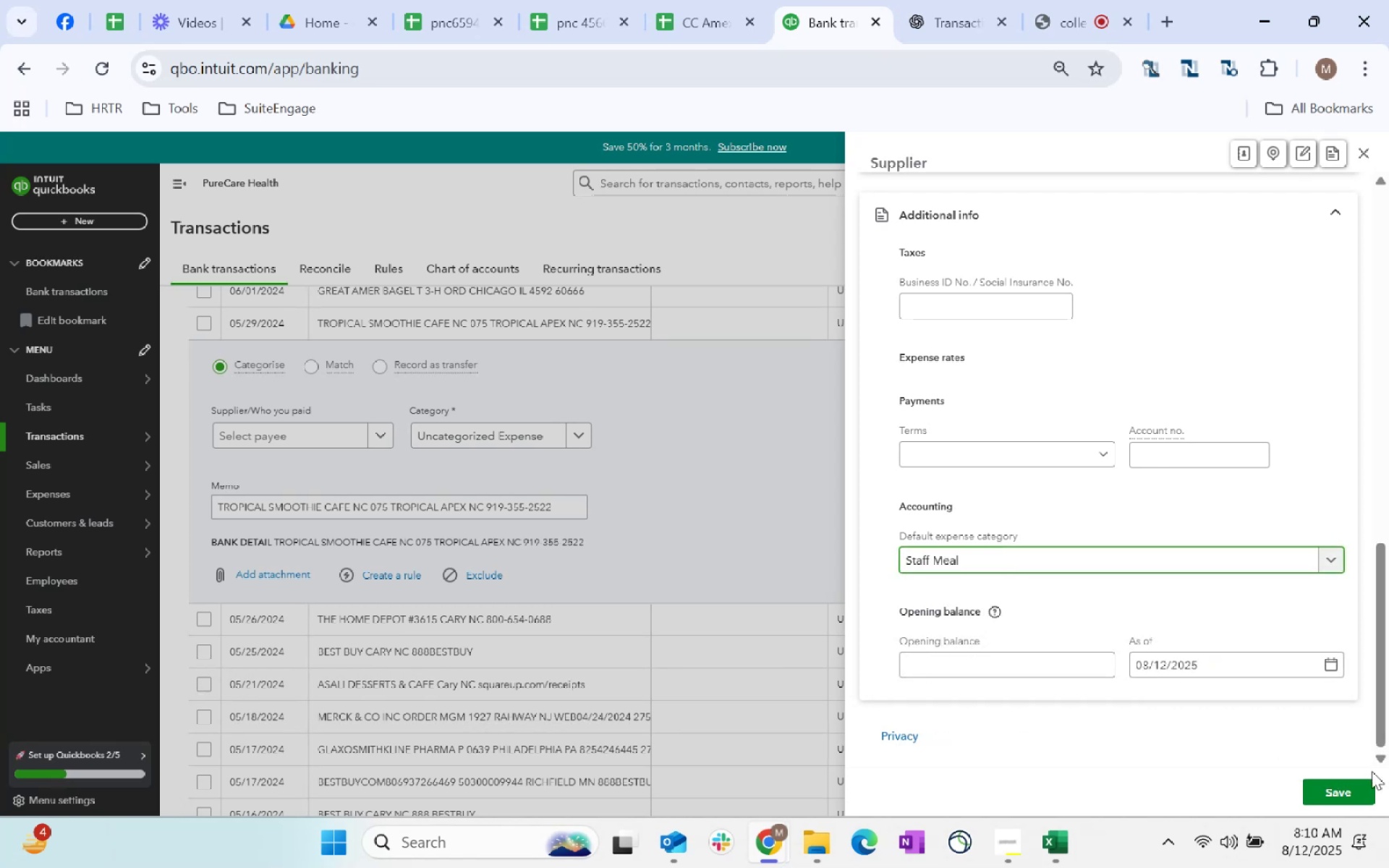 
left_click([1330, 789])
 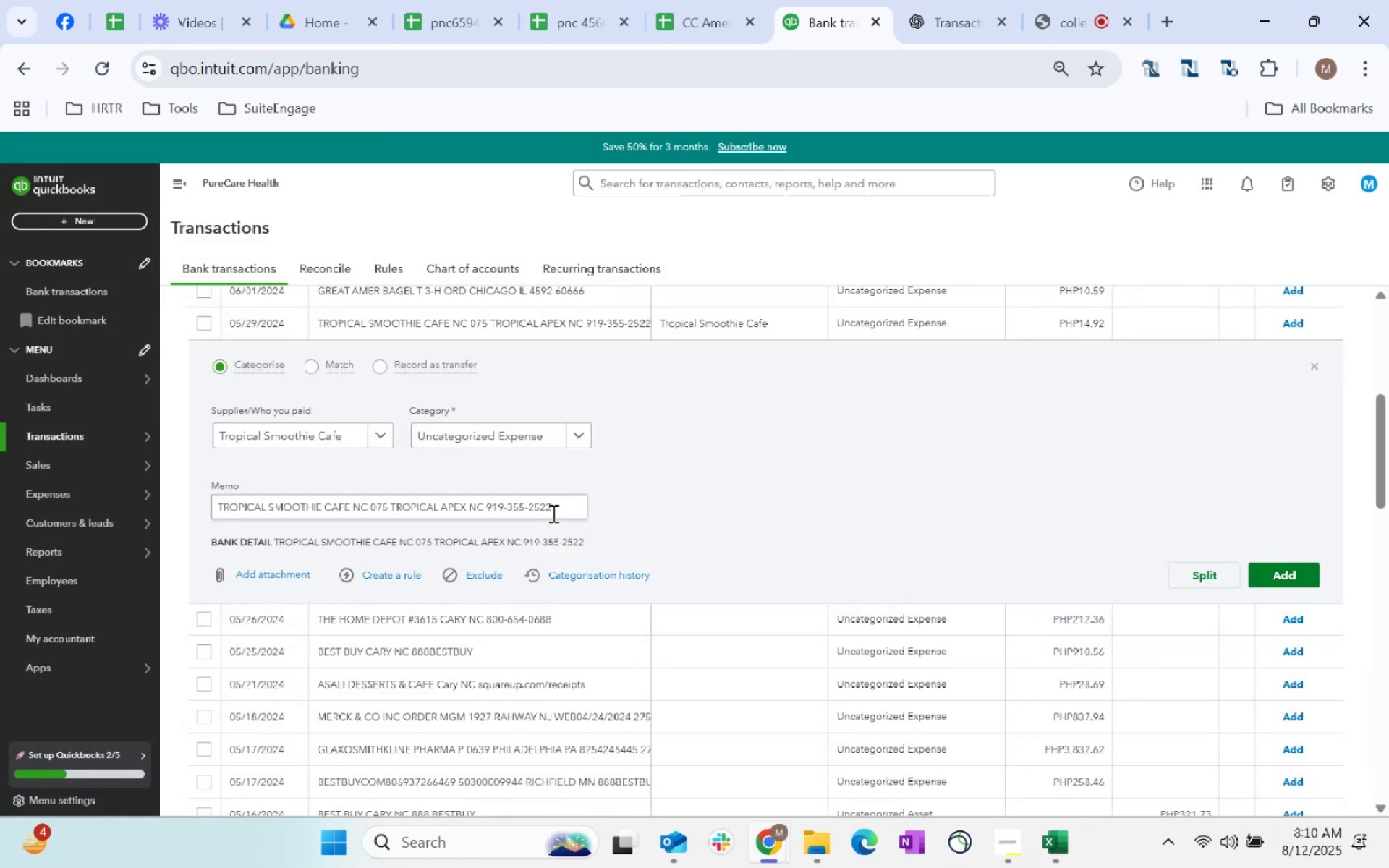 
left_click([485, 433])
 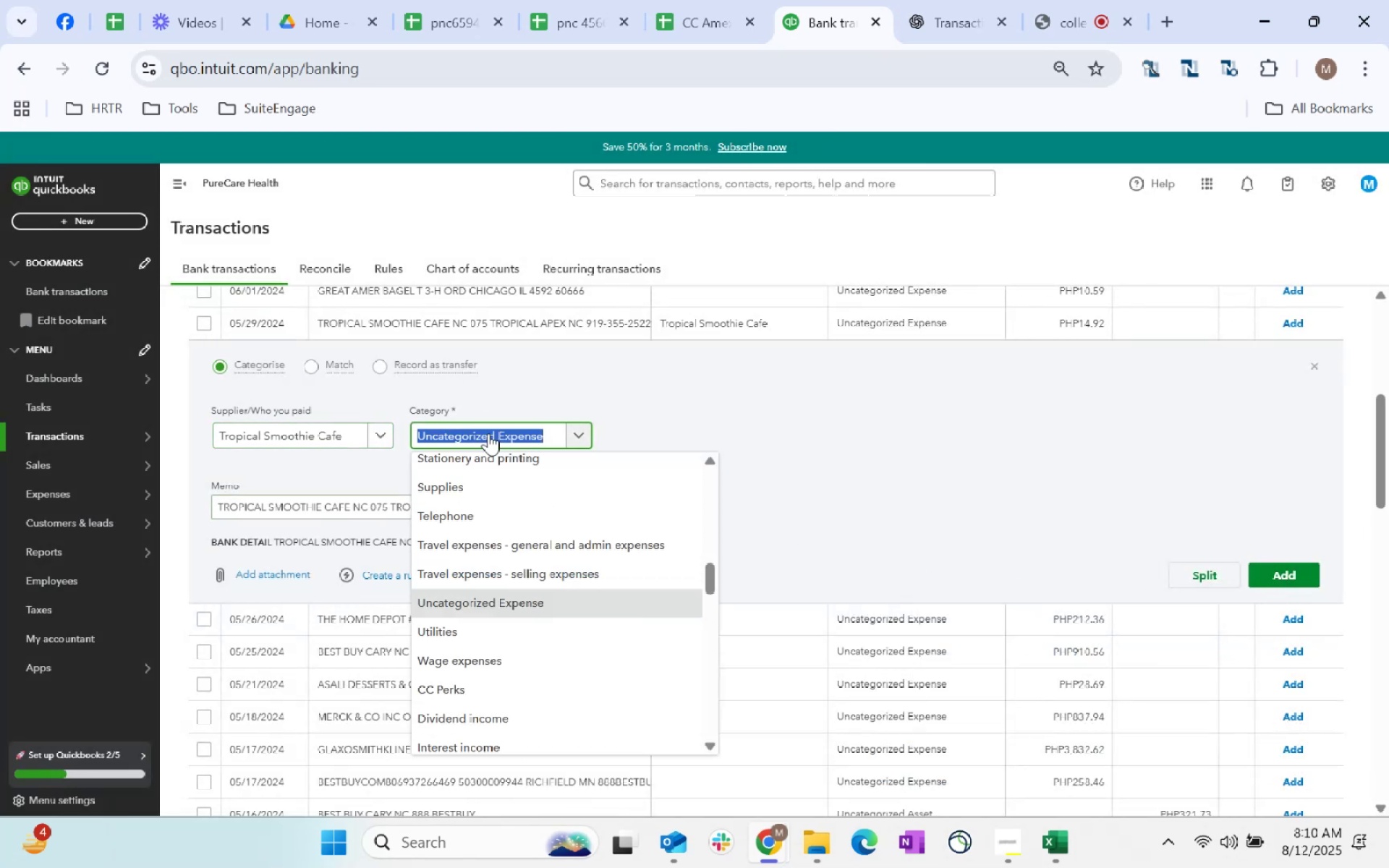 
type(staff)
 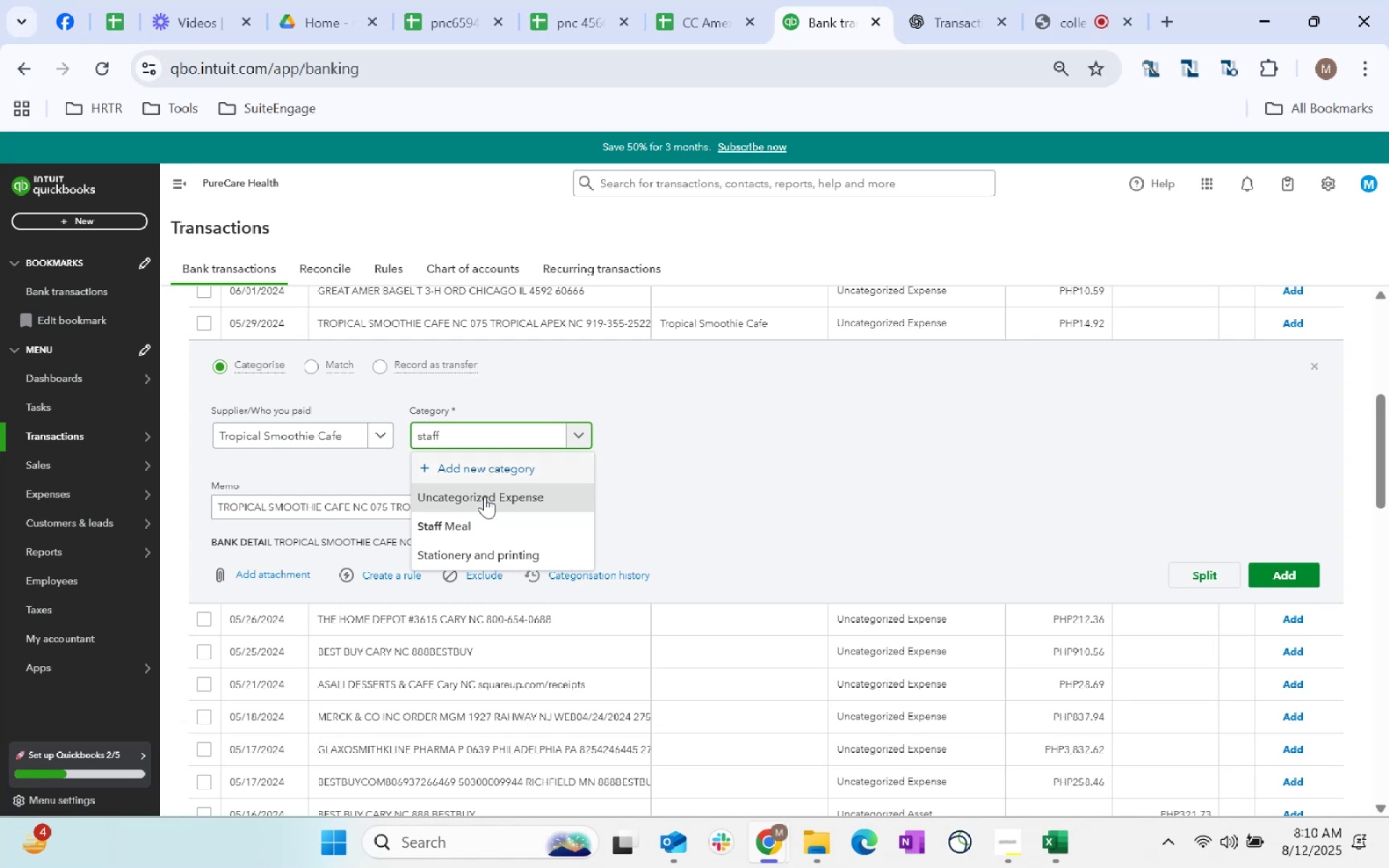 
left_click([496, 539])
 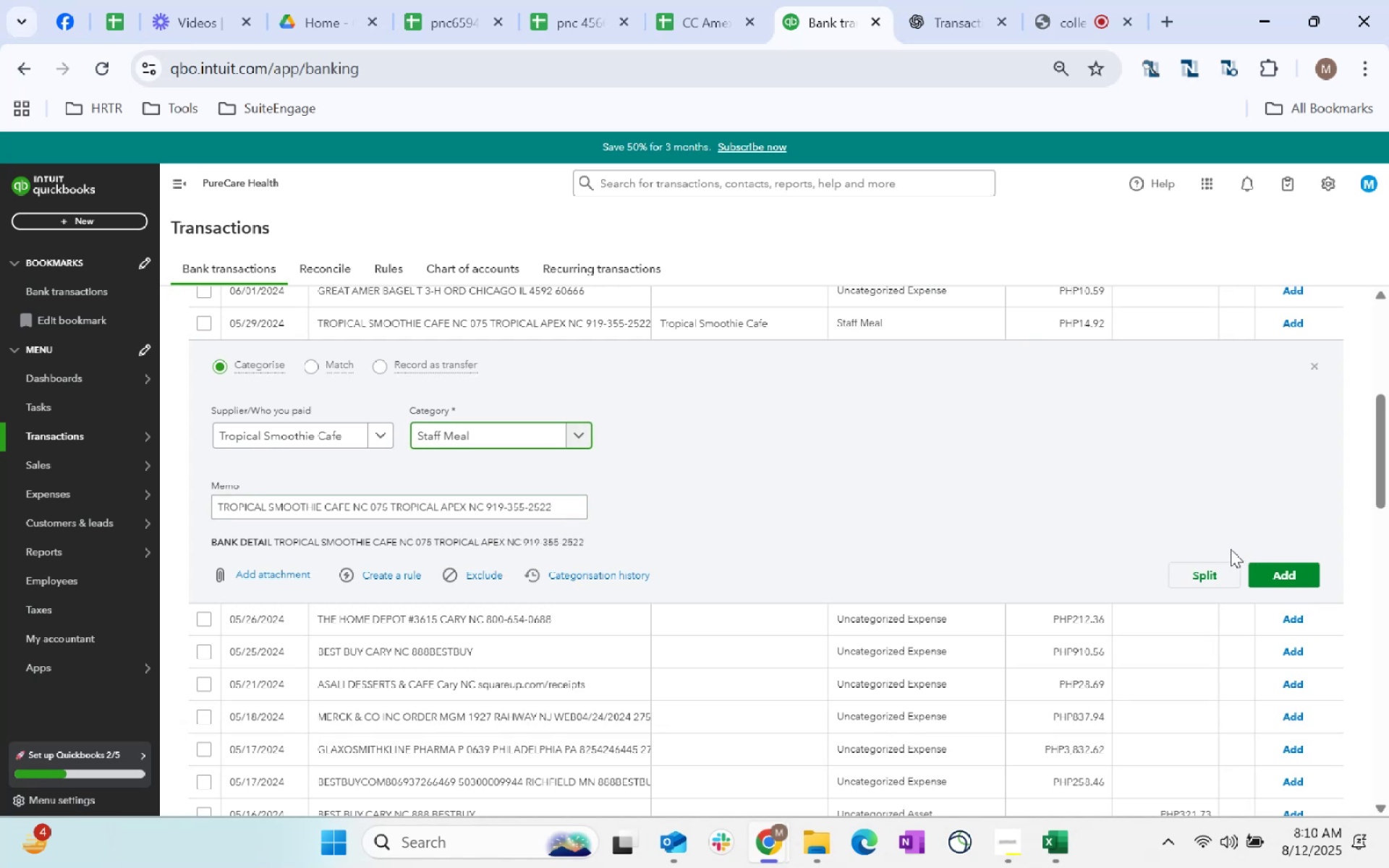 
left_click([1299, 582])
 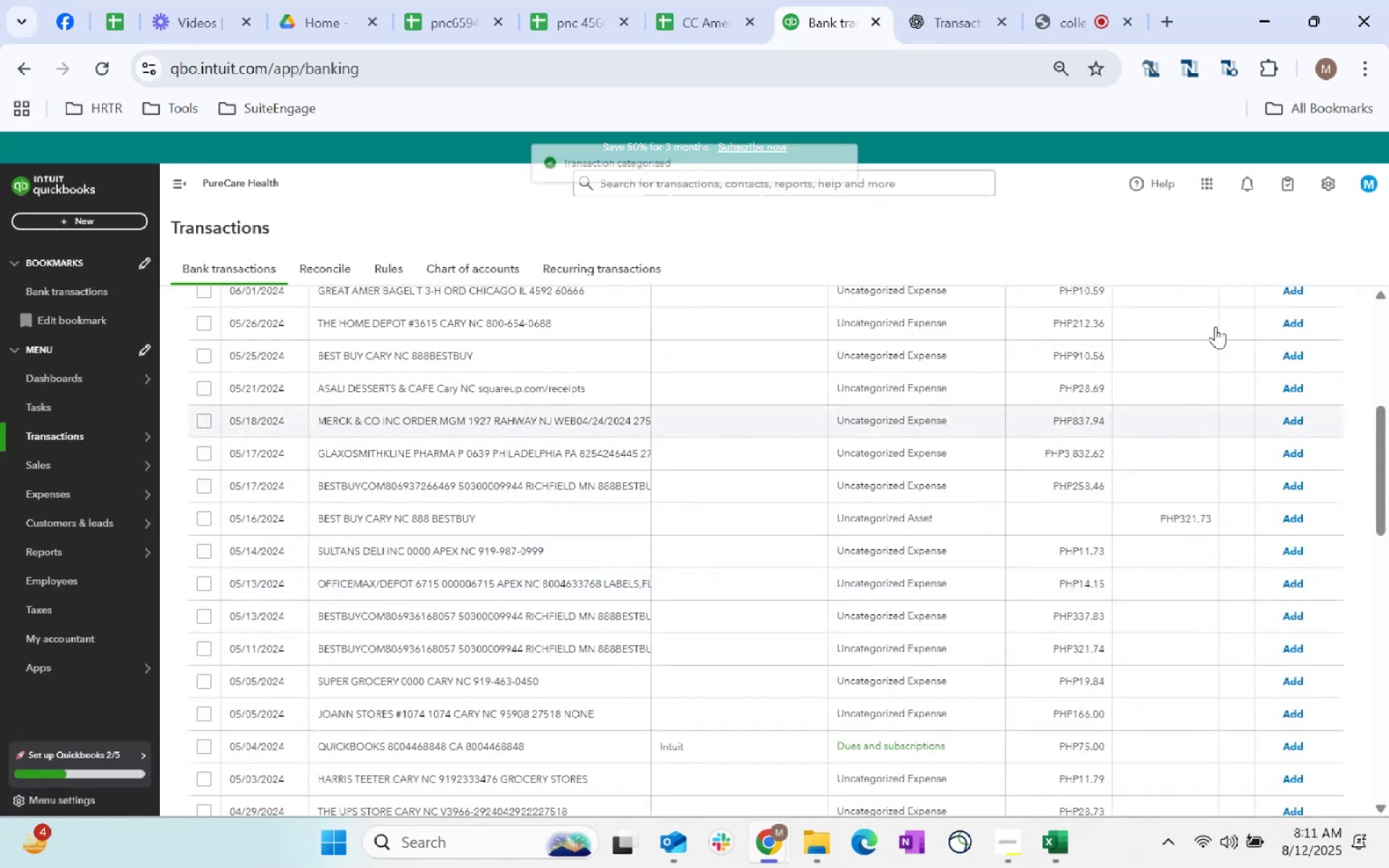 
scroll: coordinate [626, 542], scroll_direction: up, amount: 2.0
 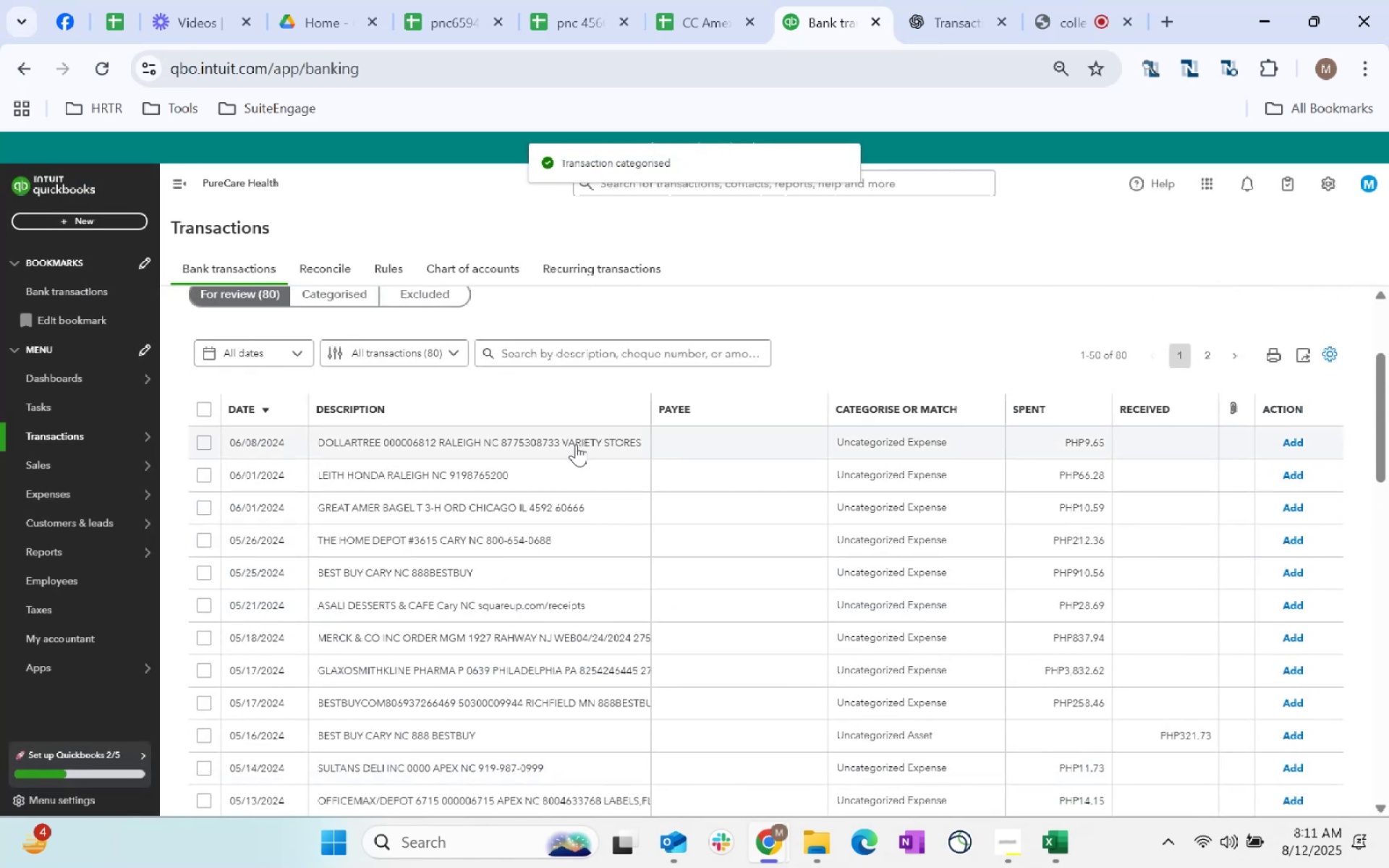 
left_click([768, 443])
 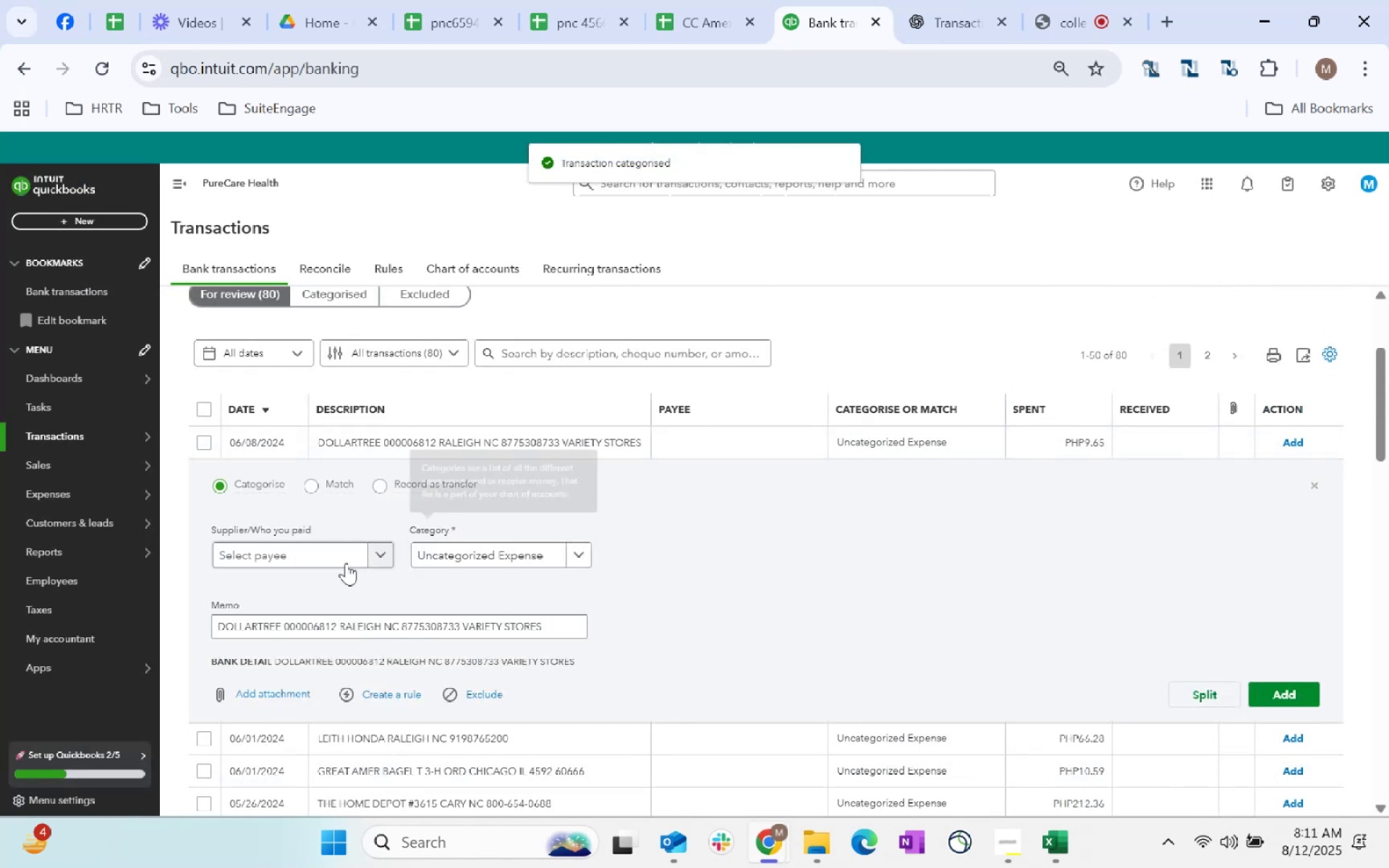 
left_click([346, 563])
 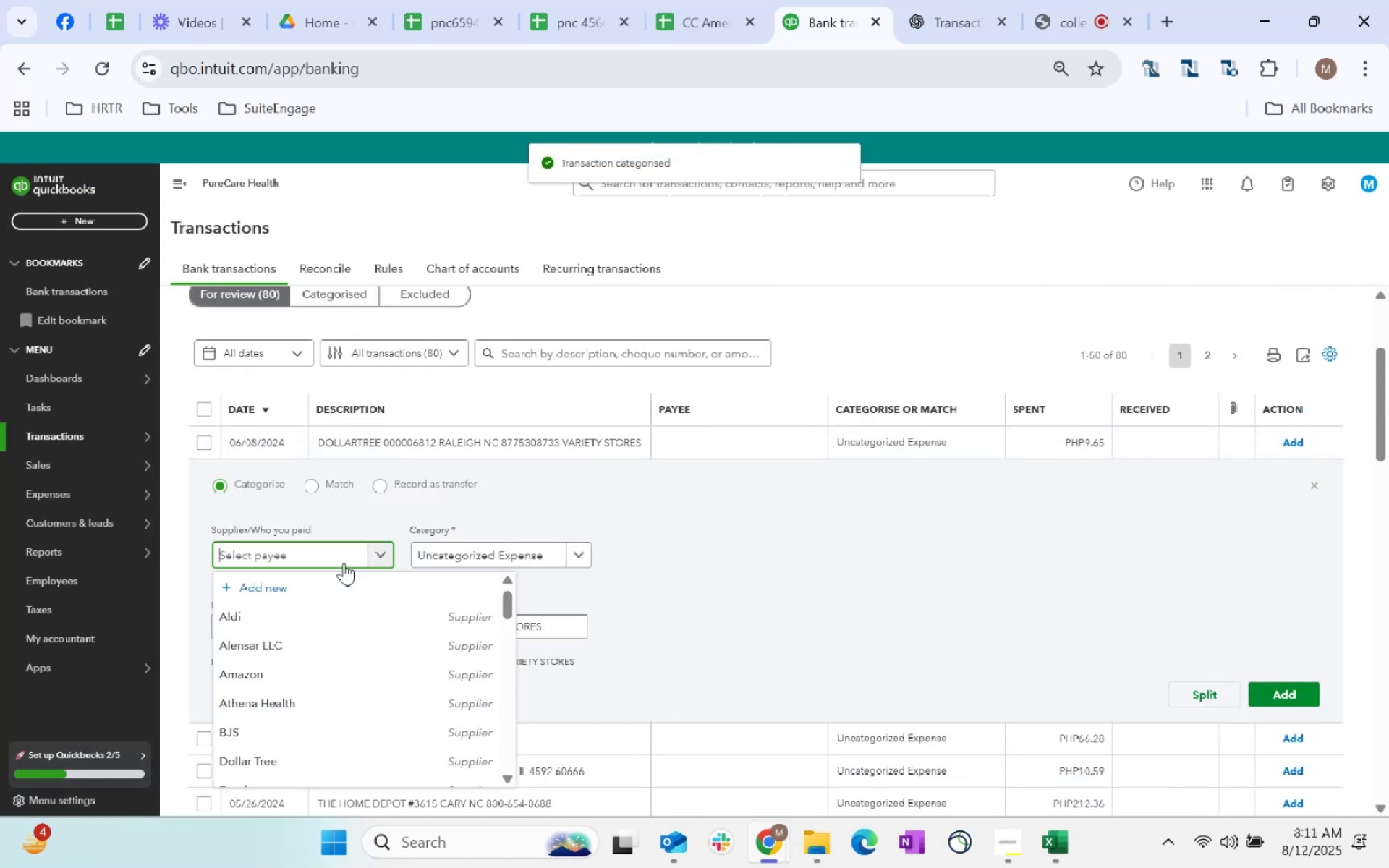 
type(dollar)
 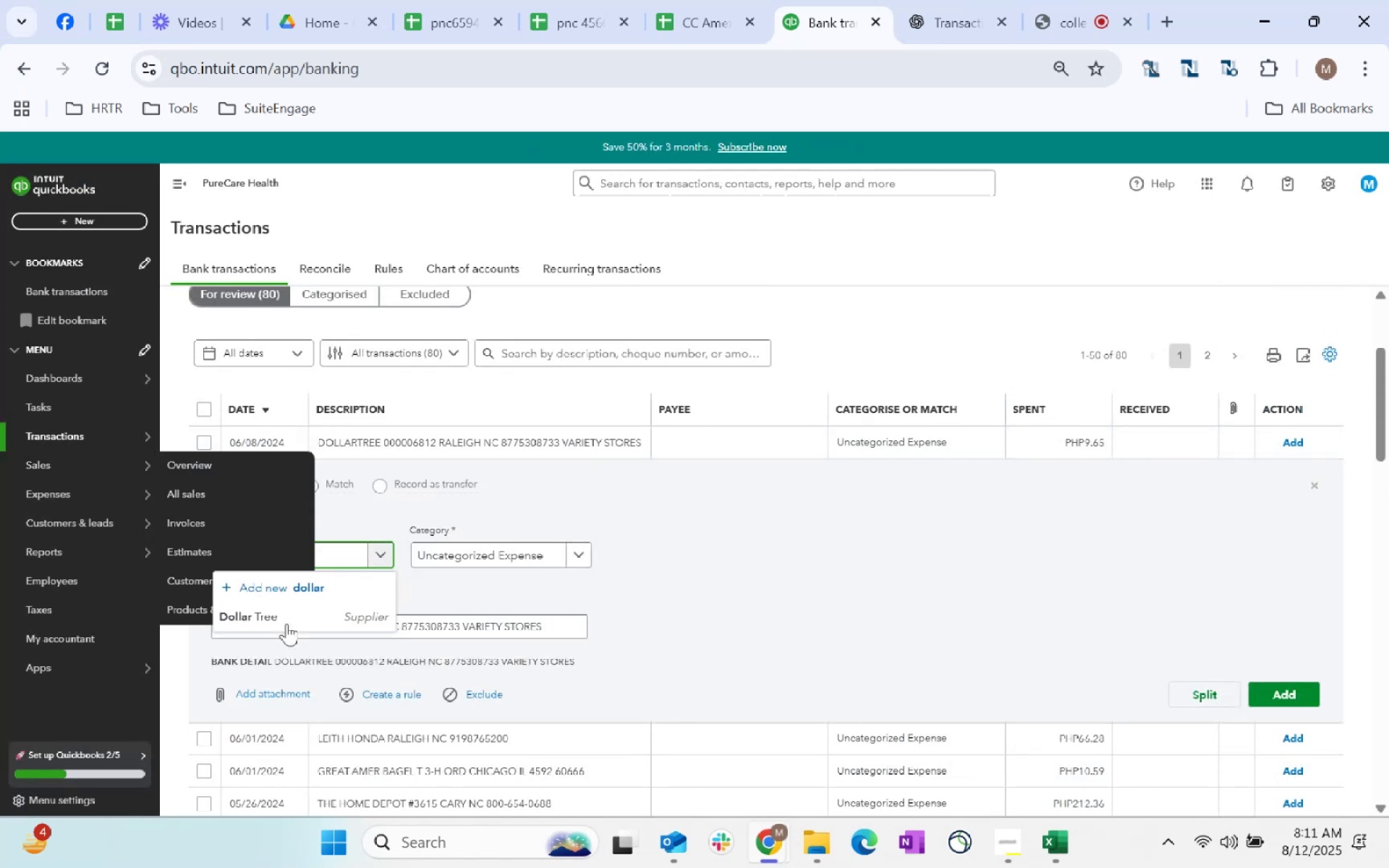 
left_click([331, 607])
 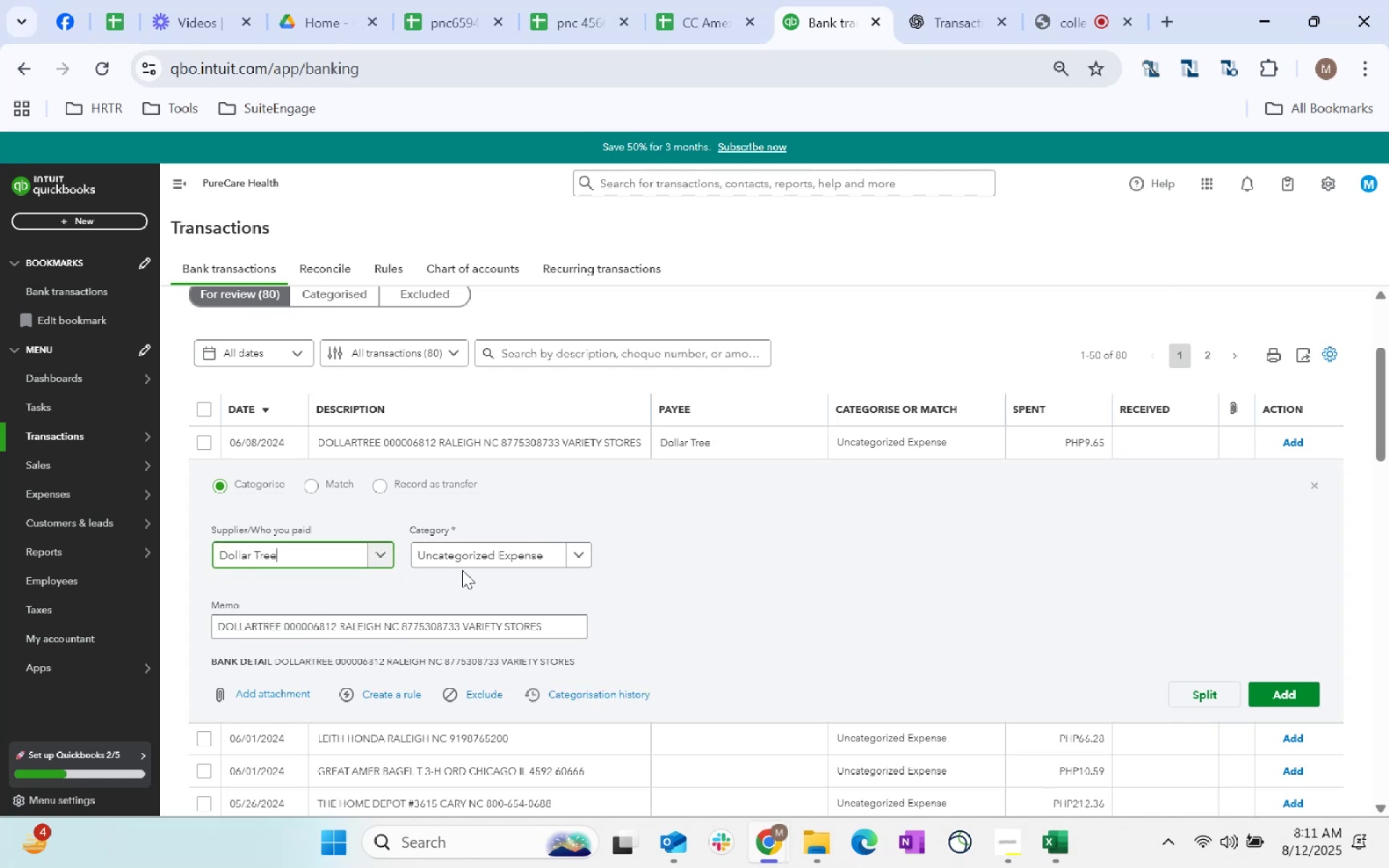 
left_click([472, 563])
 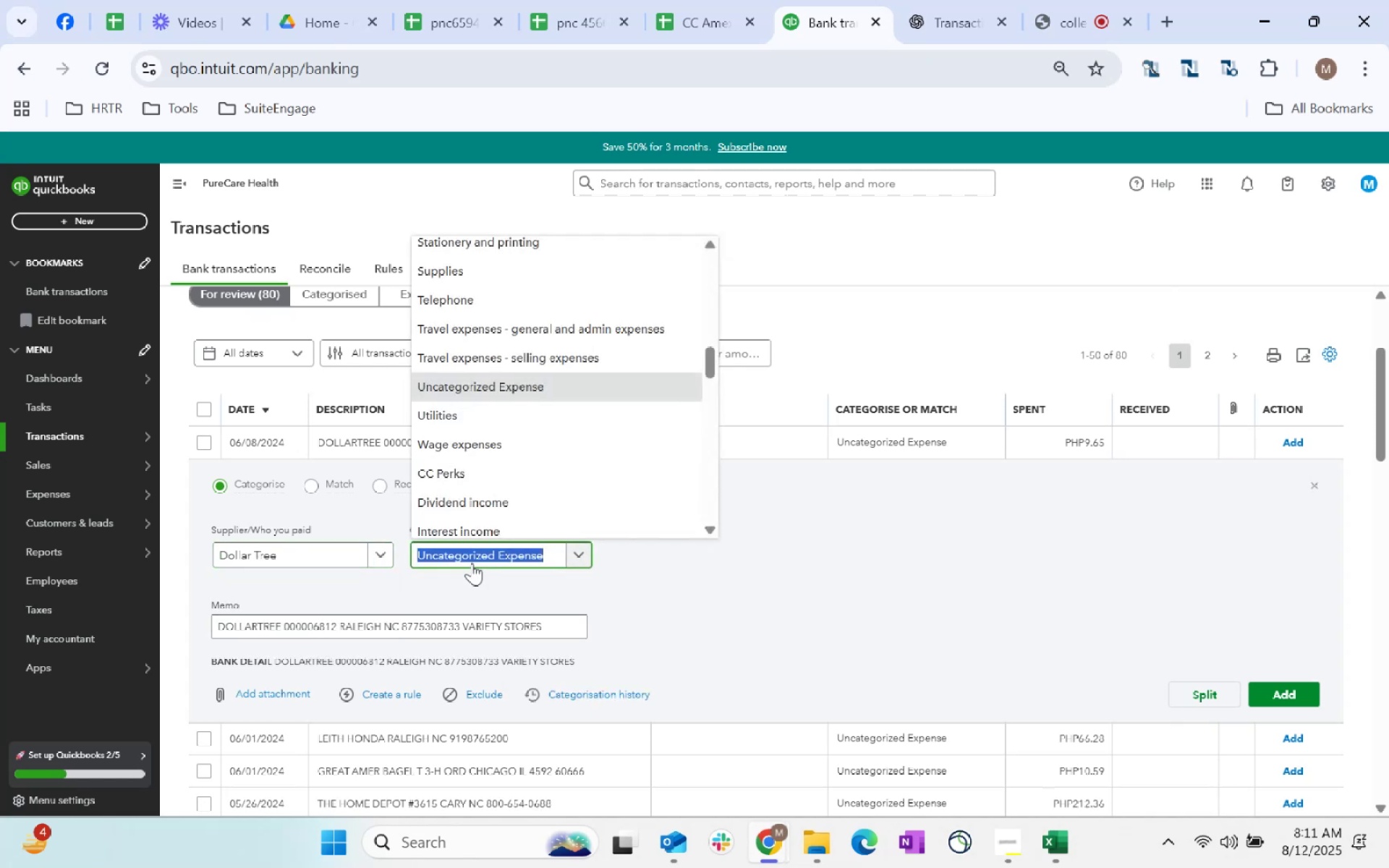 
type(supplies)
 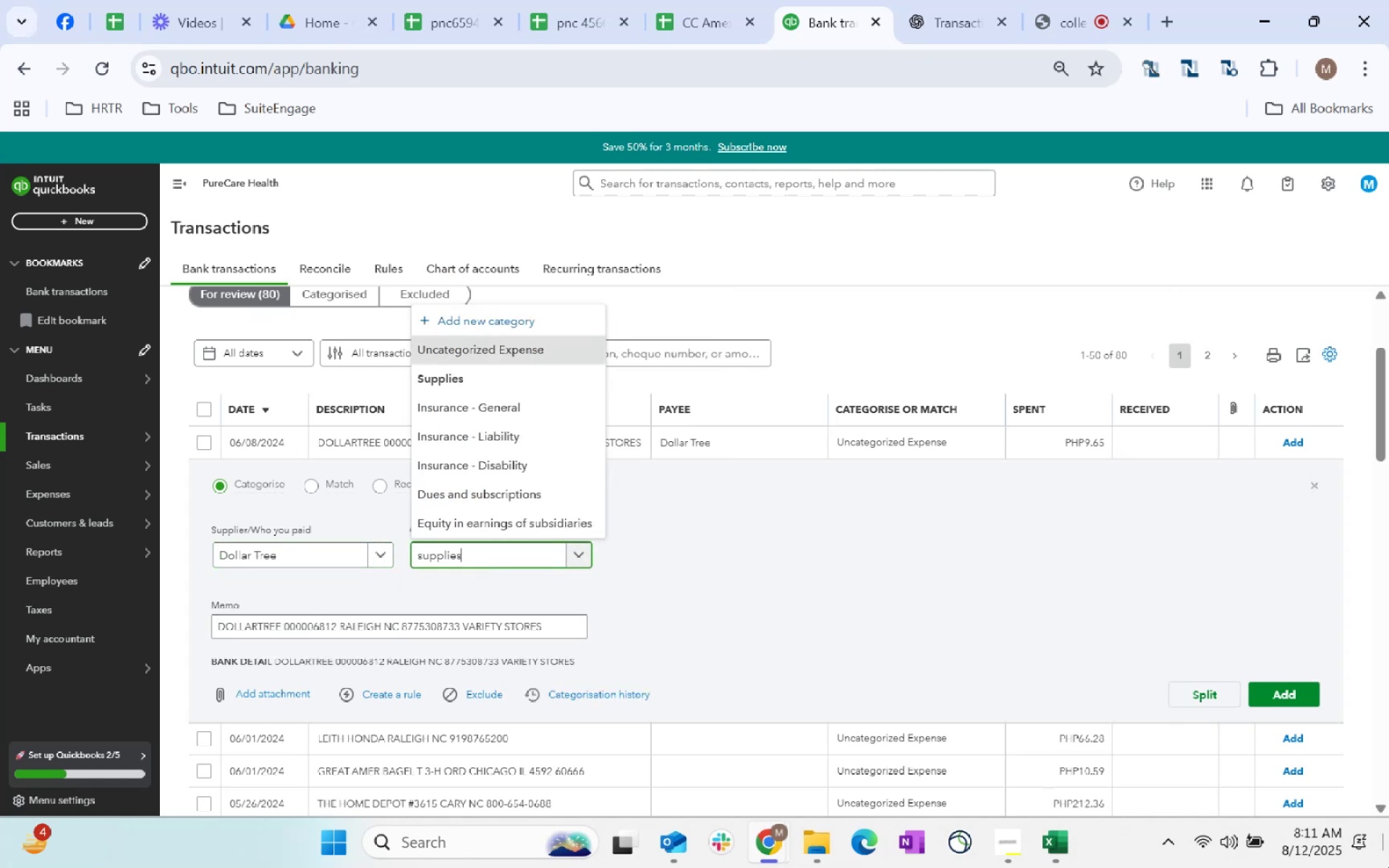 
key(ArrowDown)
 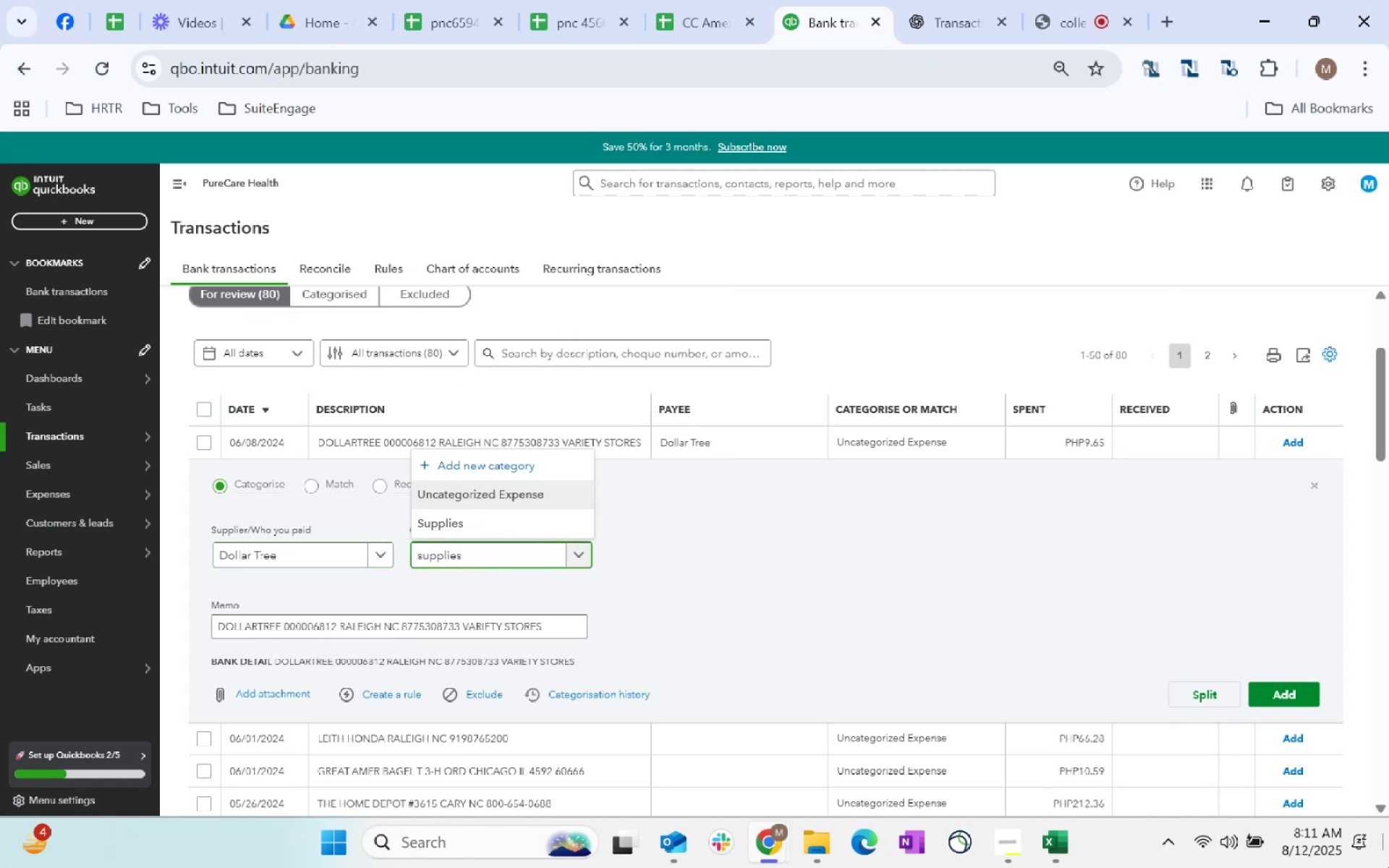 
key(ArrowDown)
 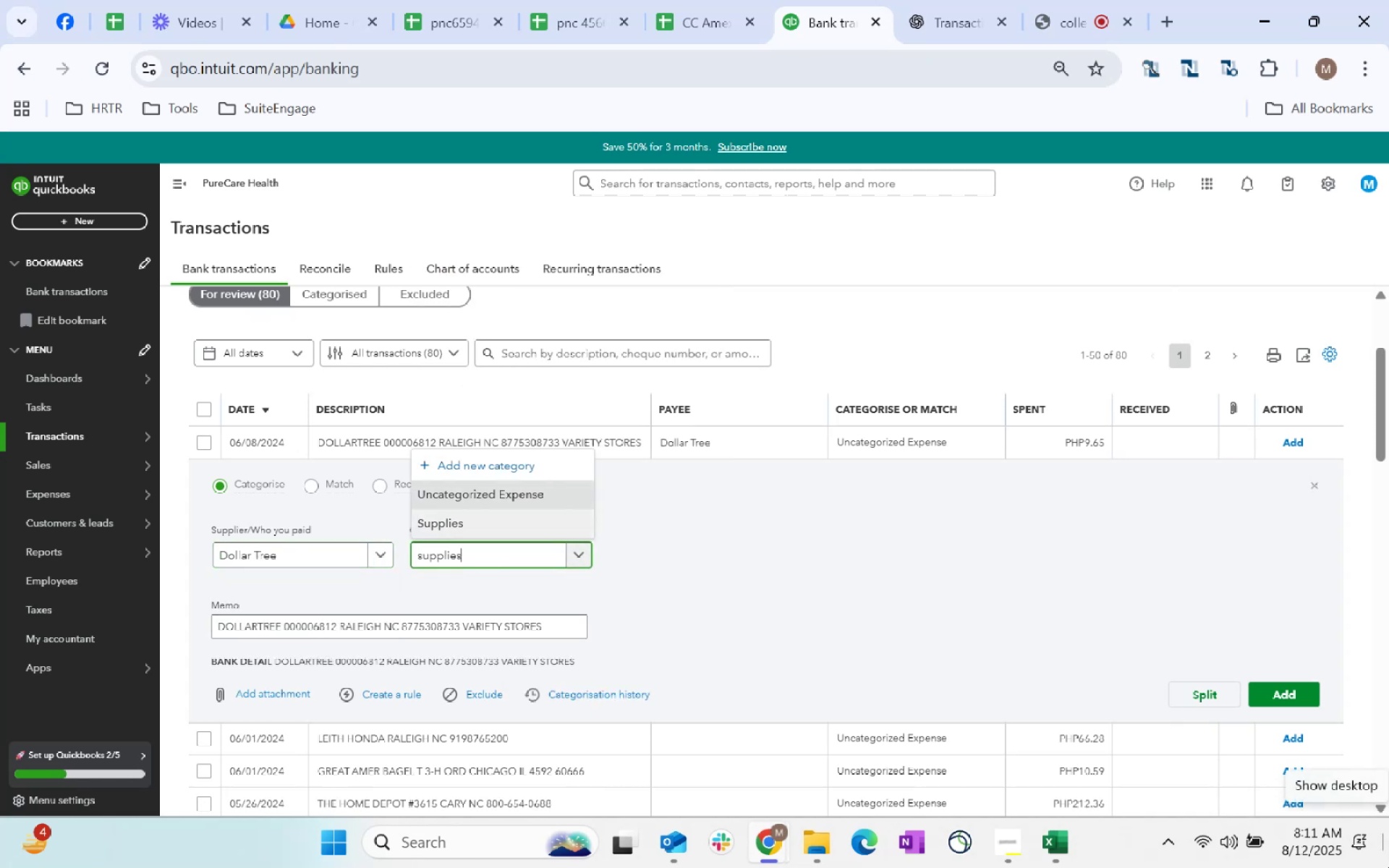 
key(Tab)
 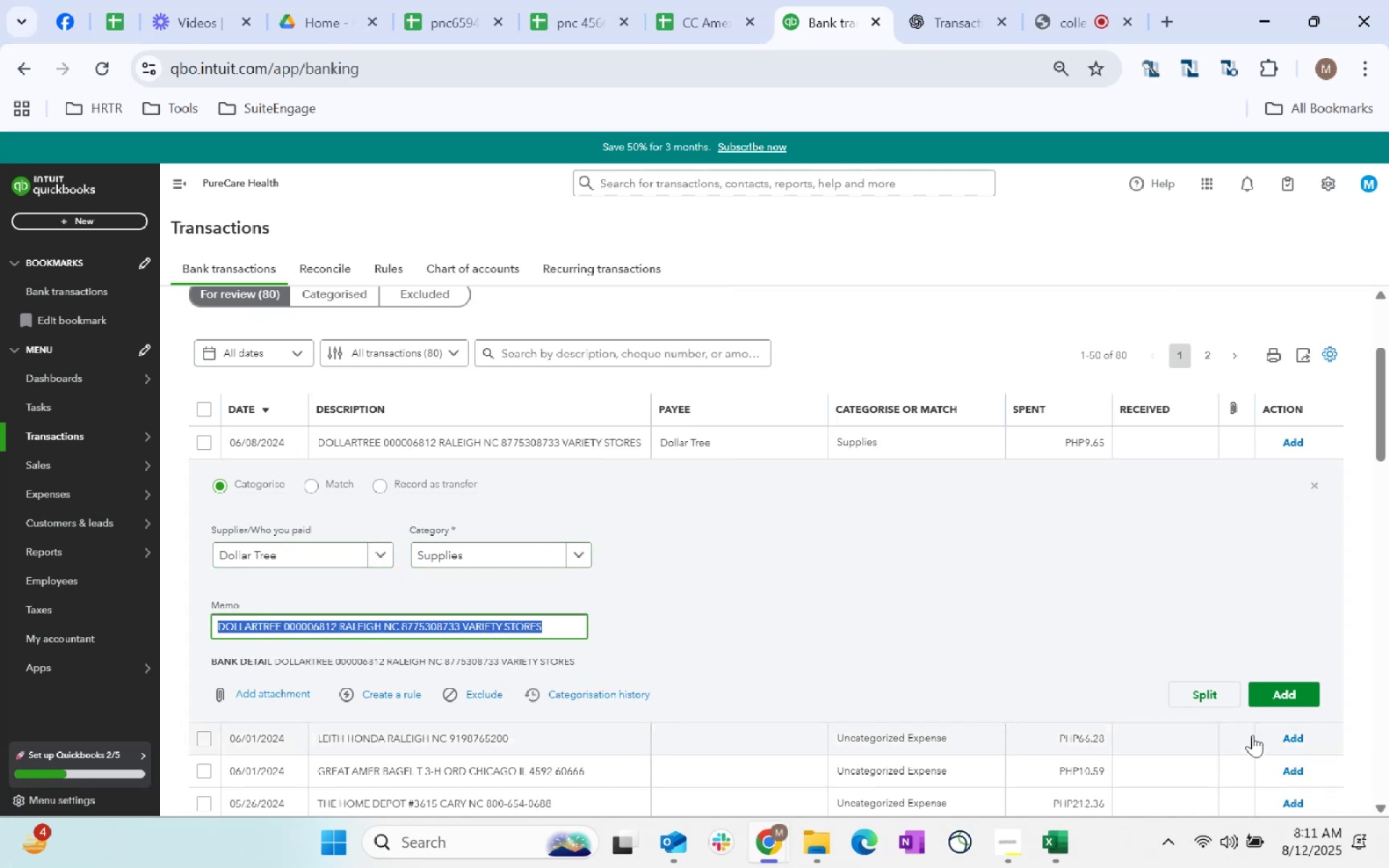 
left_click([1290, 705])
 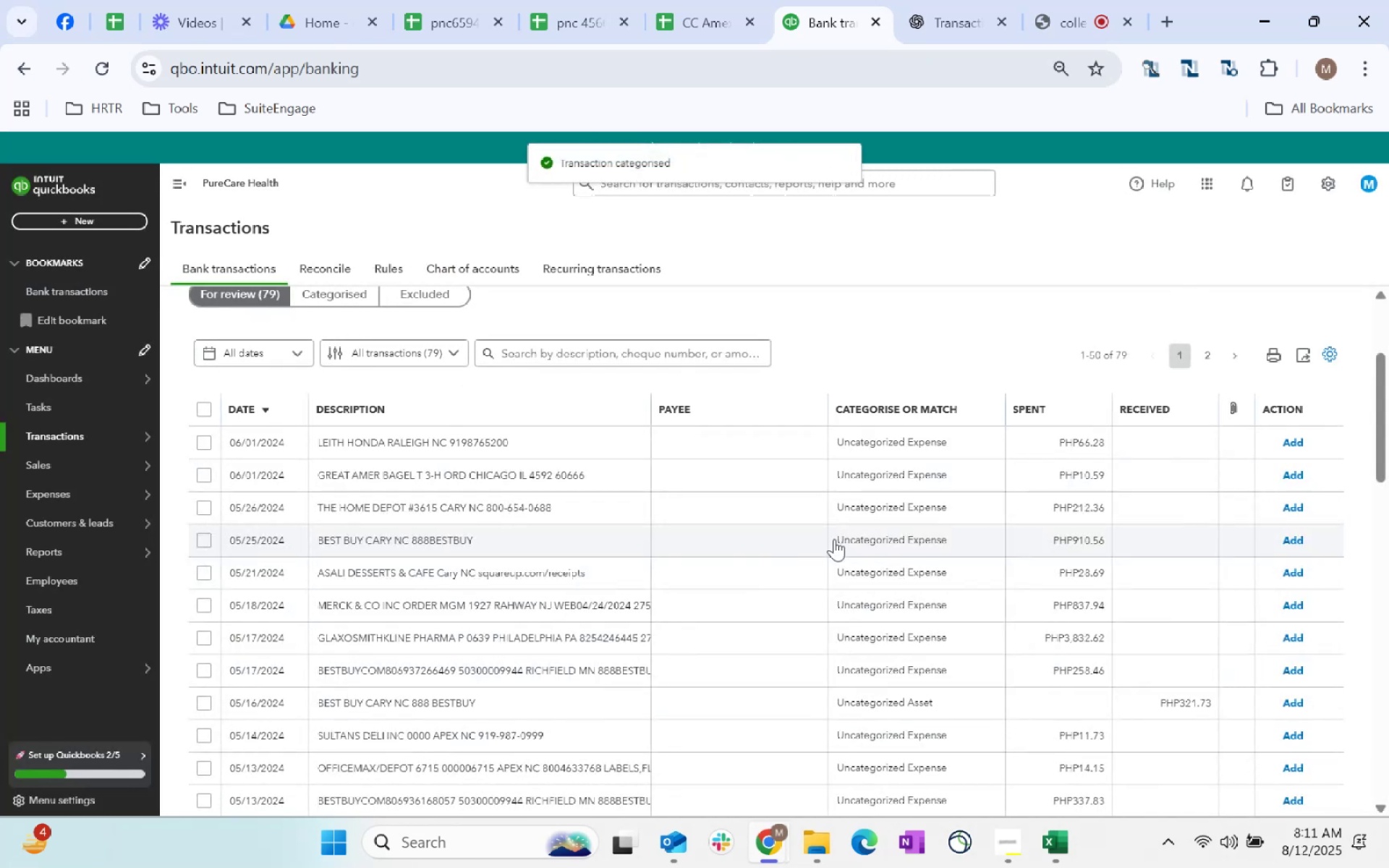 
scroll: coordinate [829, 649], scroll_direction: up, amount: 3.0
 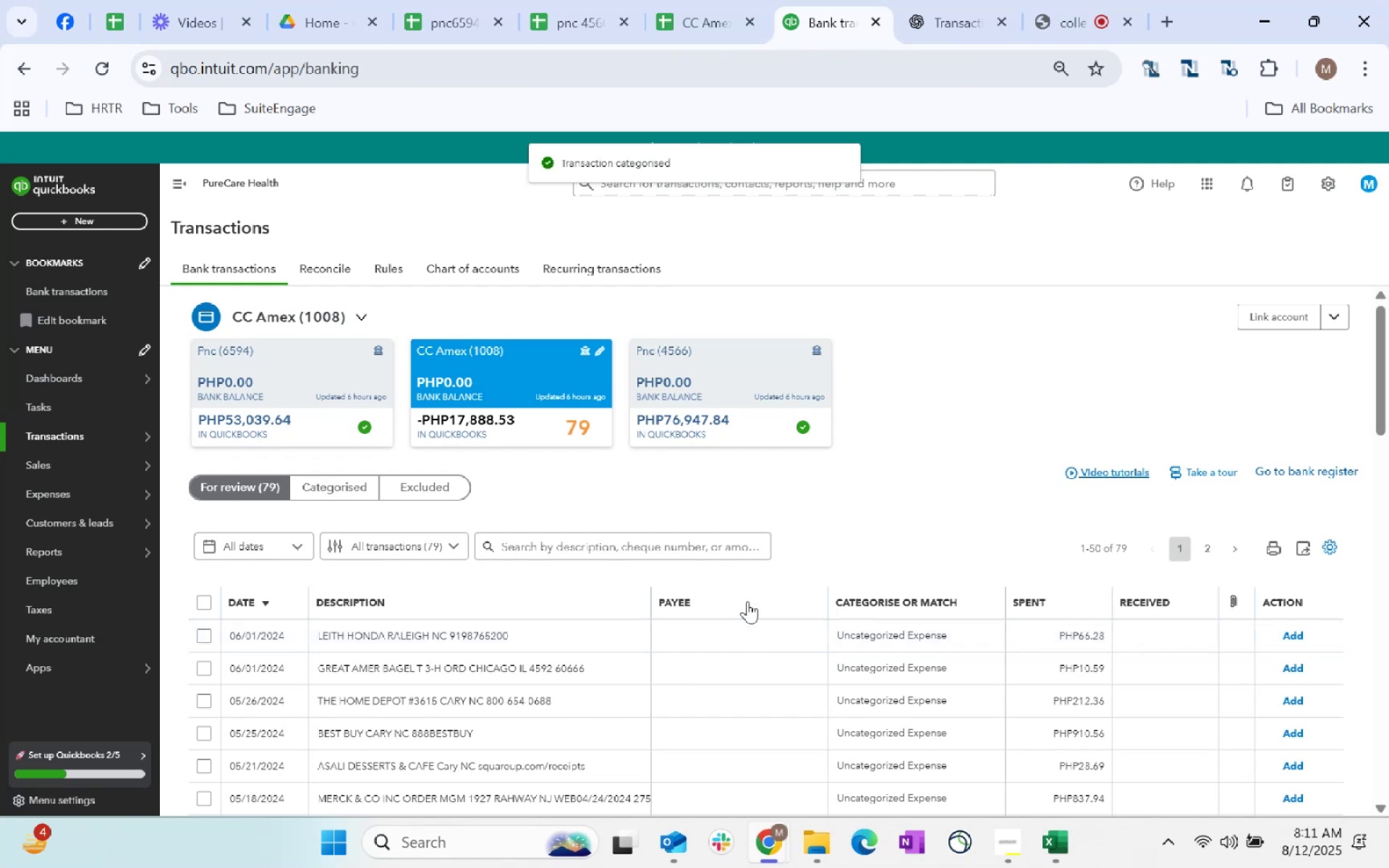 
scroll: coordinate [727, 601], scroll_direction: down, amount: 3.0
 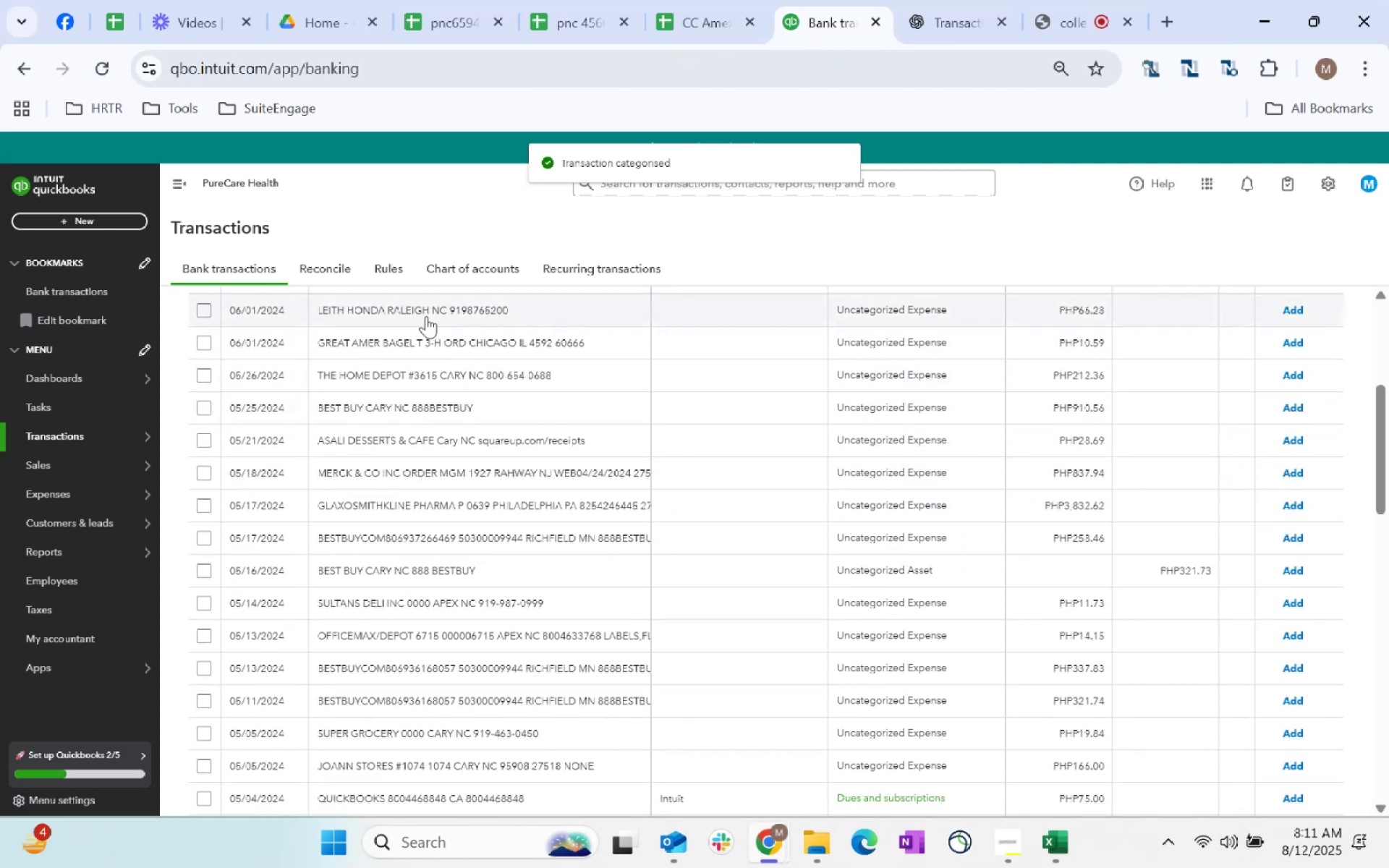 
scroll: coordinate [585, 511], scroll_direction: up, amount: 1.0
 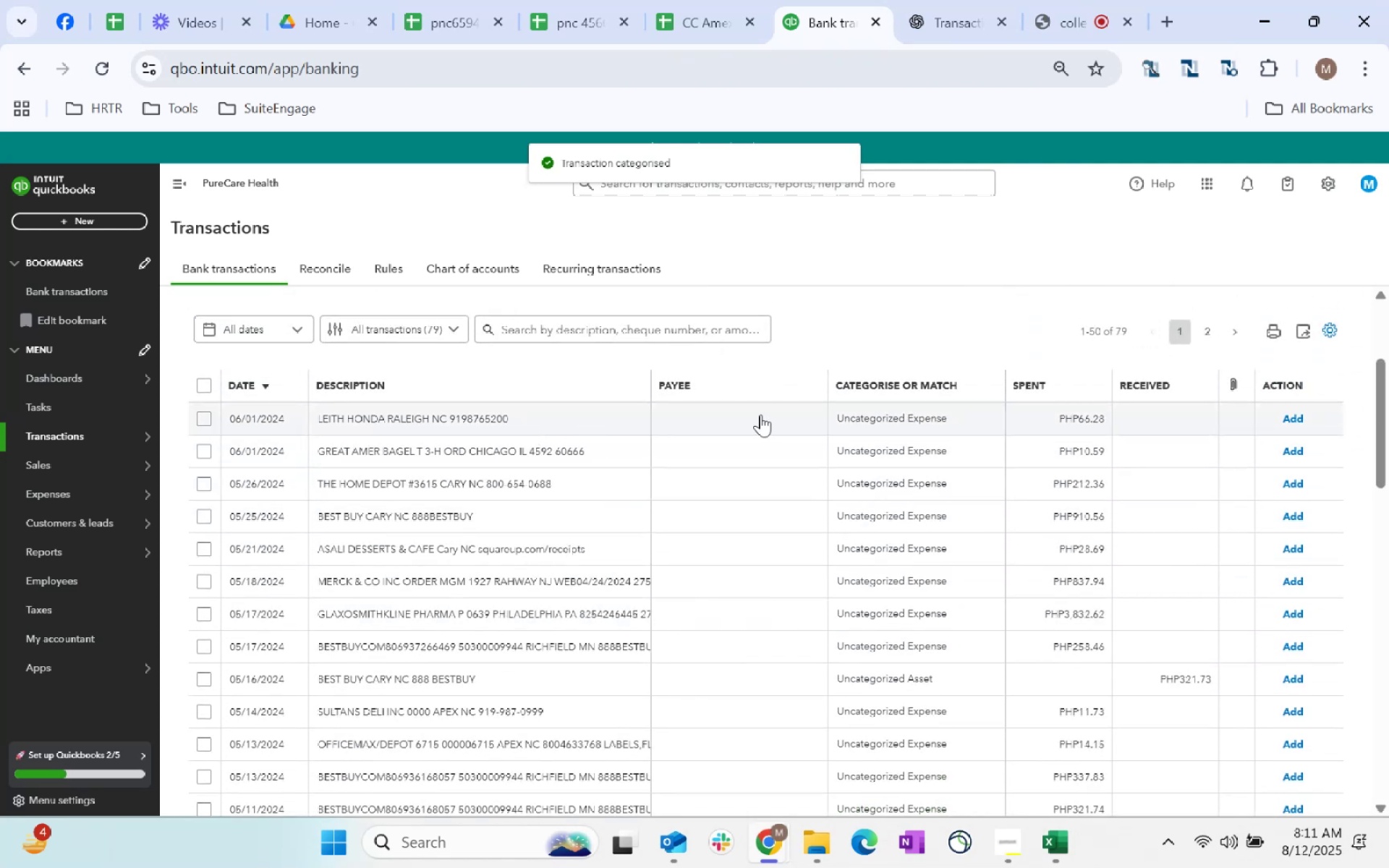 
left_click_drag(start_coordinate=[583, 405], to_coordinate=[310, 410])
 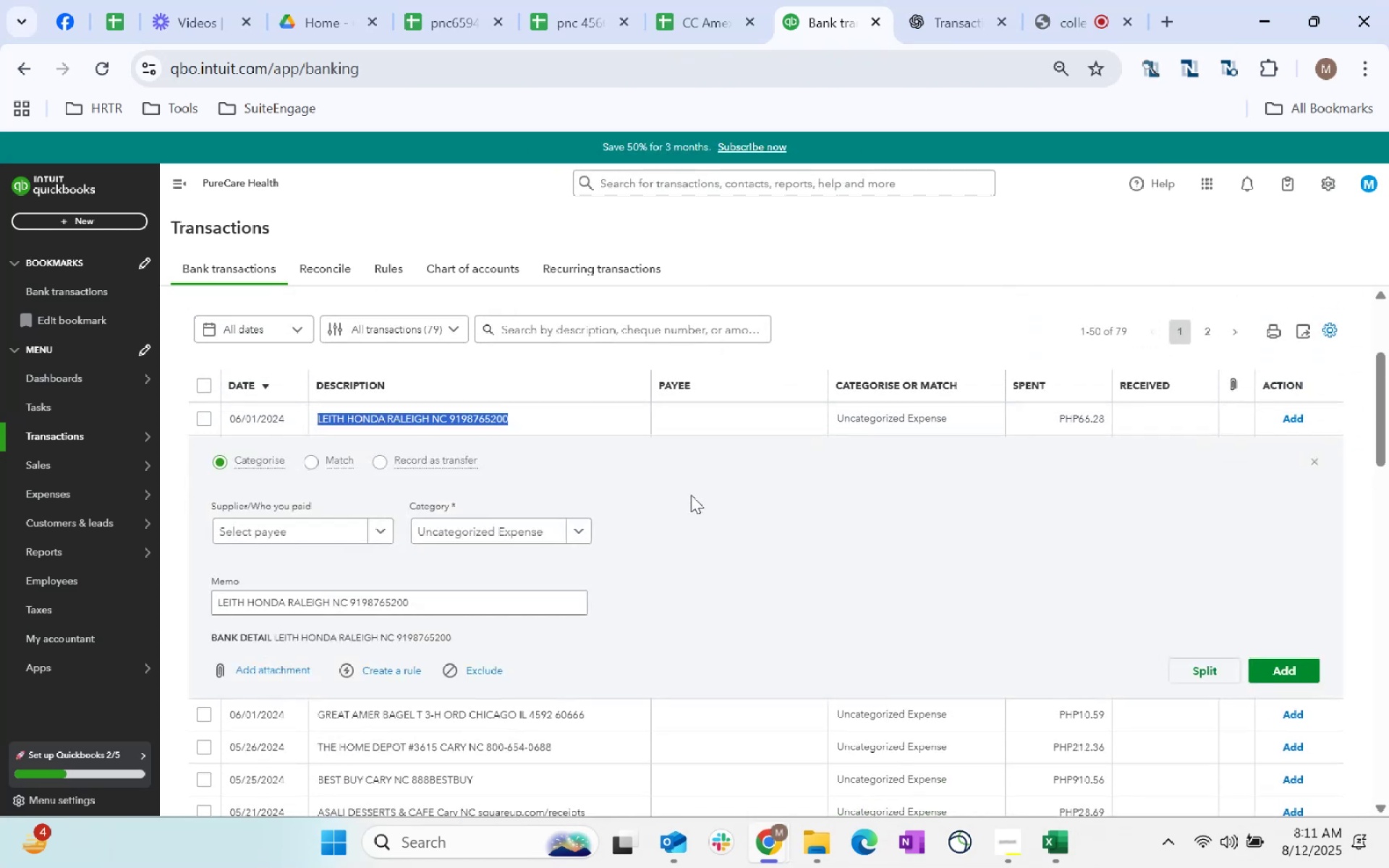 
key(Control+C)
 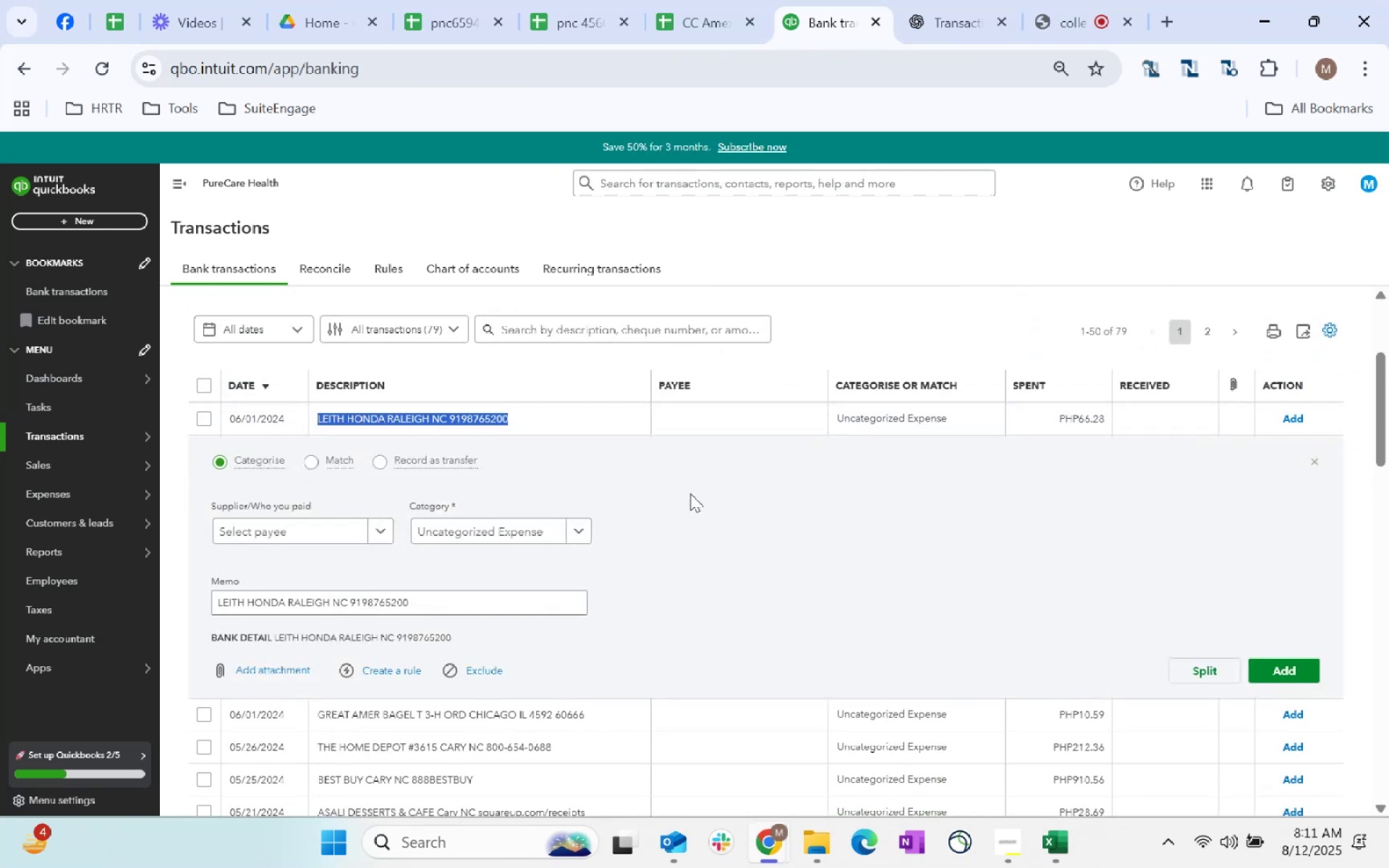 
key(Control+C)
 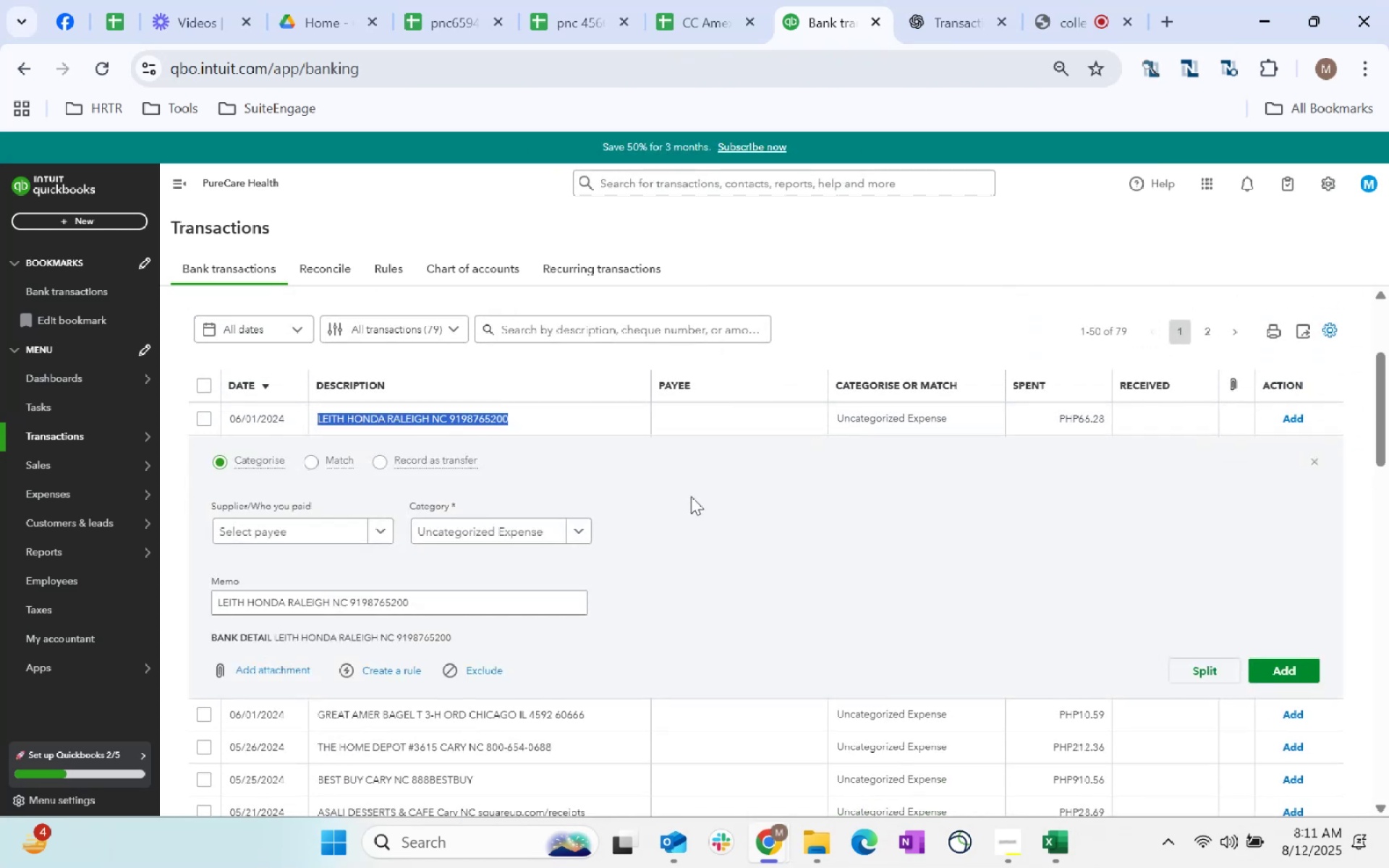 
key(Alt+AltLeft)
 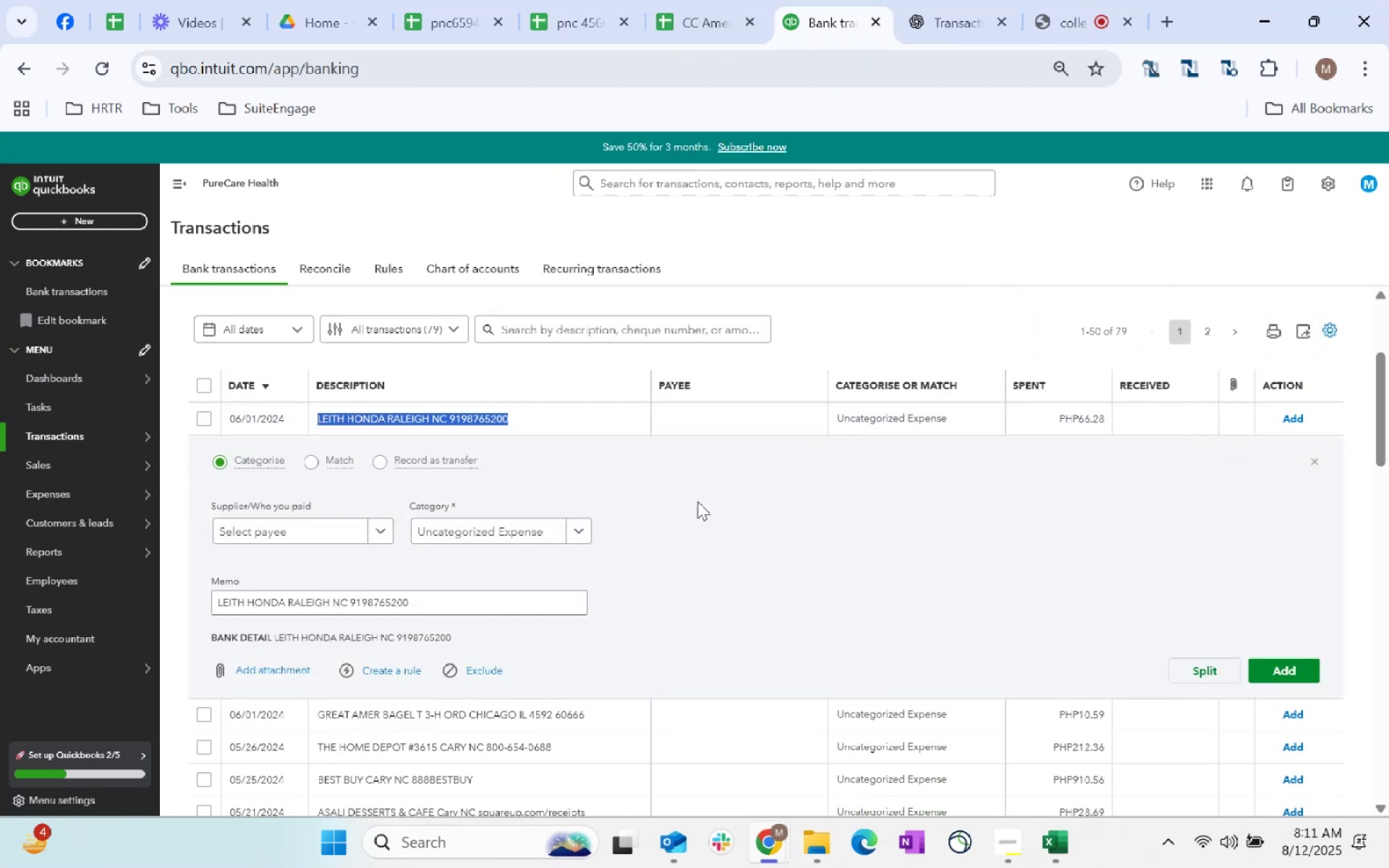 
key(Alt+Tab)
 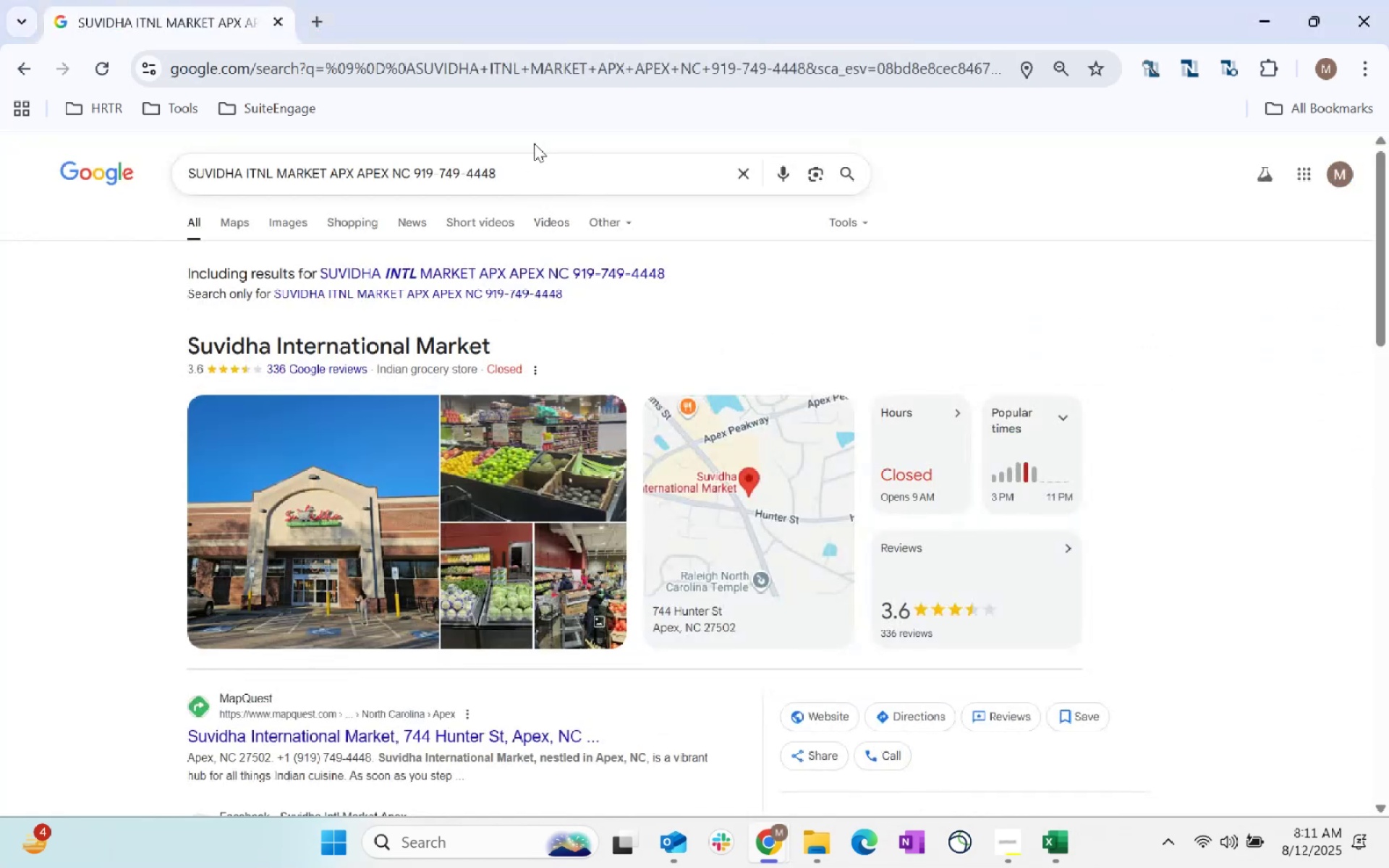 
left_click_drag(start_coordinate=[548, 170], to_coordinate=[0, 116])
 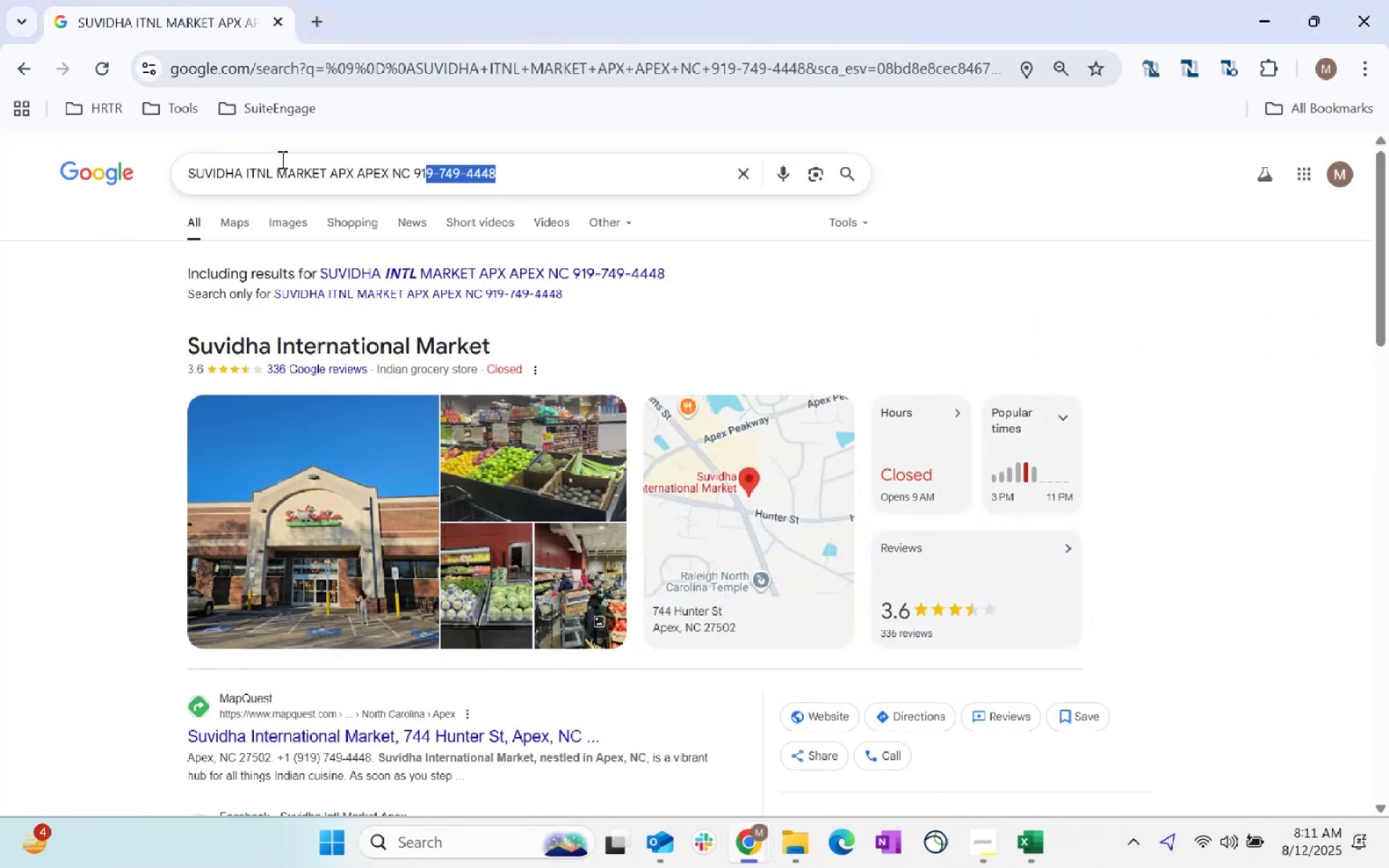 
key(Control+ControlLeft)
 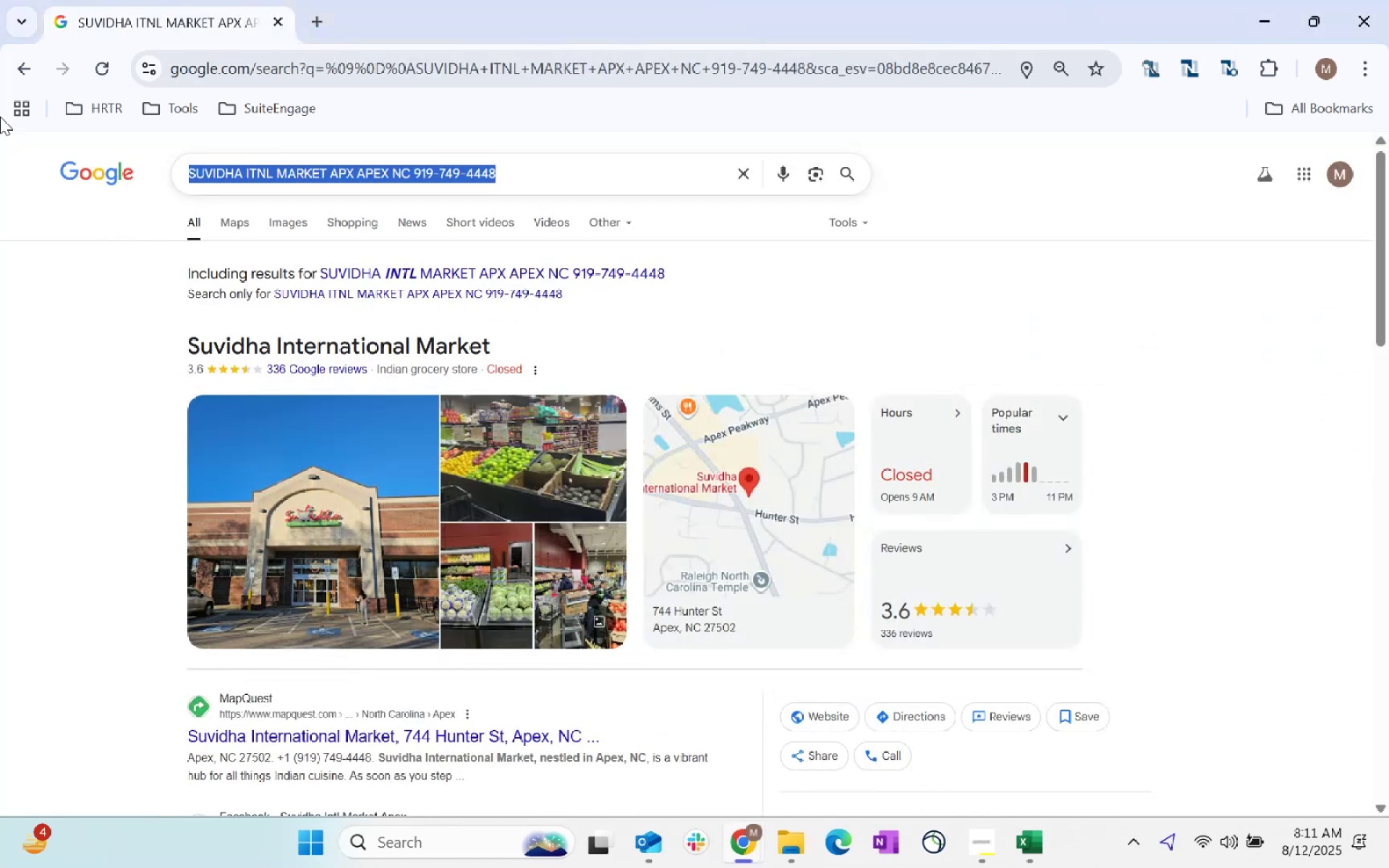 
key(Control+V)
 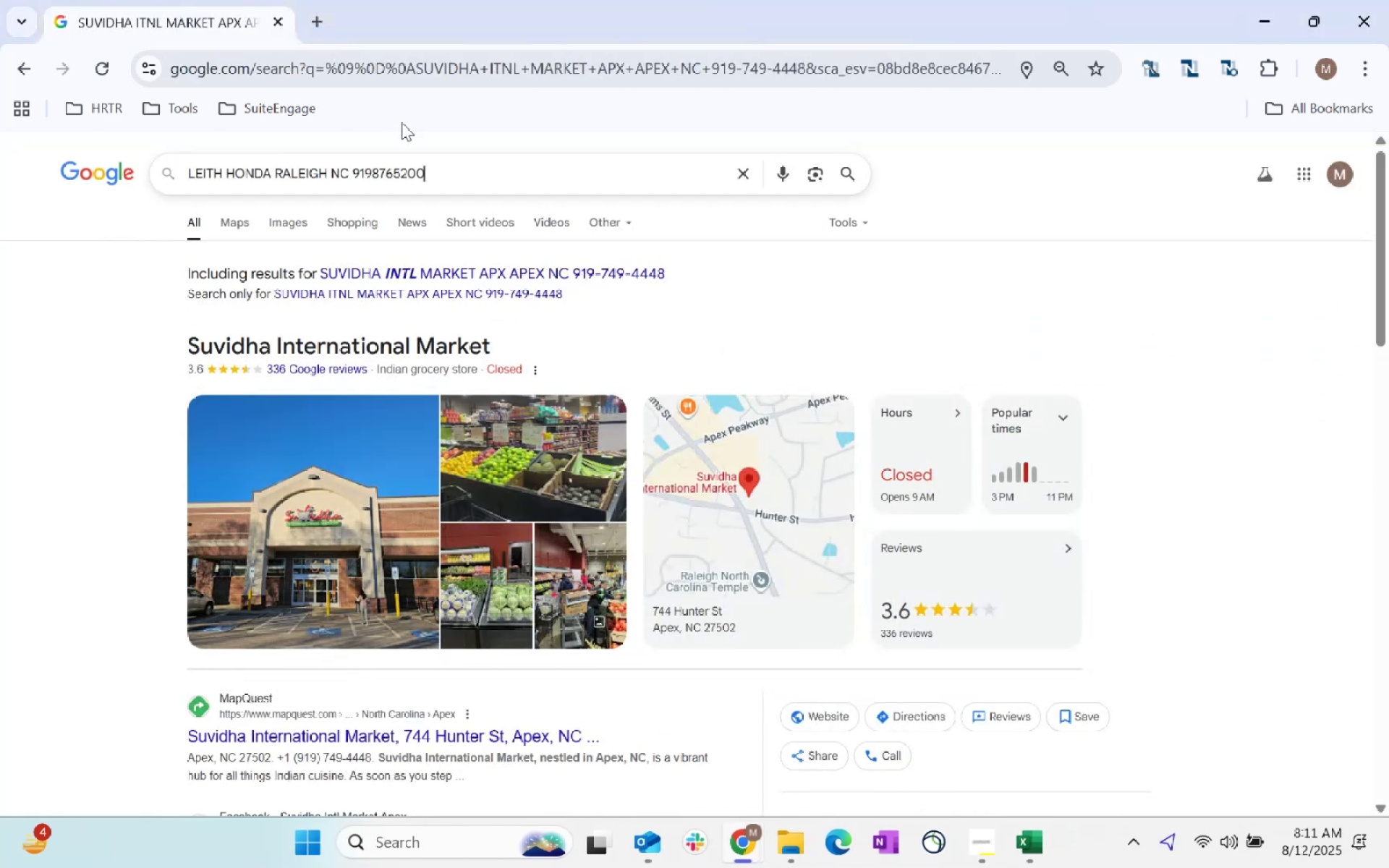 
key(Enter)
 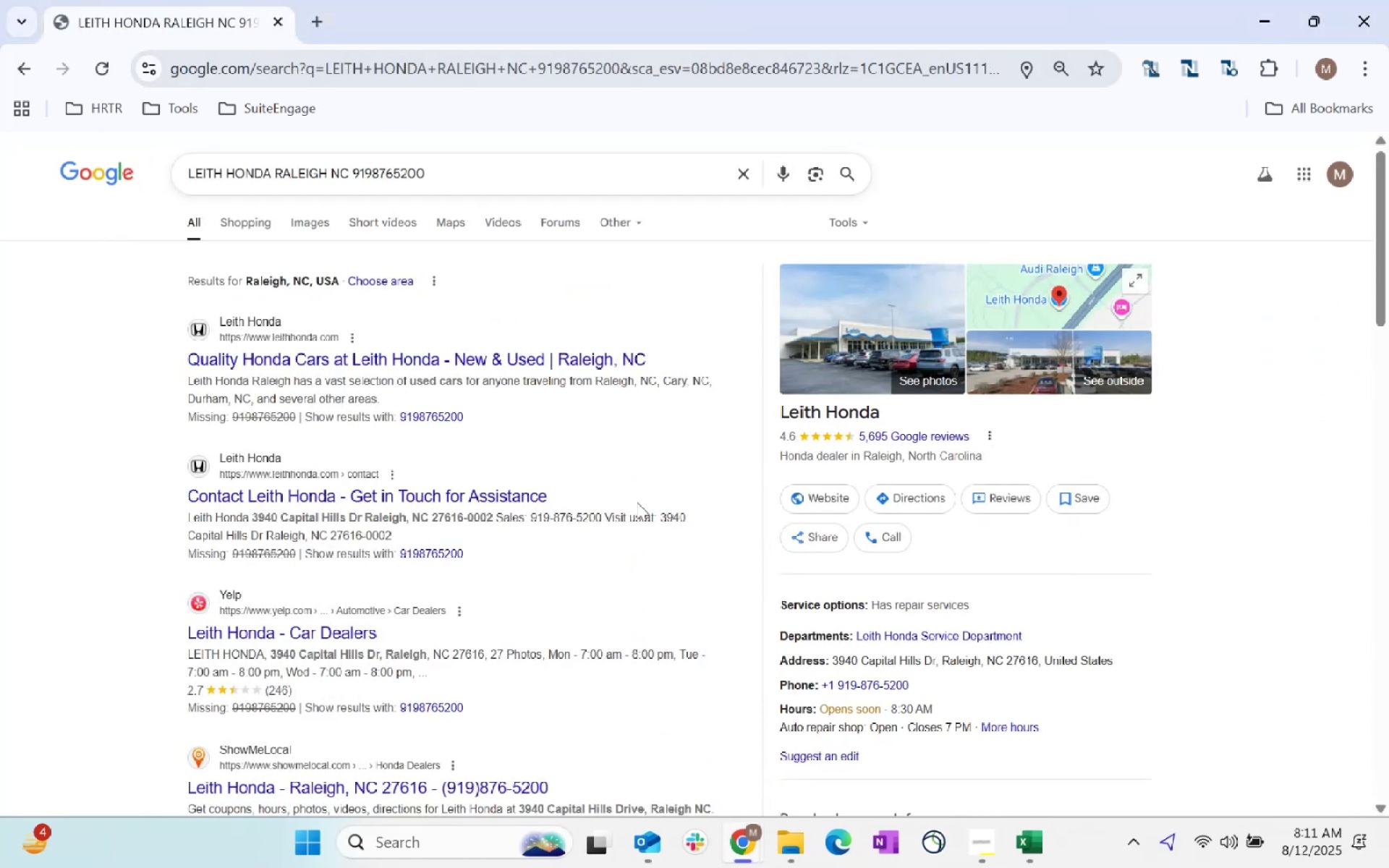 
key(Alt+AltLeft)
 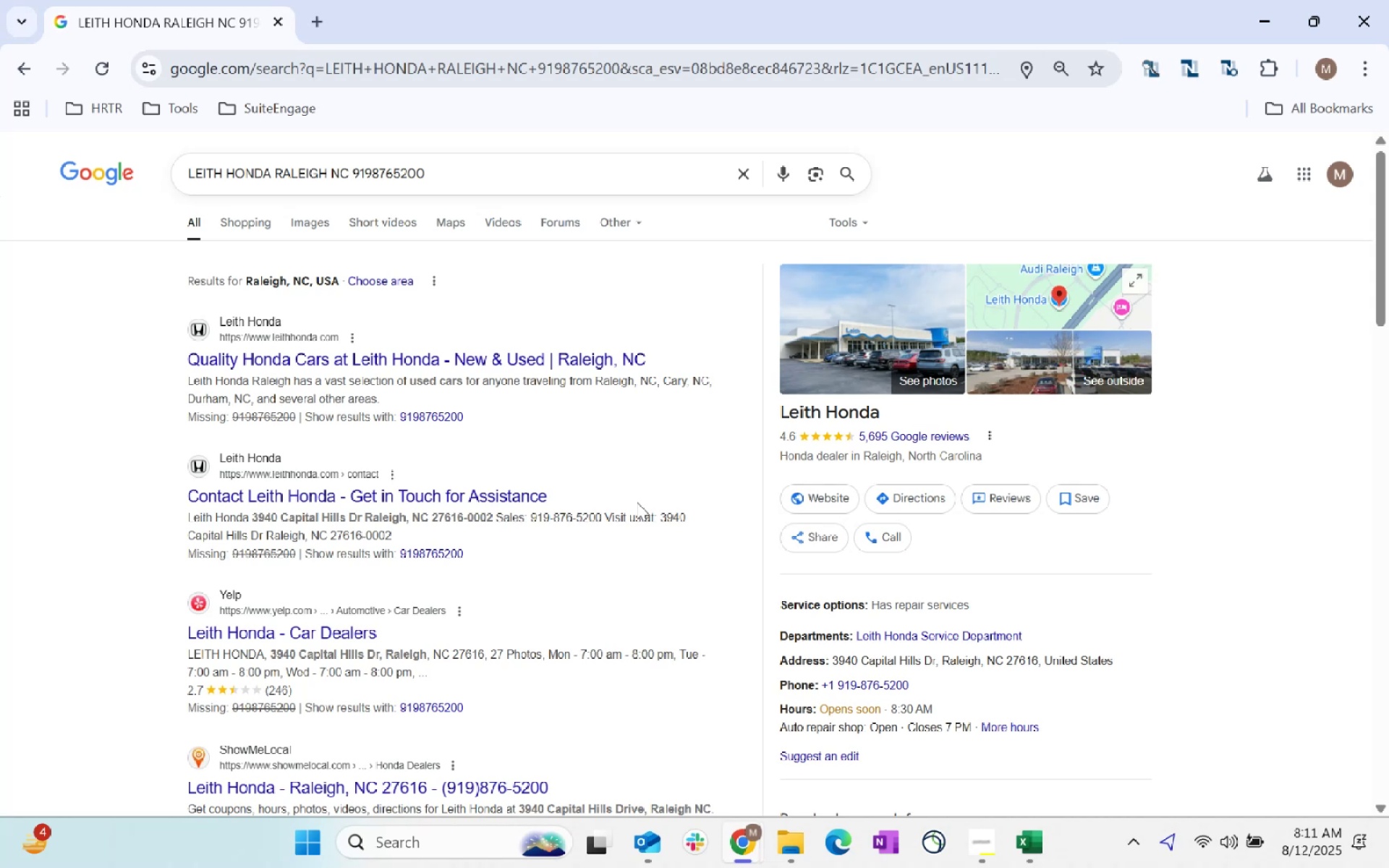 
key(Alt+Tab)
 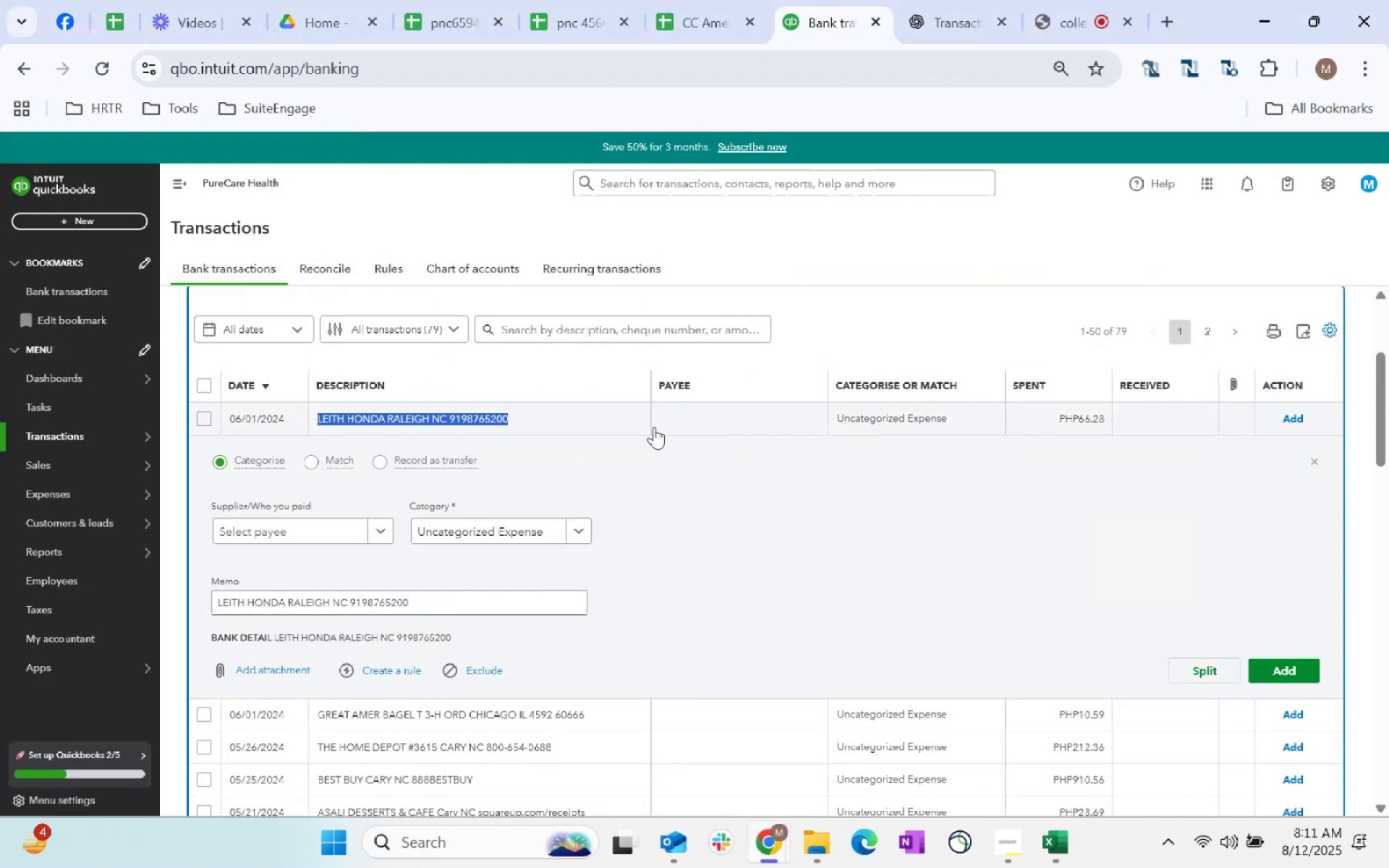 
left_click([708, 413])
 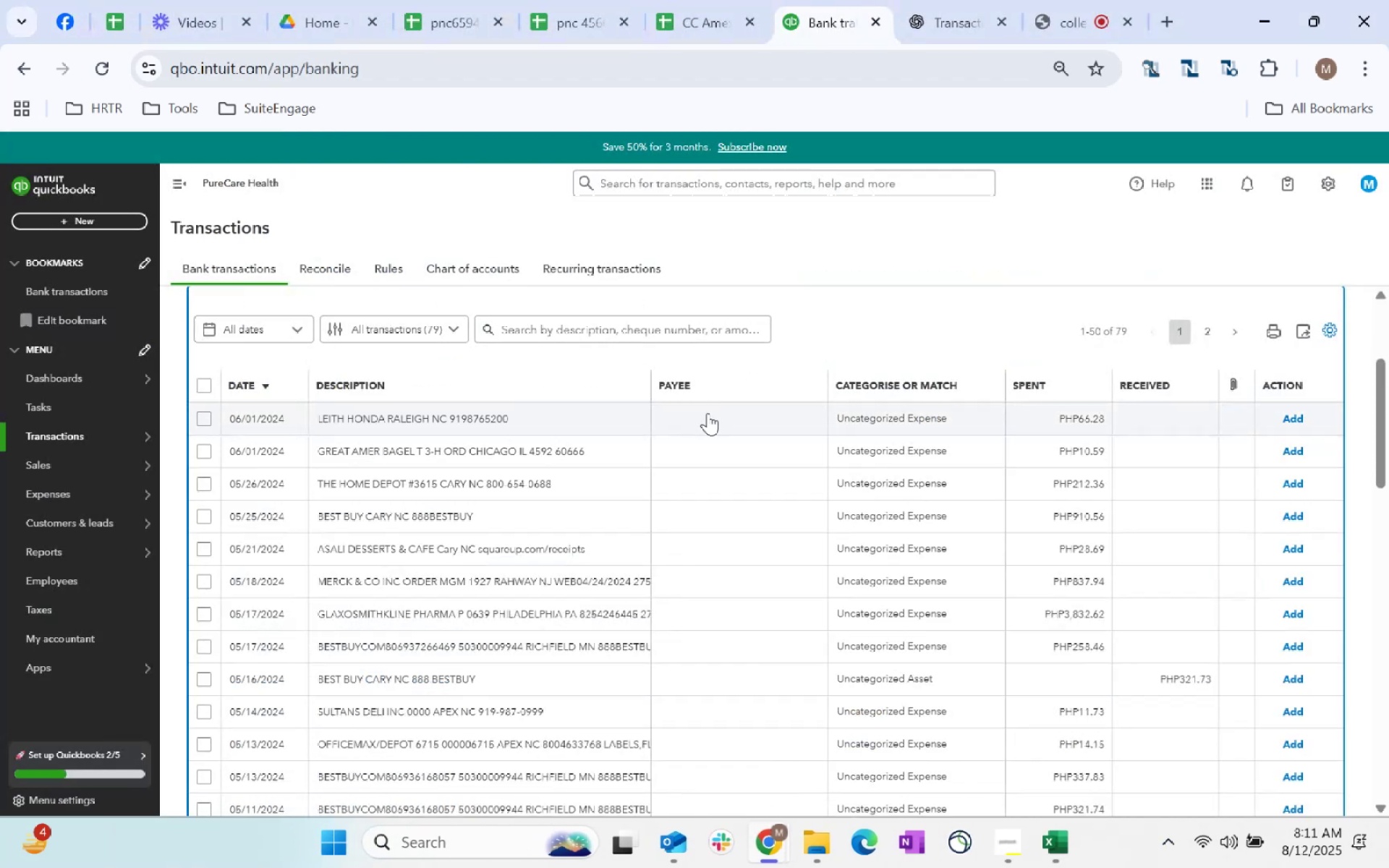 
left_click([708, 413])
 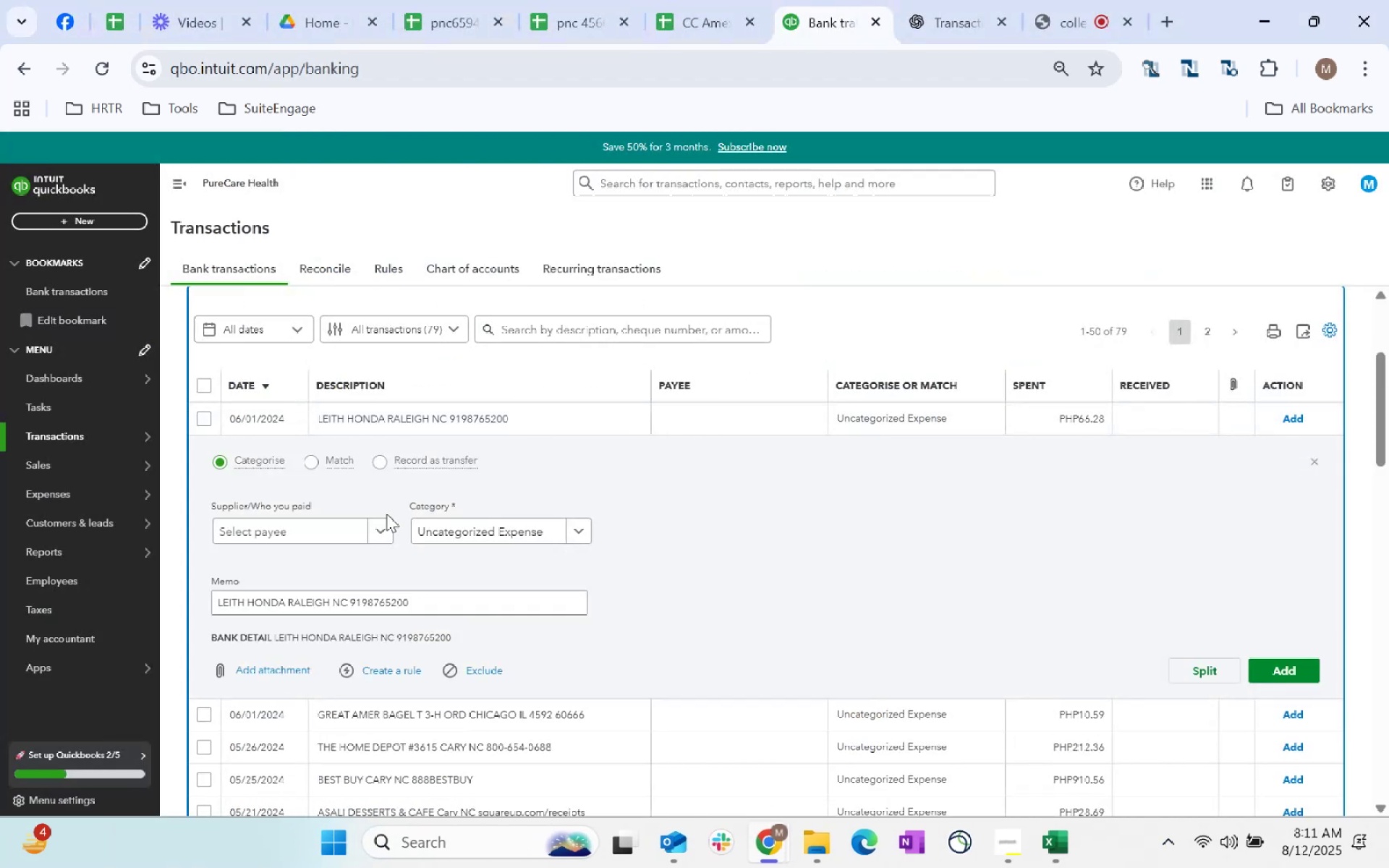 
left_click([362, 531])
 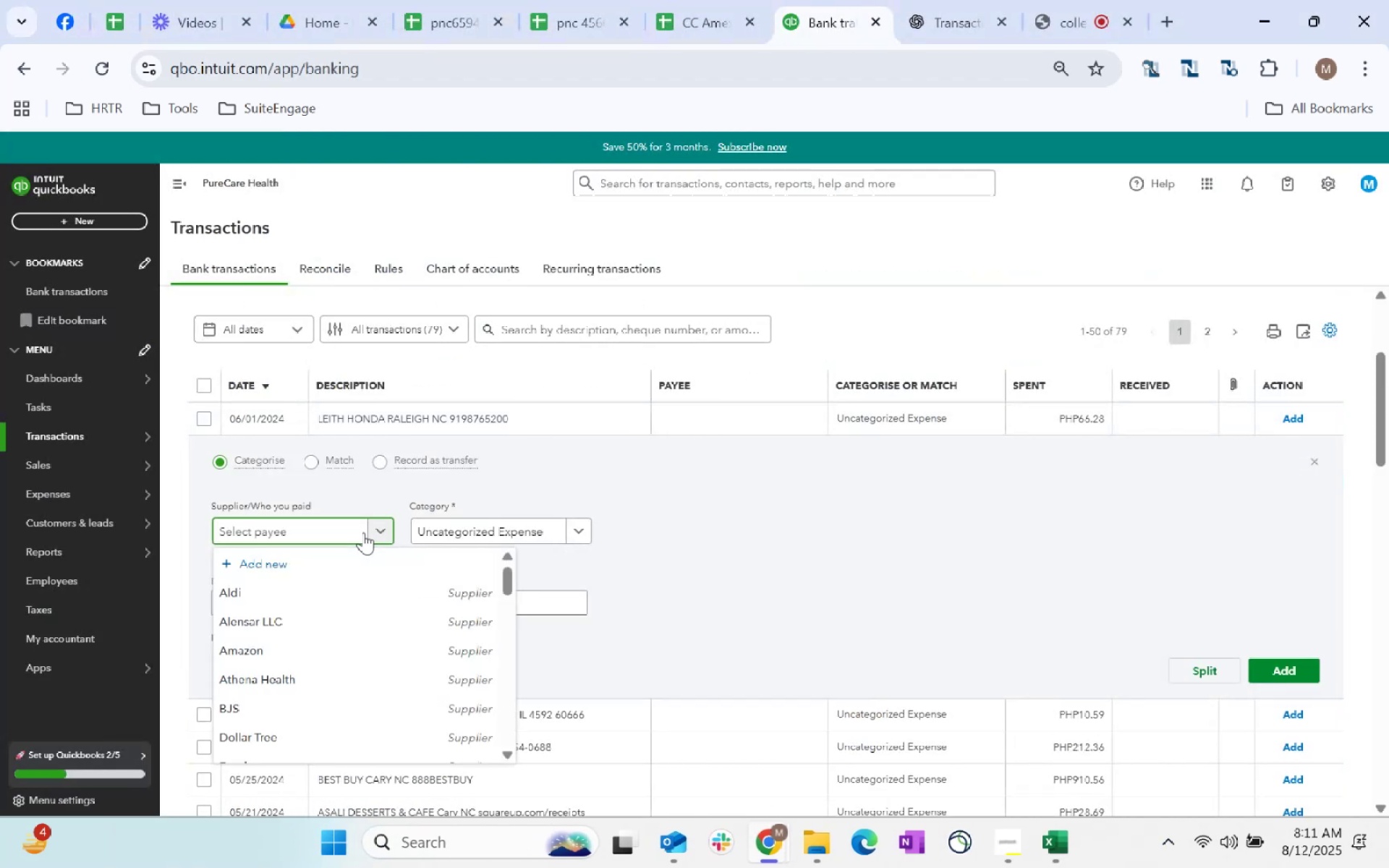 
type(car)
key(Backspace)
key(Backspace)
key(Backspace)
key(Backspace)
key(Backspace)
key(Backspace)
key(Backspace)
type(EQUI)
 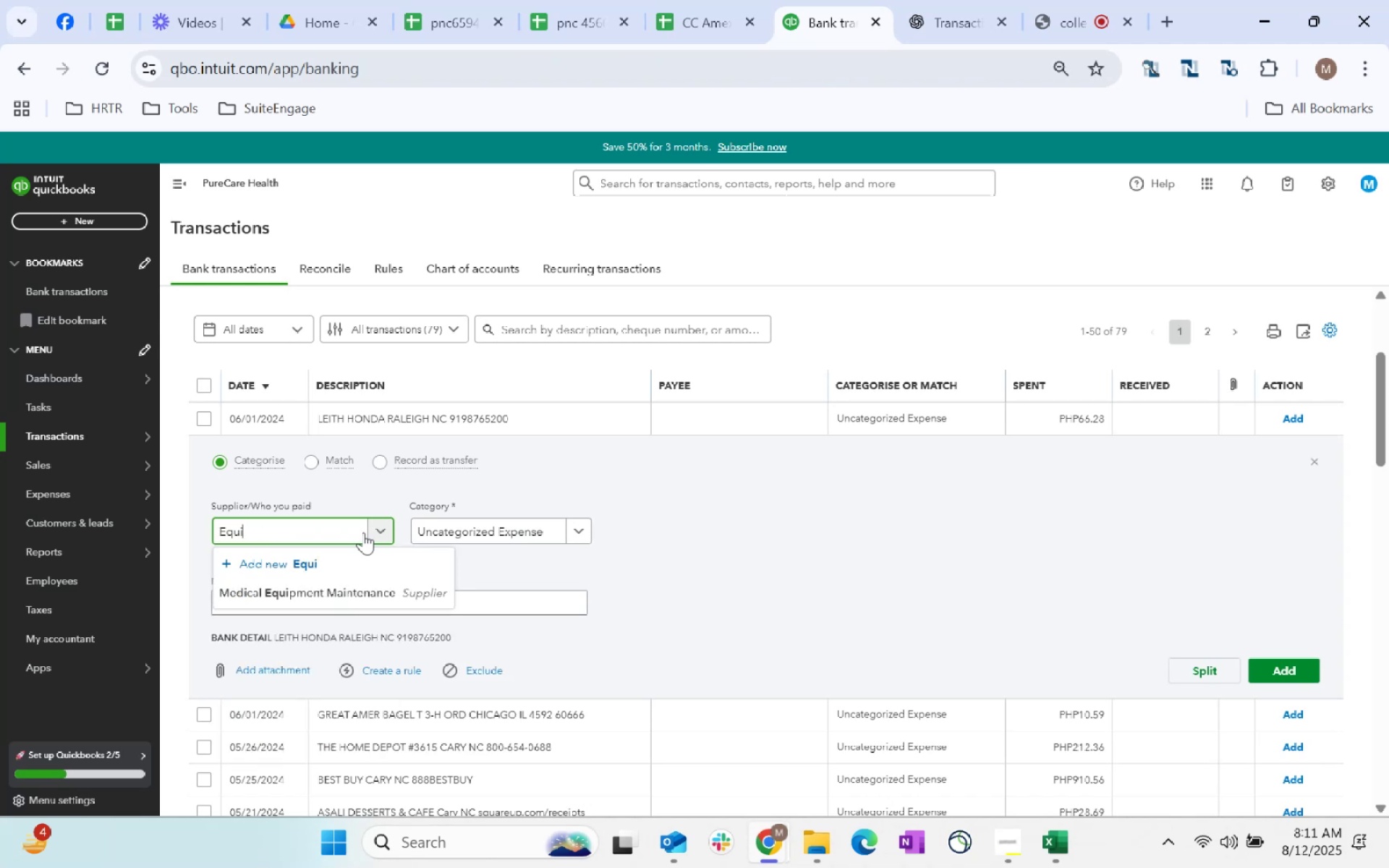 
key(Backspace)
key(Backspace)
key(Backspace)
key(Backspace)
key(Backspace)
key(Backspace)
key(Backspace)
key(Backspace)
key(Backspace)
type(Honda)
 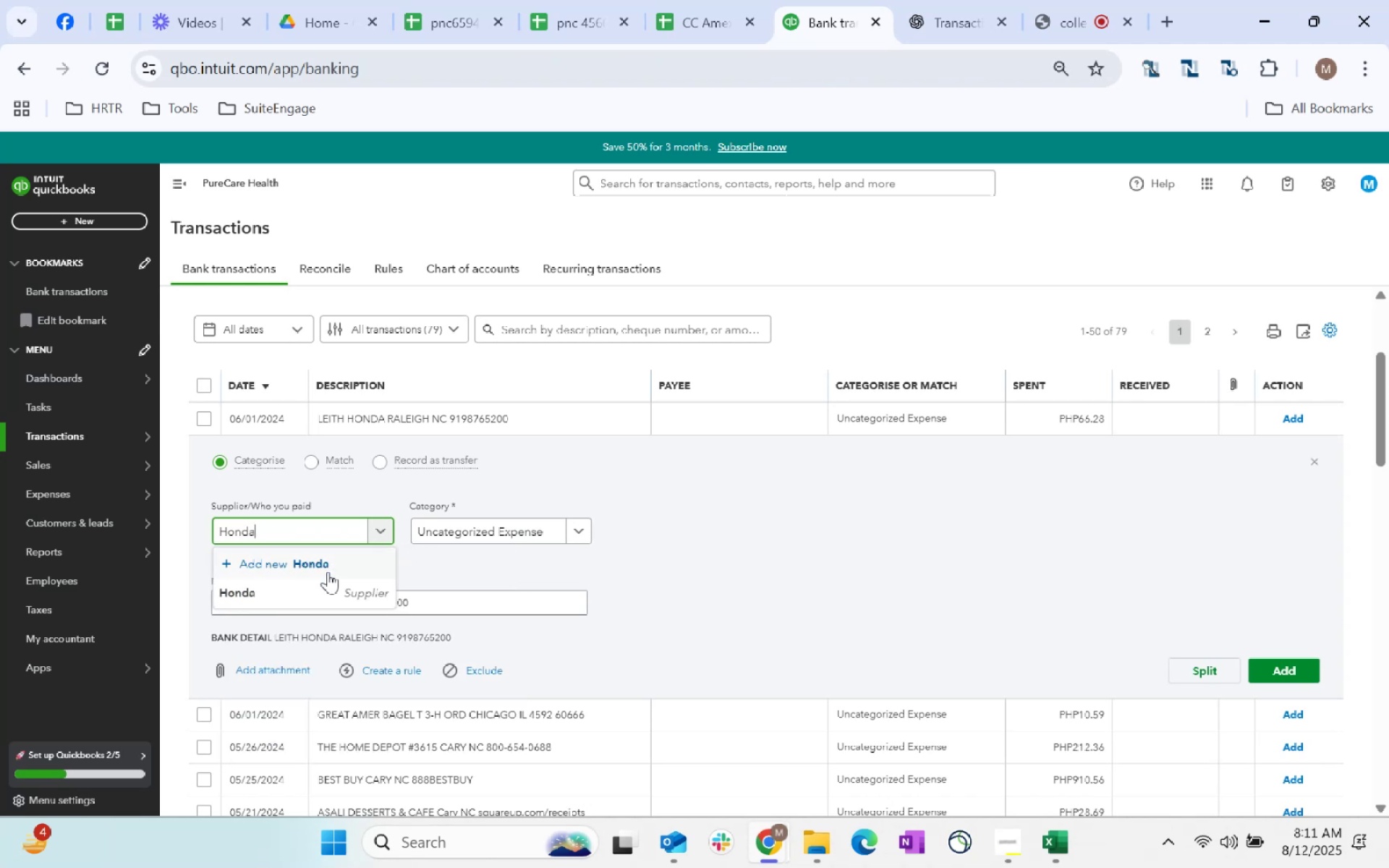 
left_click([331, 602])
 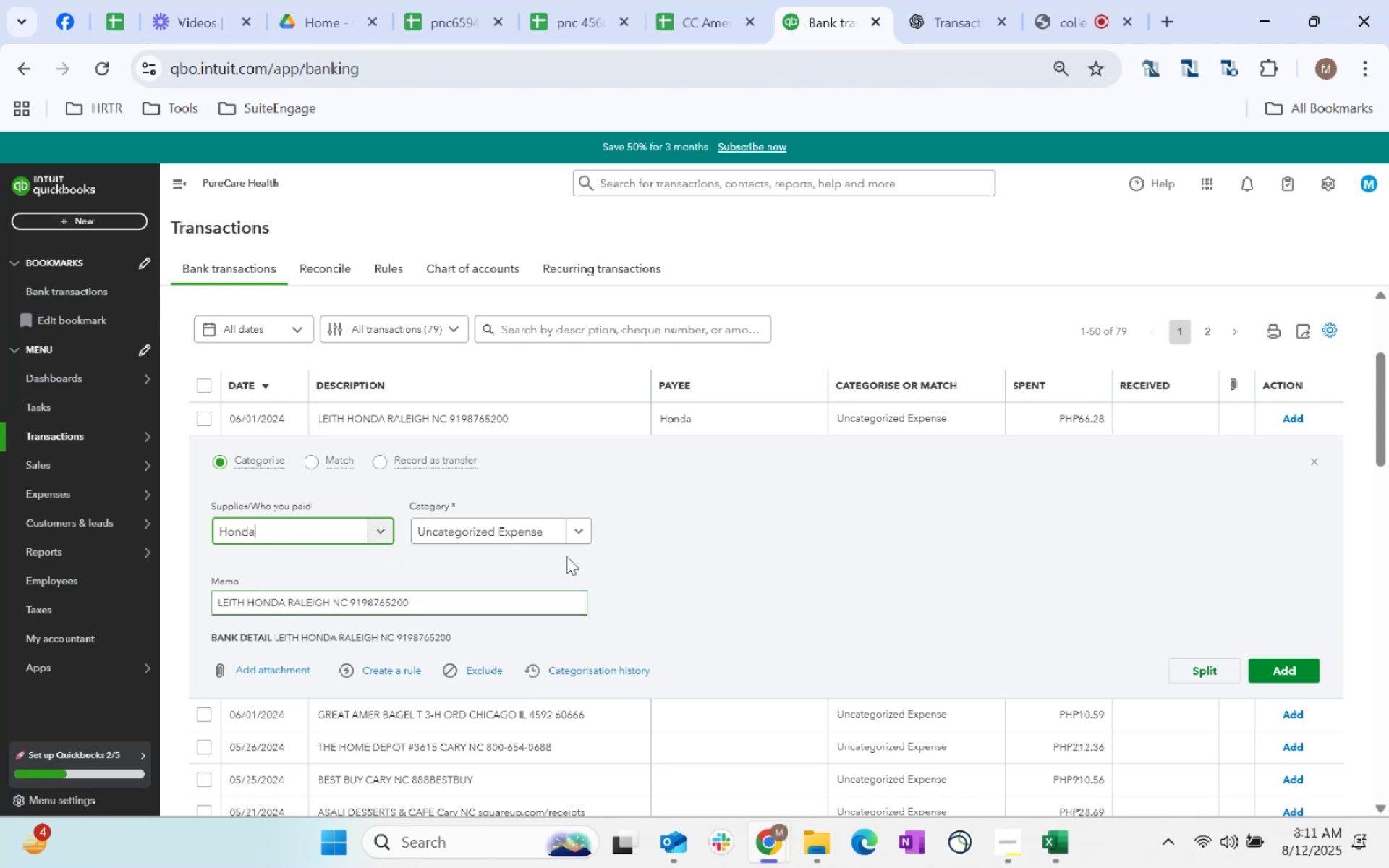 
left_click([526, 527])
 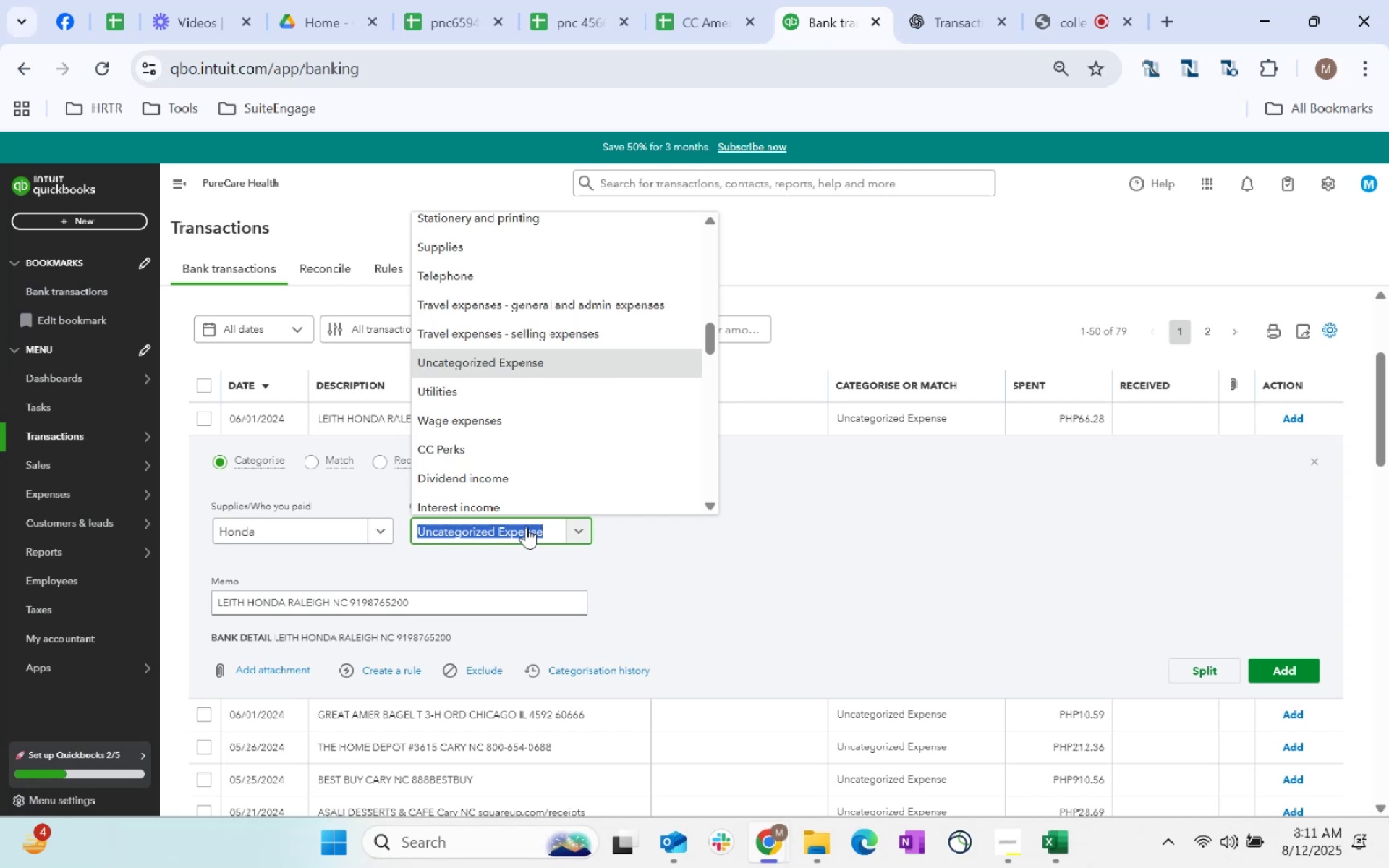 
type(equip)
 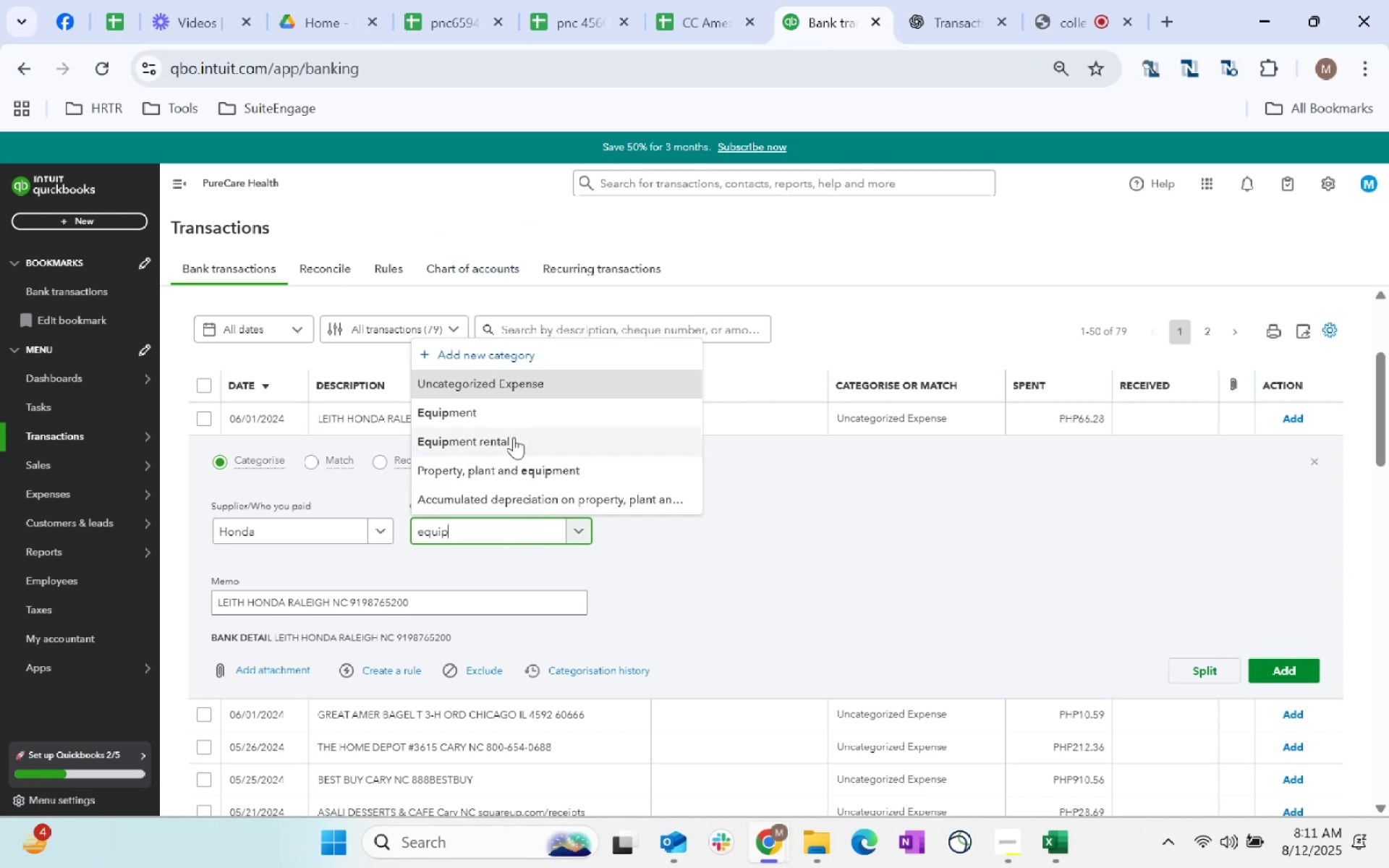 
left_click([514, 437])
 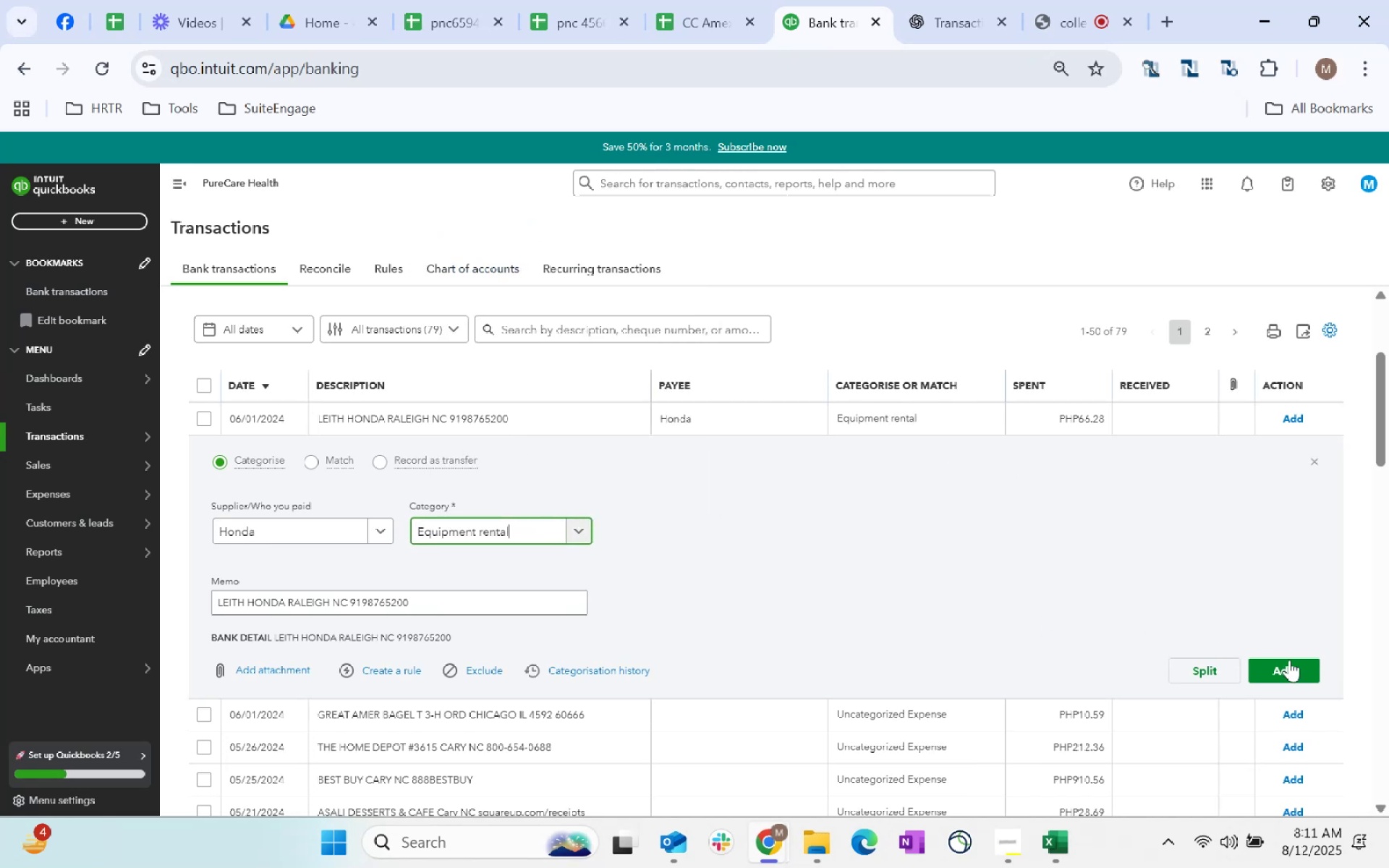 
left_click([1294, 665])
 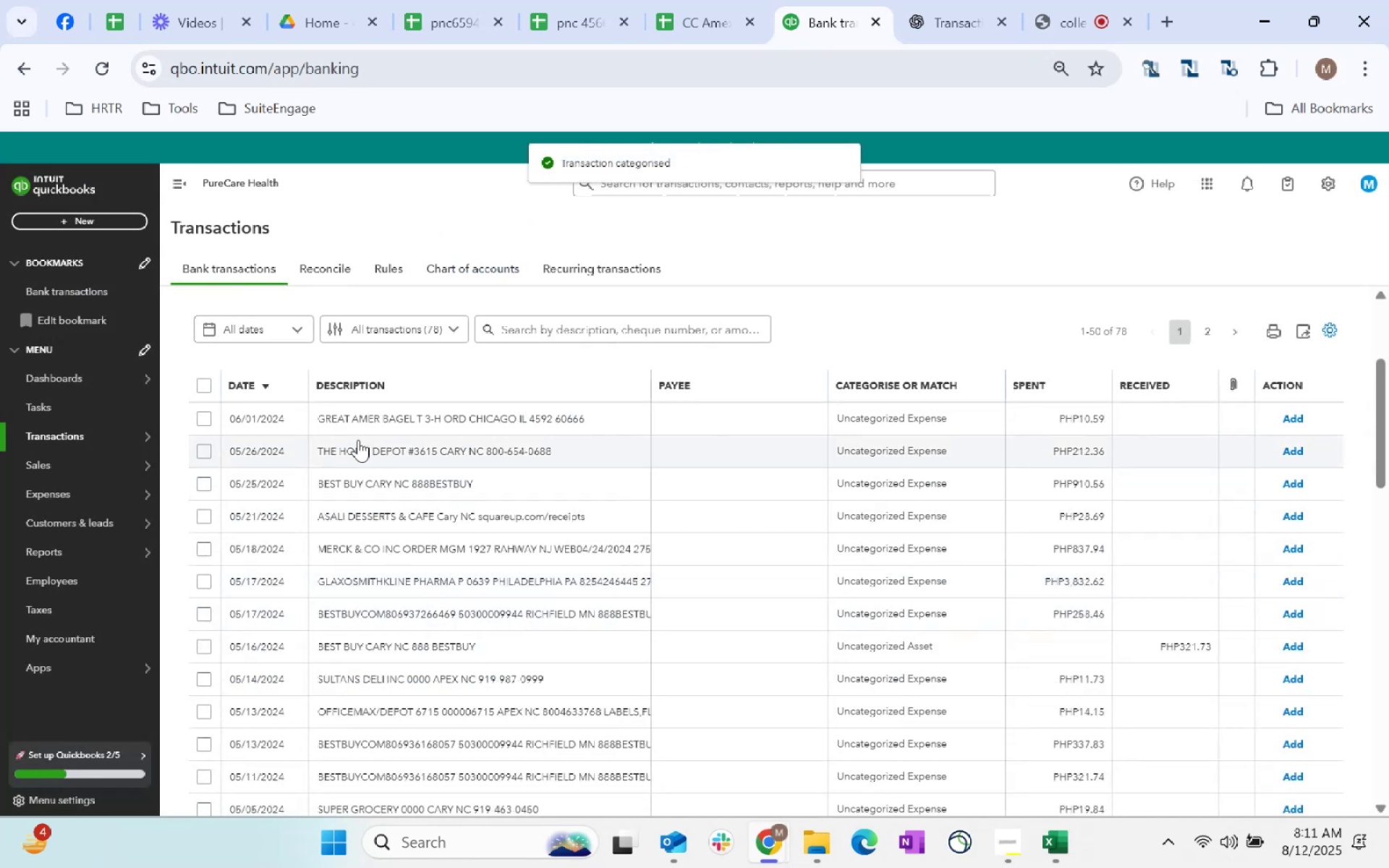 
left_click([731, 421])
 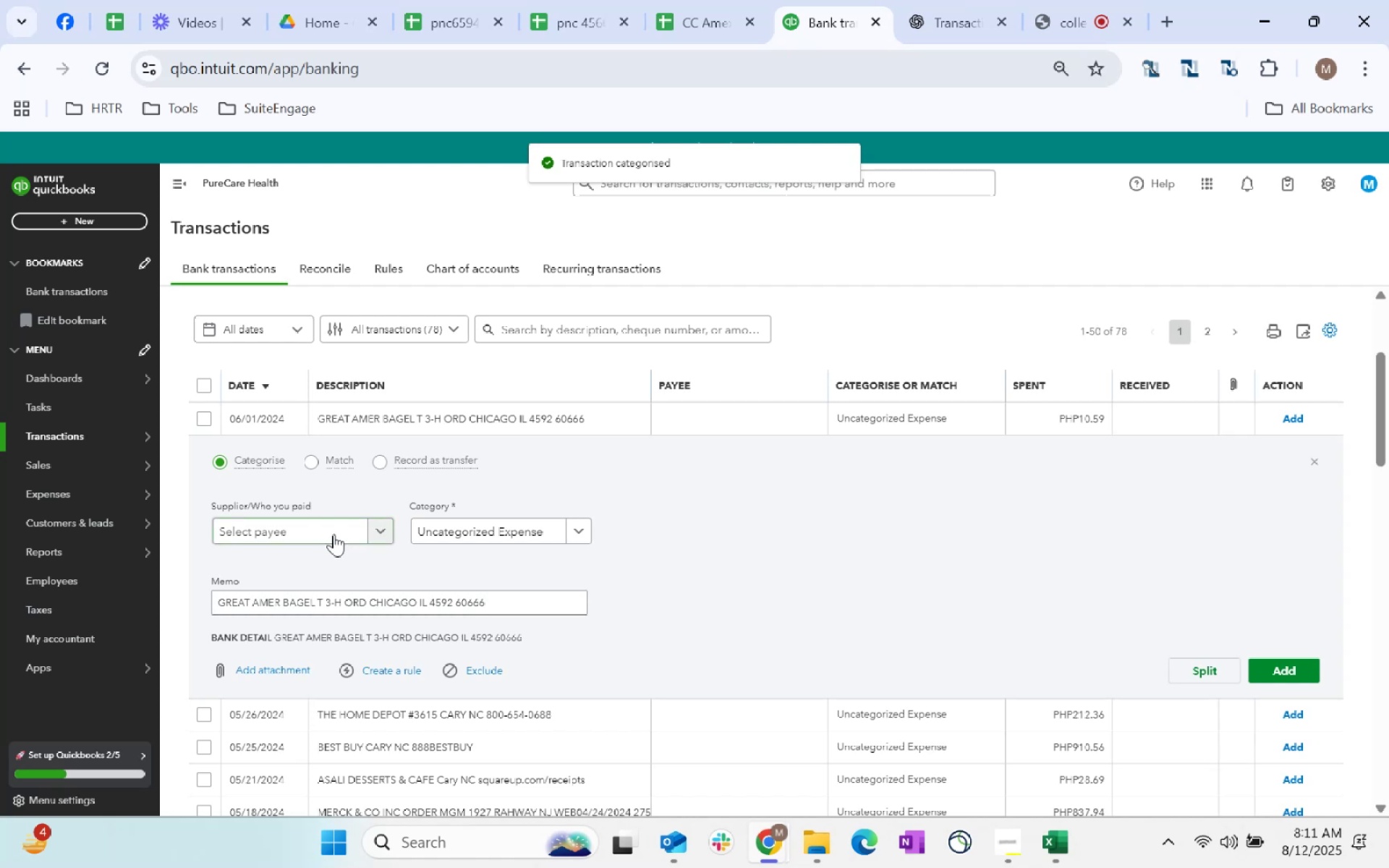 
left_click([339, 525])
 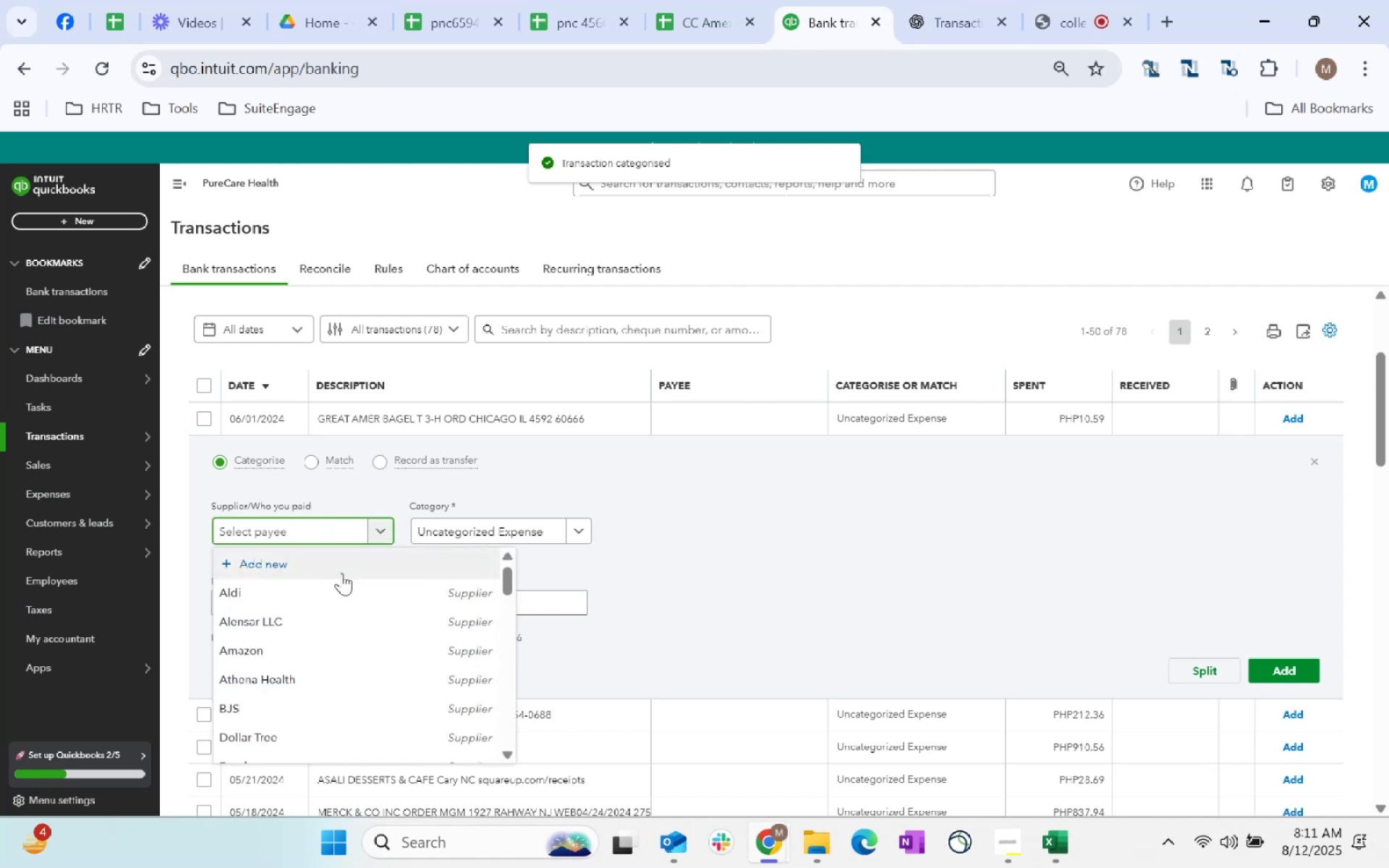 
left_click([328, 573])
 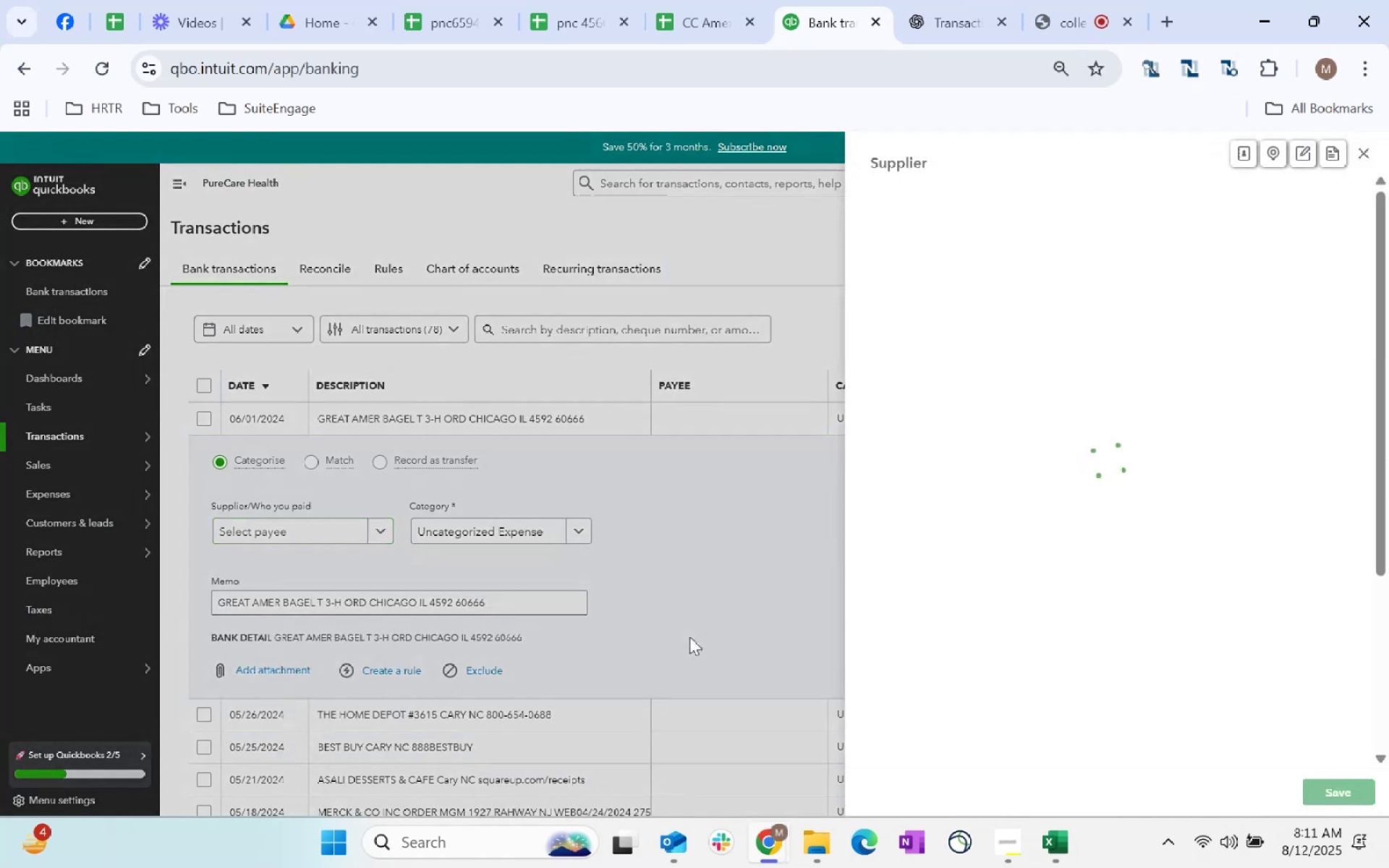 
type(Greater Amel Bagel)
 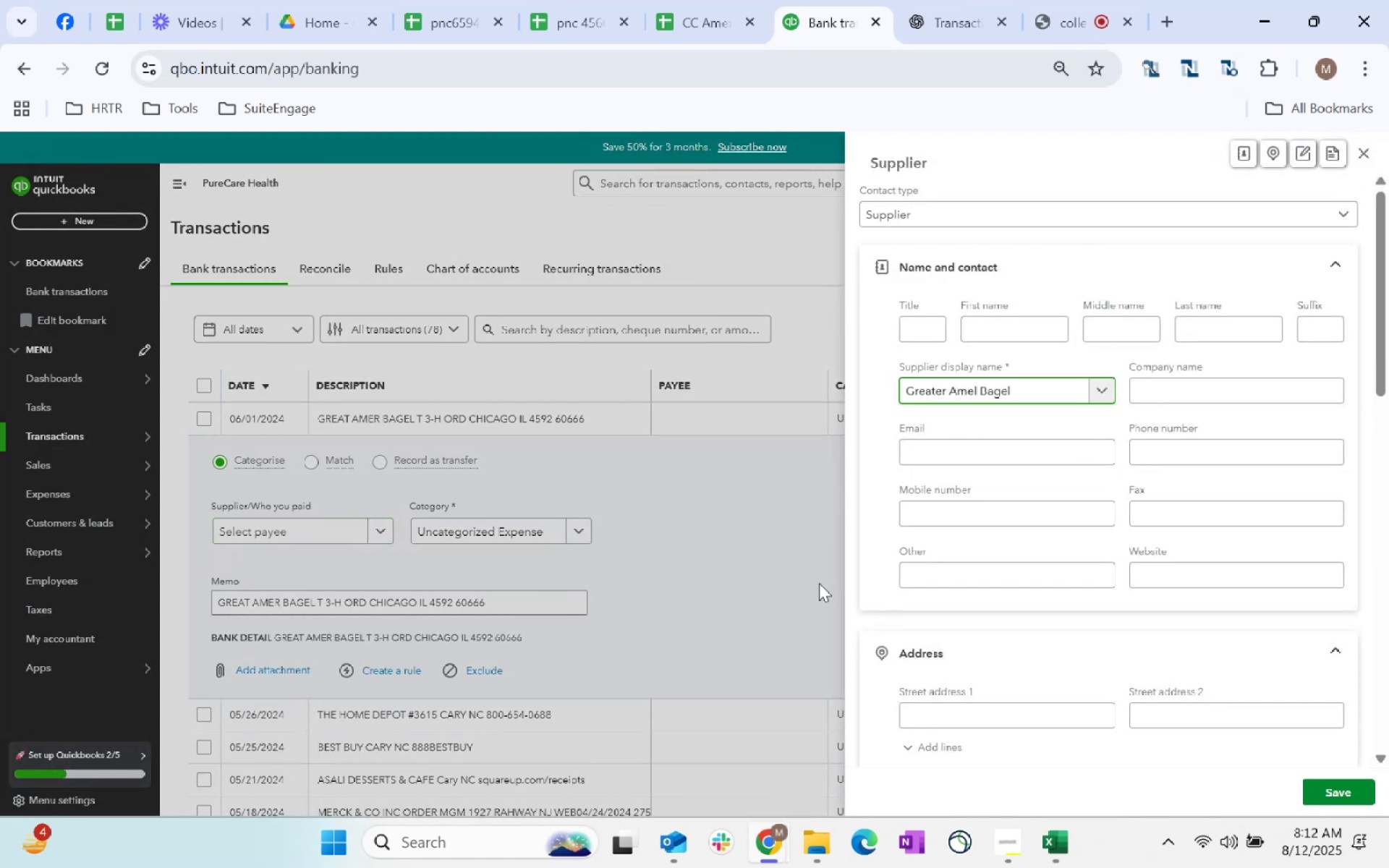 
scroll: coordinate [962, 571], scroll_direction: down, amount: 143.0
 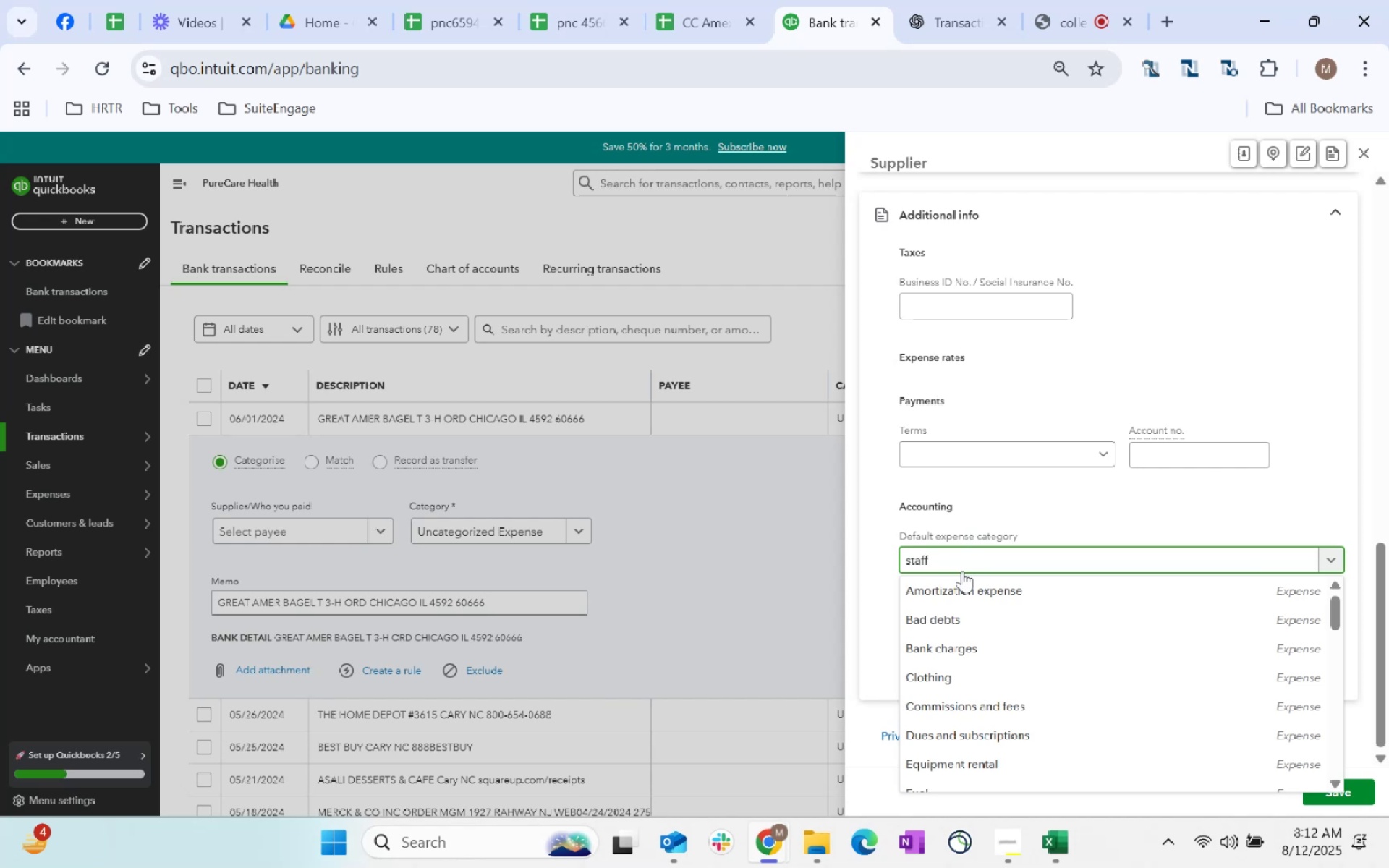 
left_click([1014, 559])
 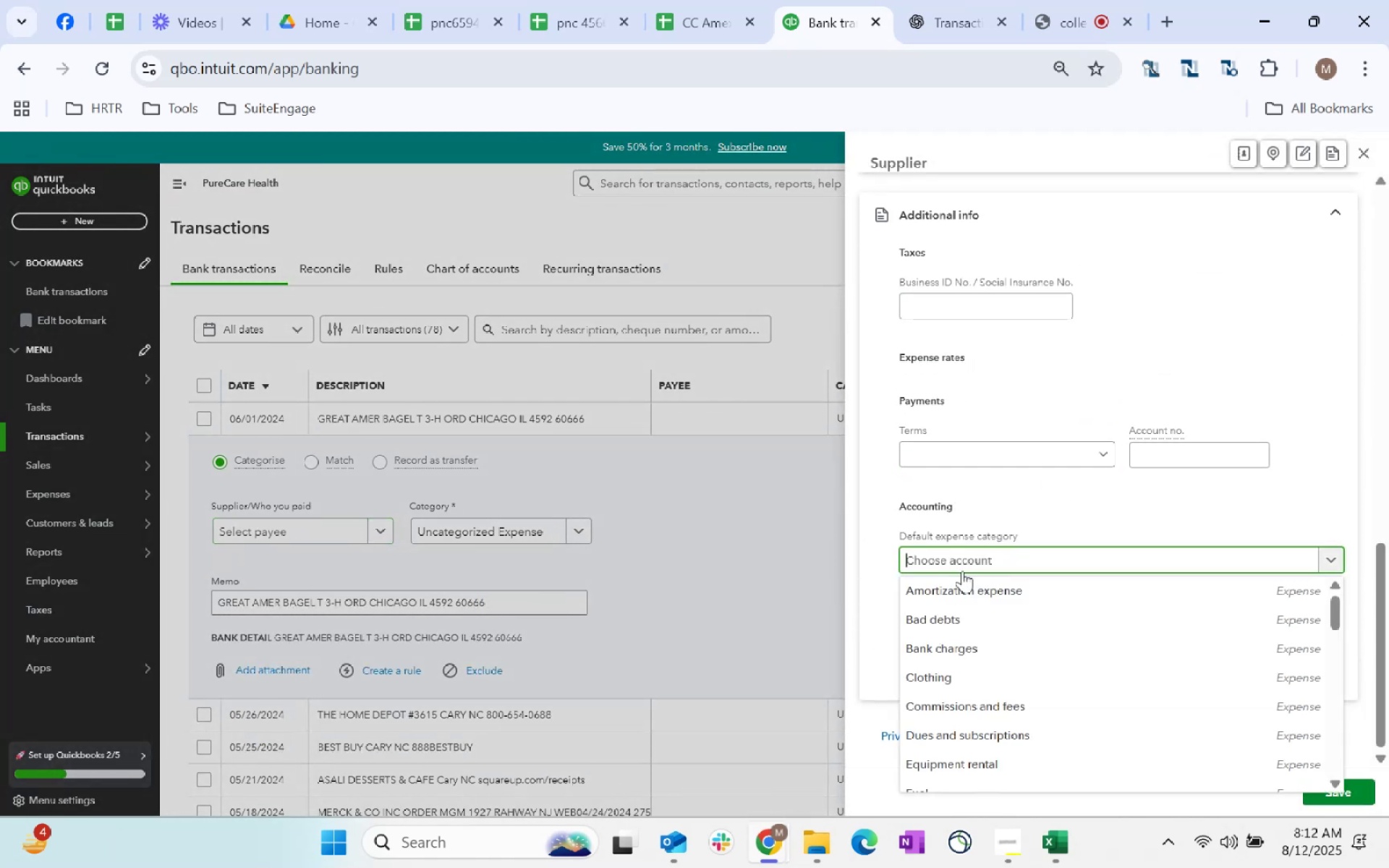 
type(staff)
 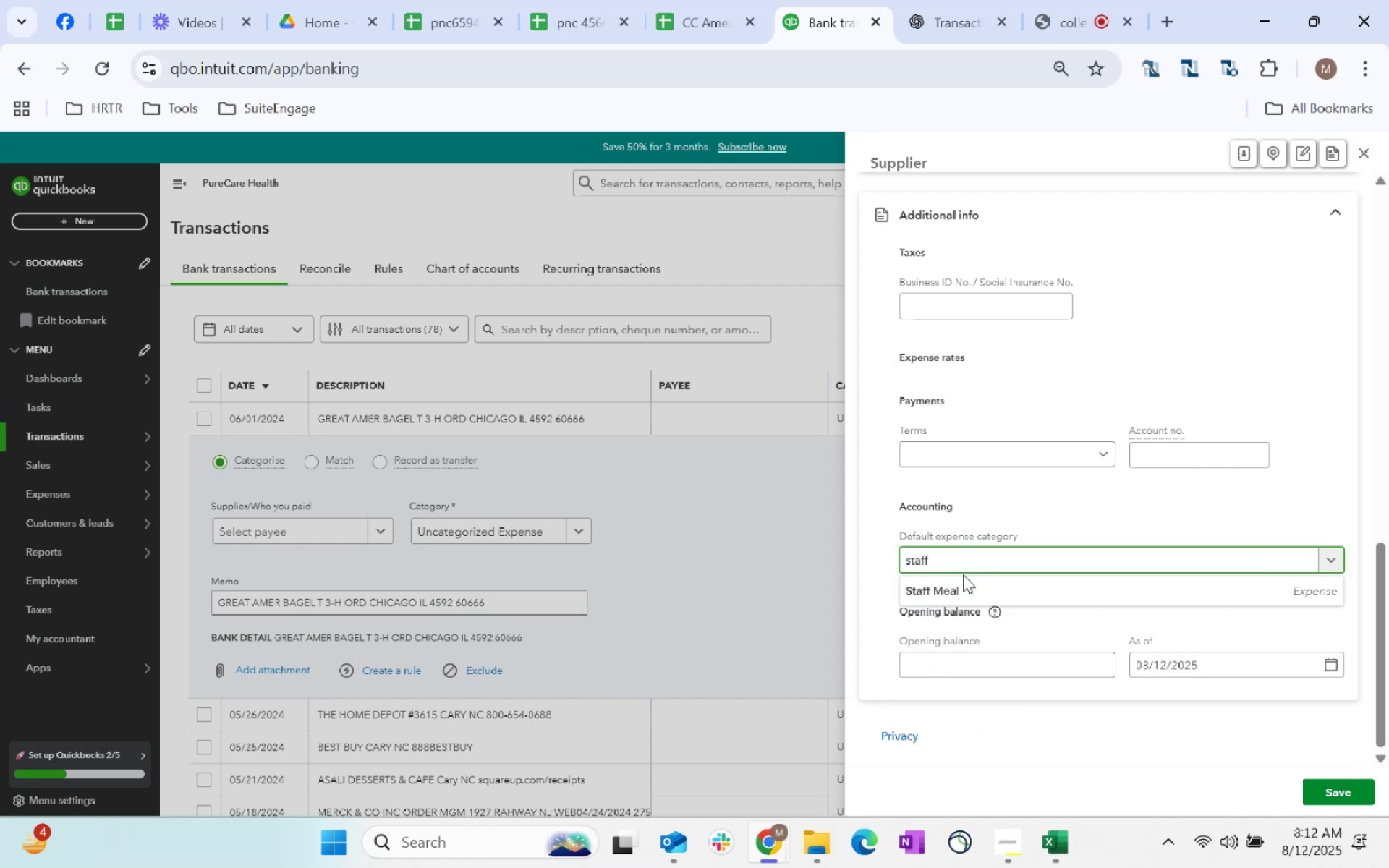 
left_click([962, 587])
 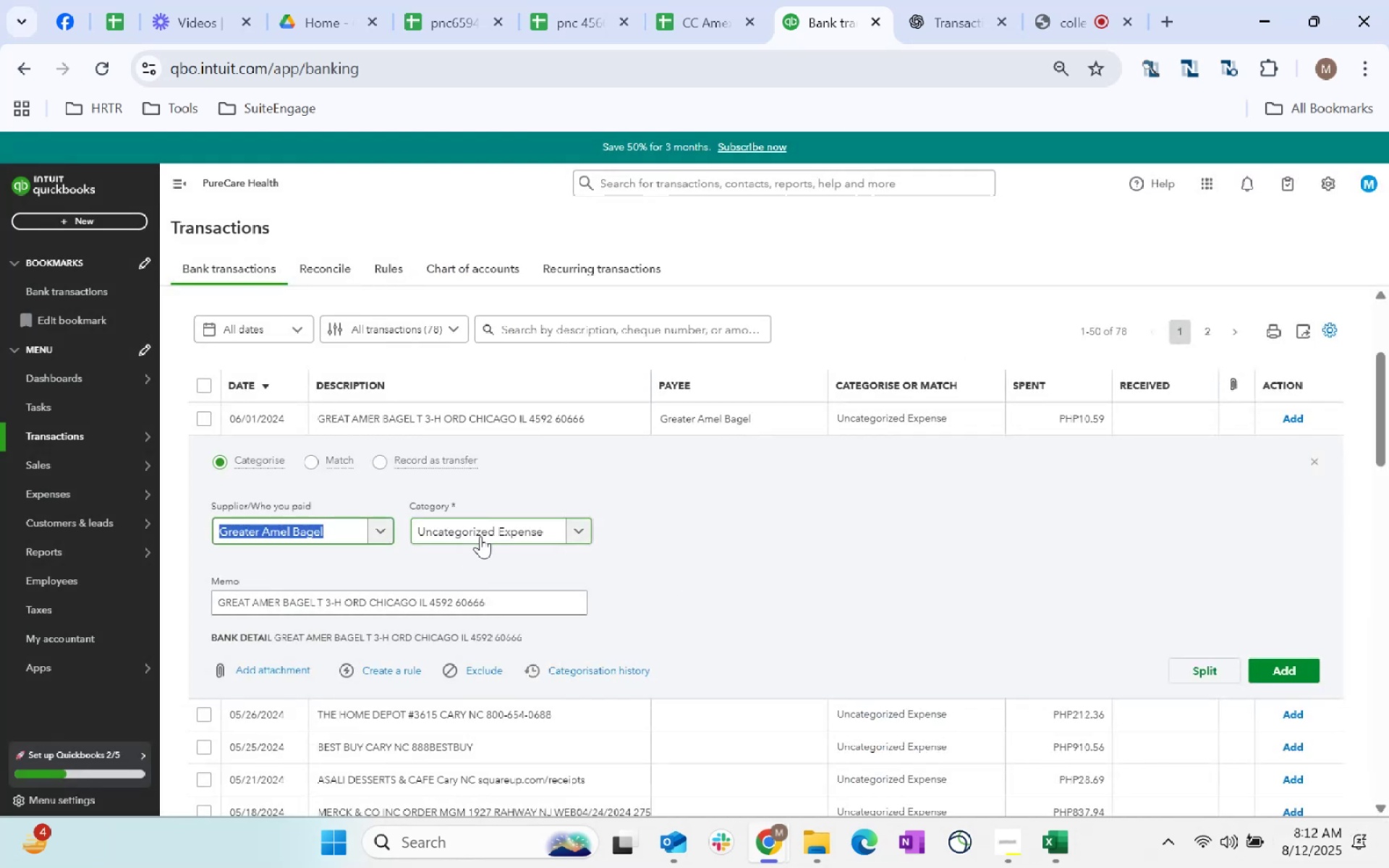 
left_click([480, 536])
 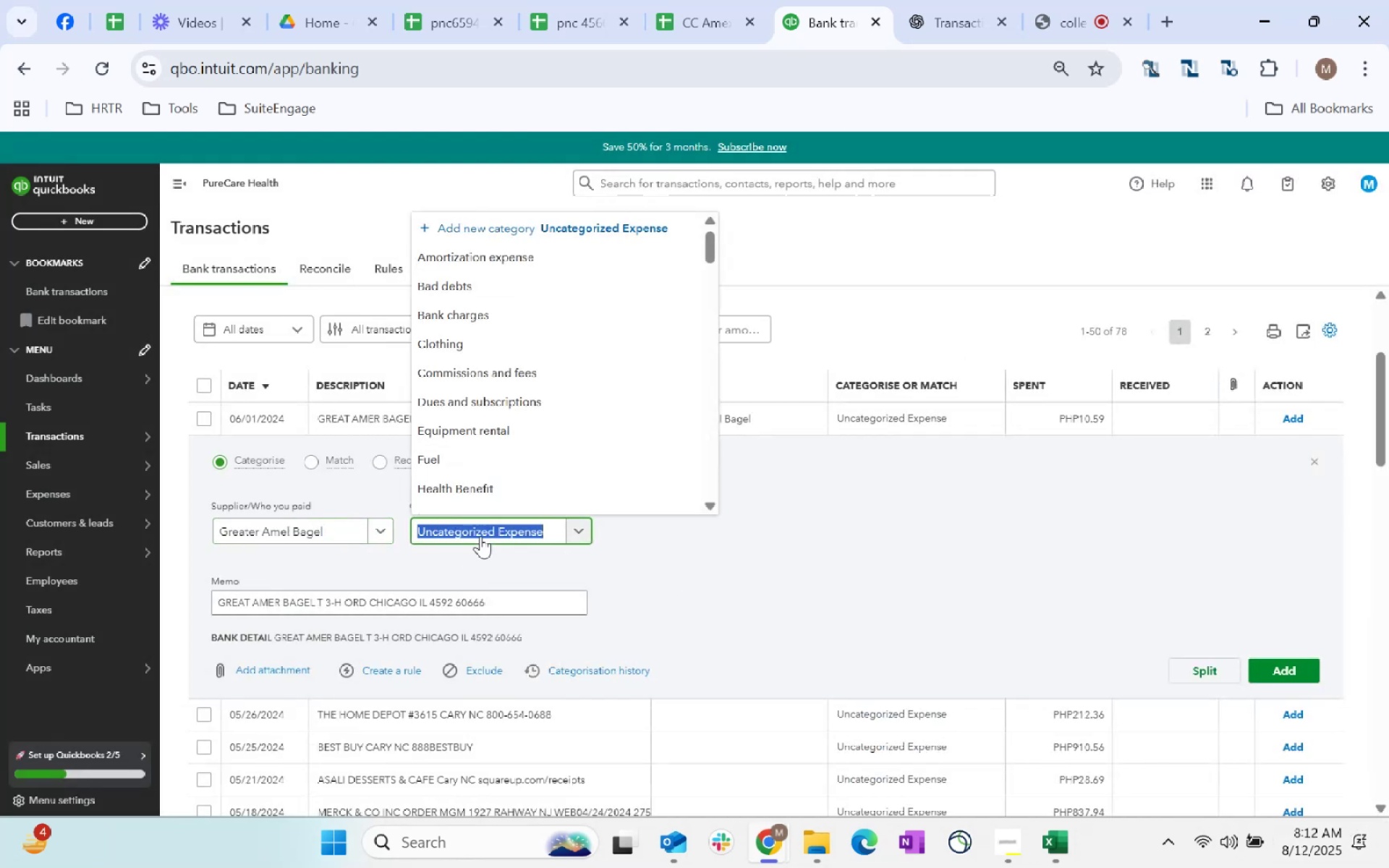 
type(staff)
 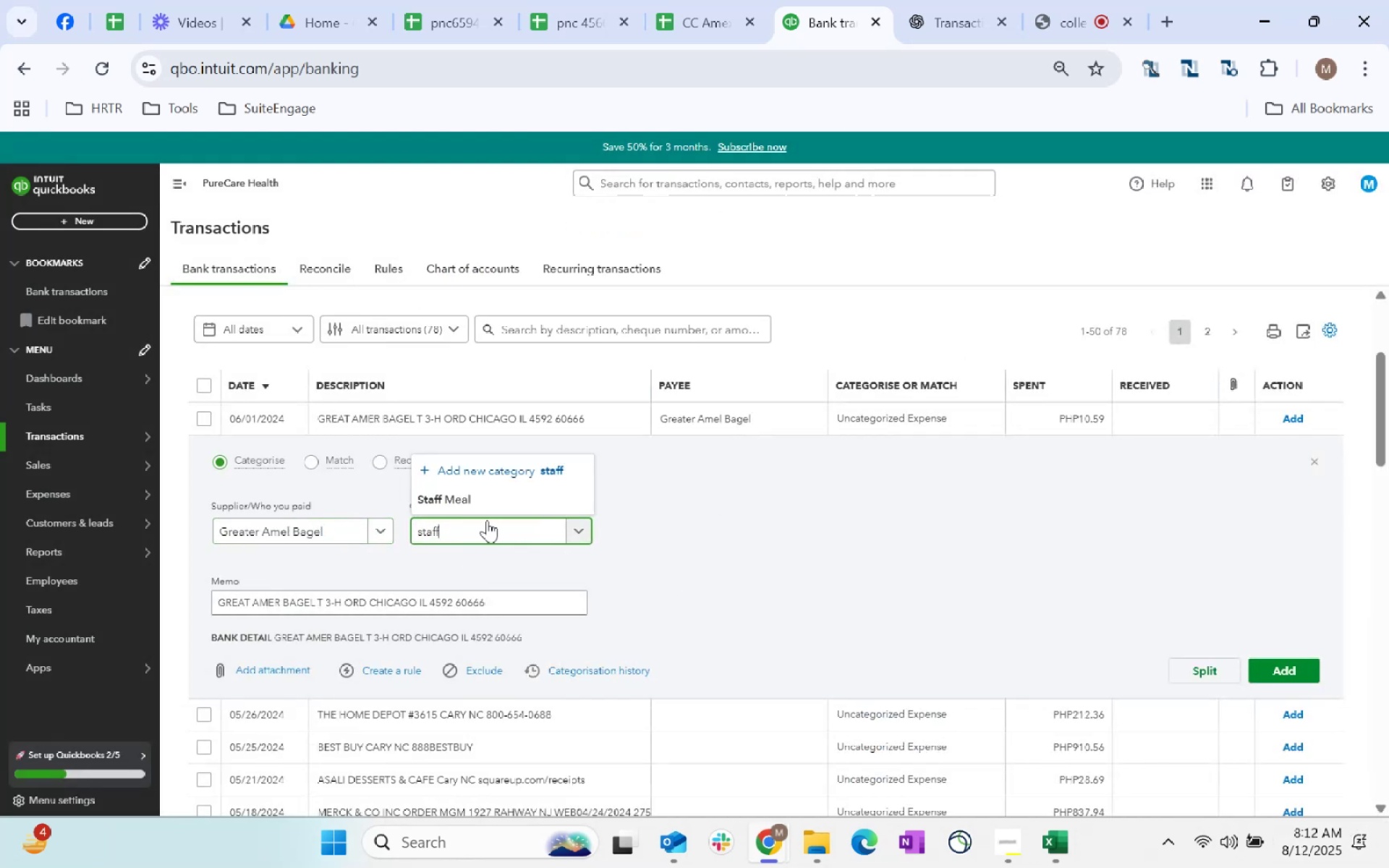 
left_click([485, 492])
 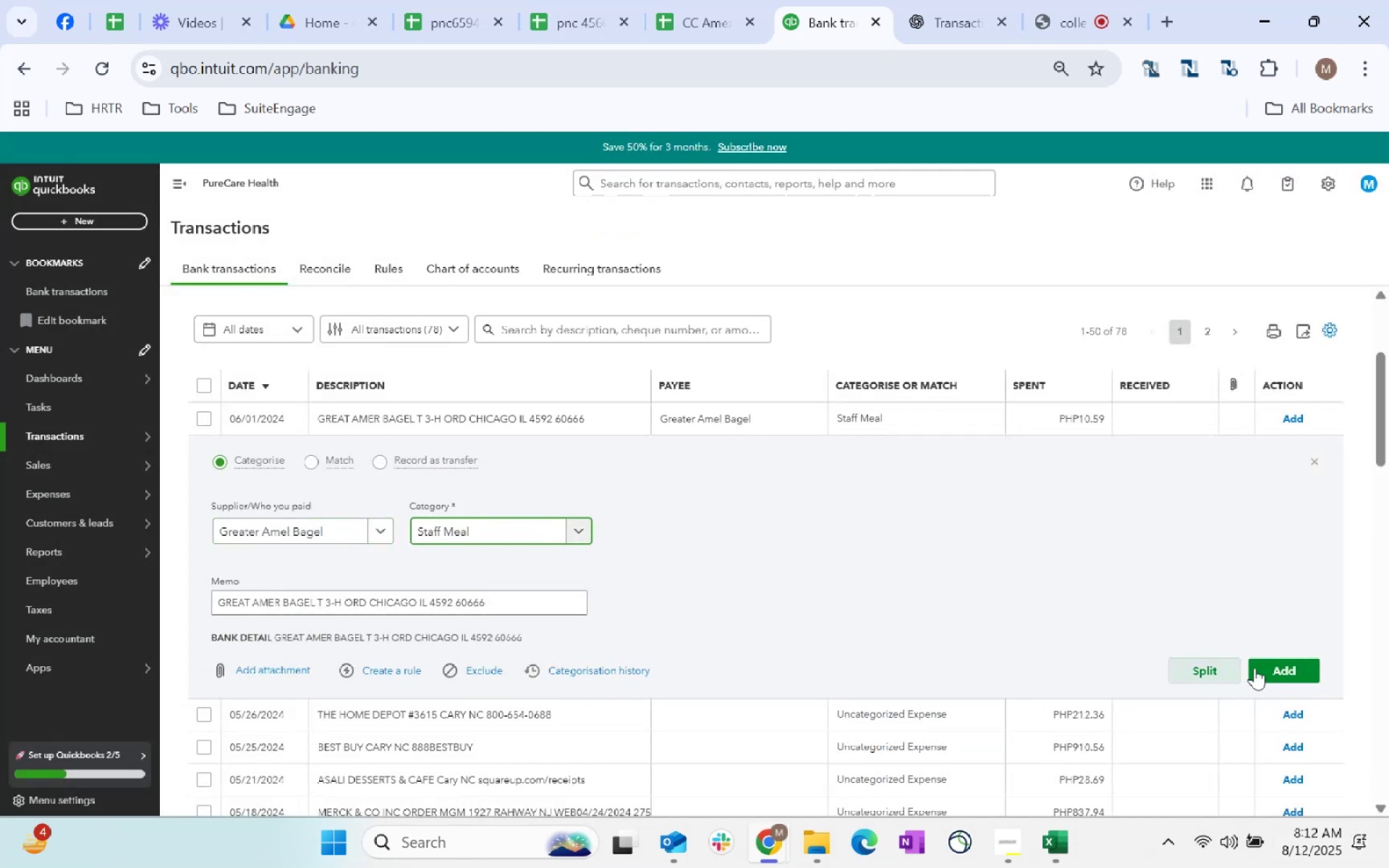 
left_click([1262, 666])
 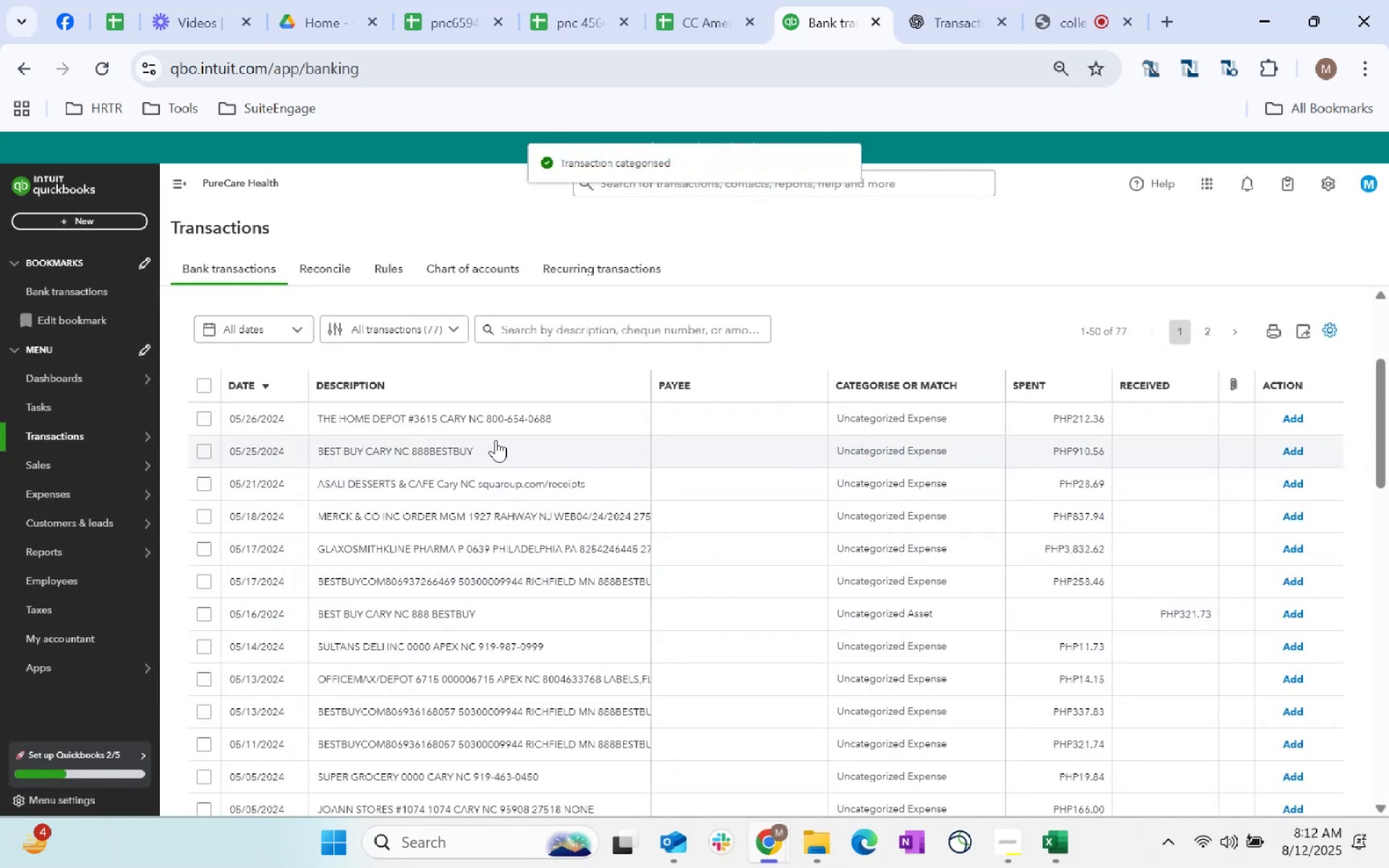 
left_click([545, 422])
 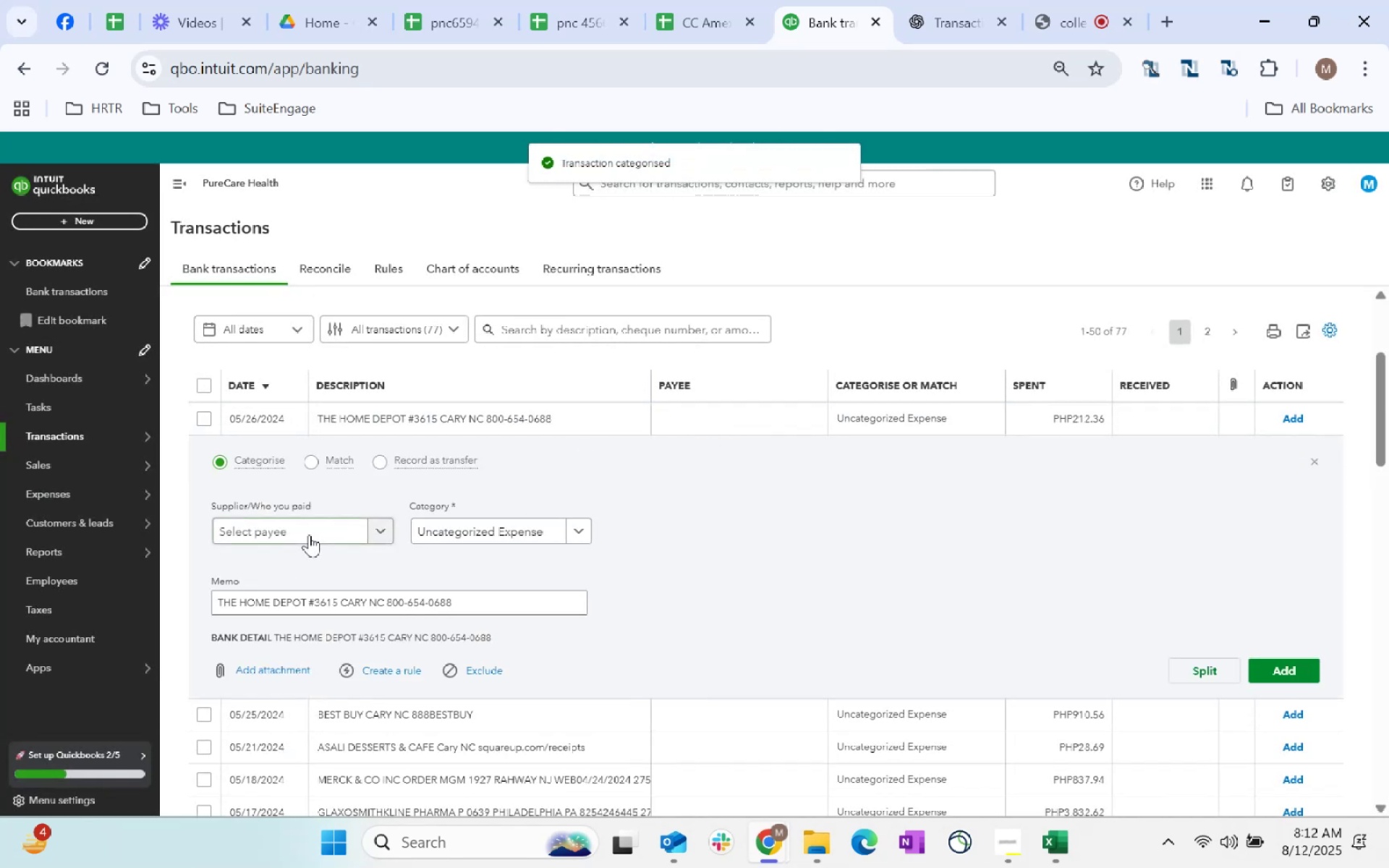 
type(Home)
 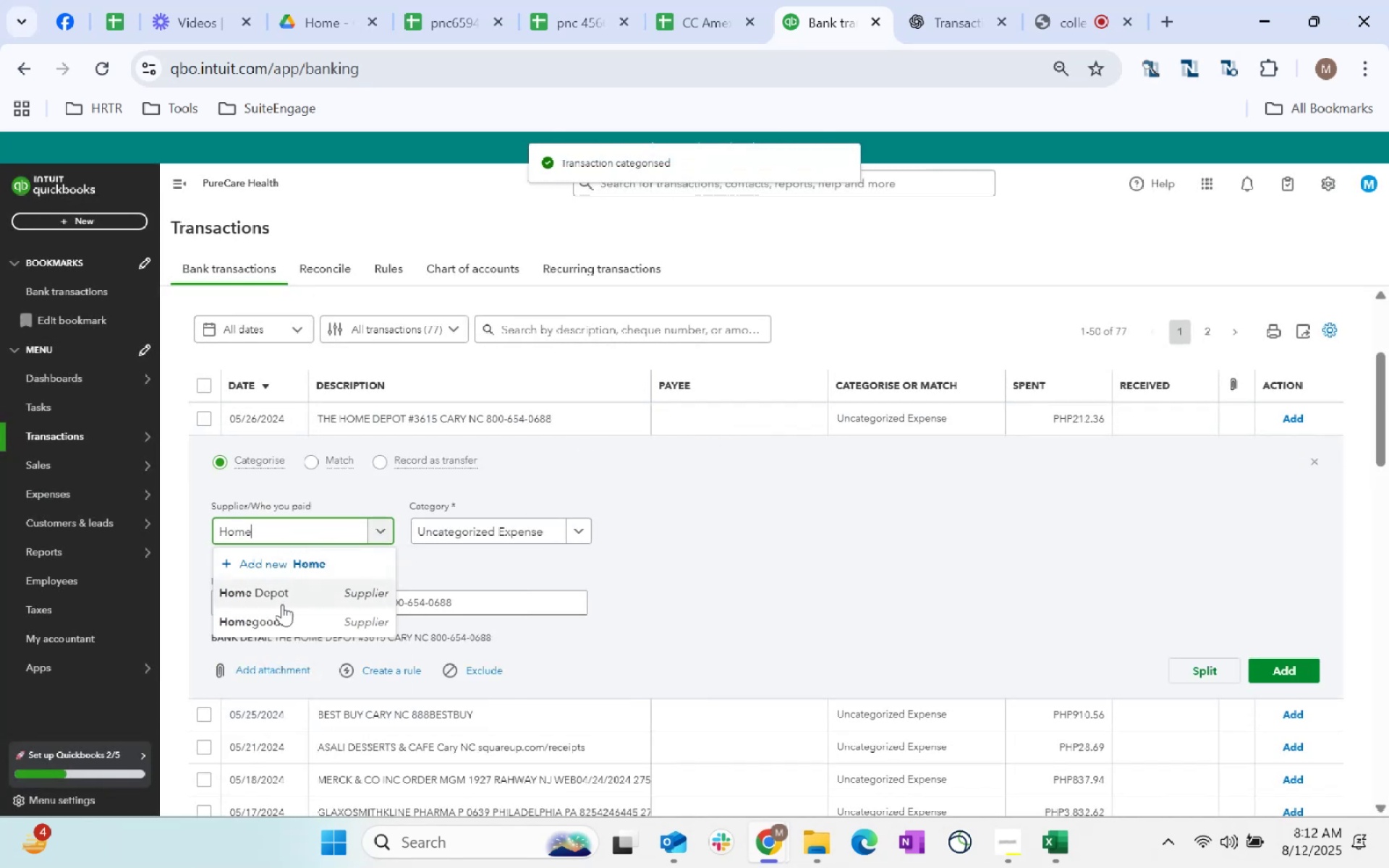 
left_click([287, 600])
 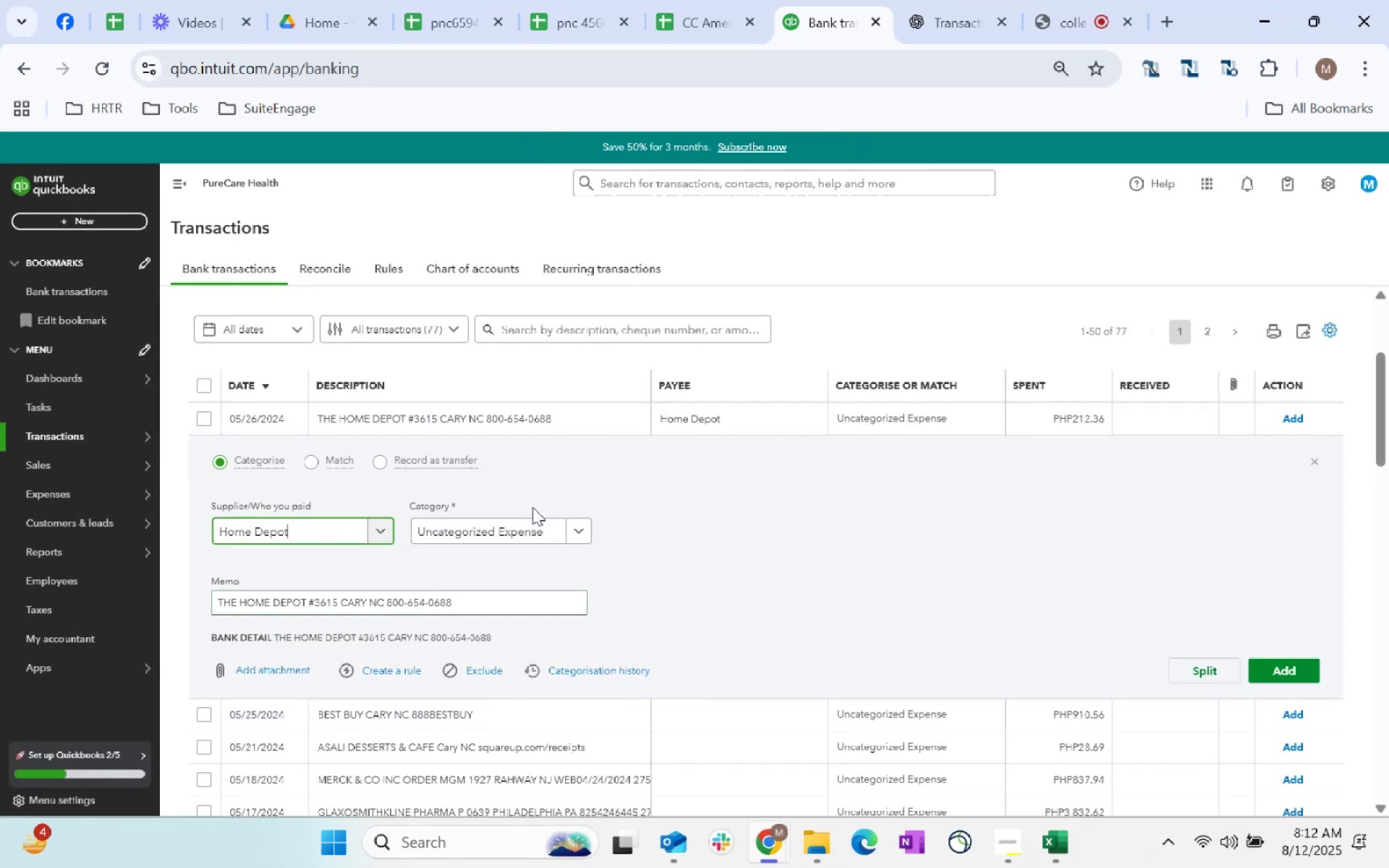 
left_click([517, 527])
 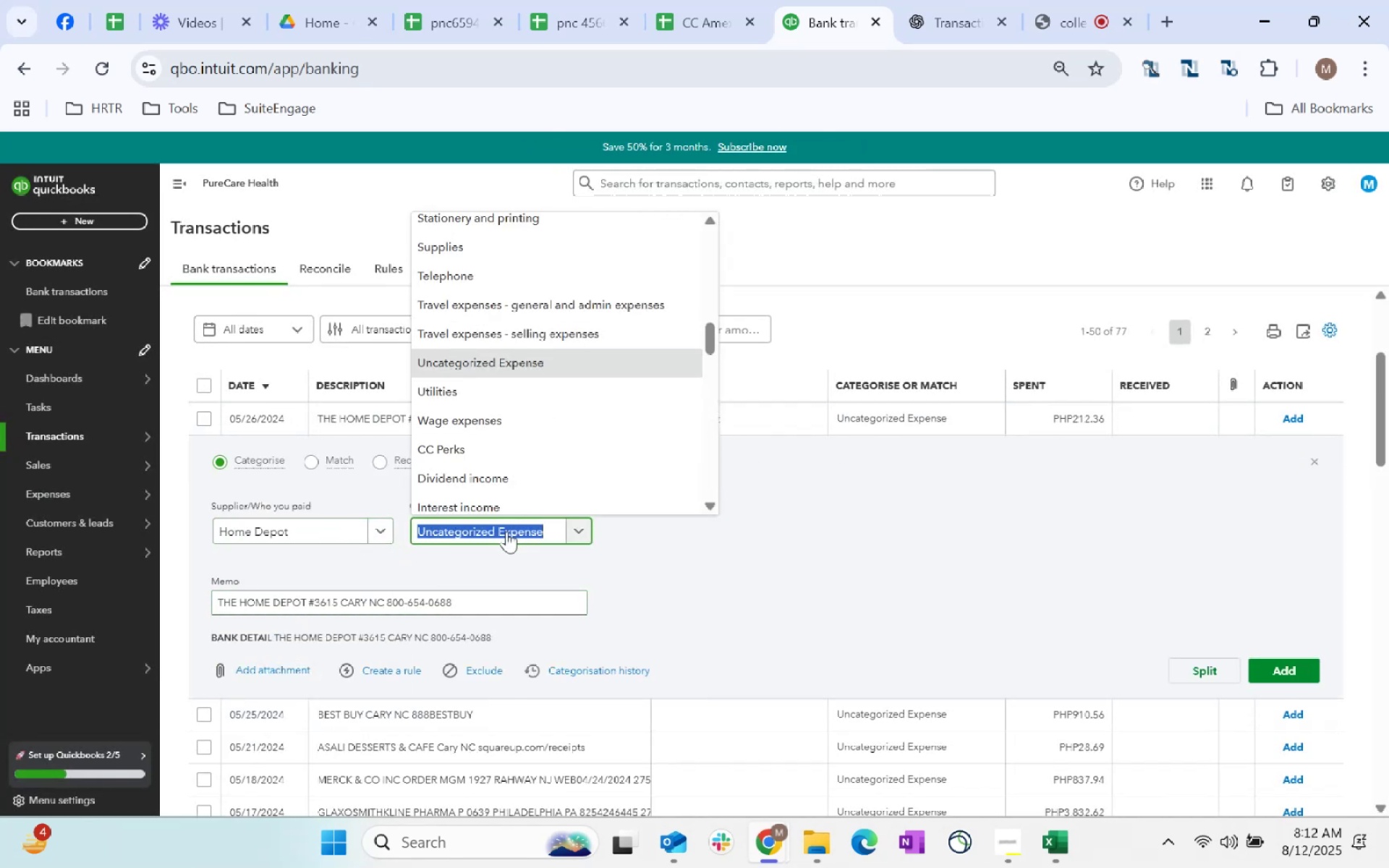 
type(supplies)
 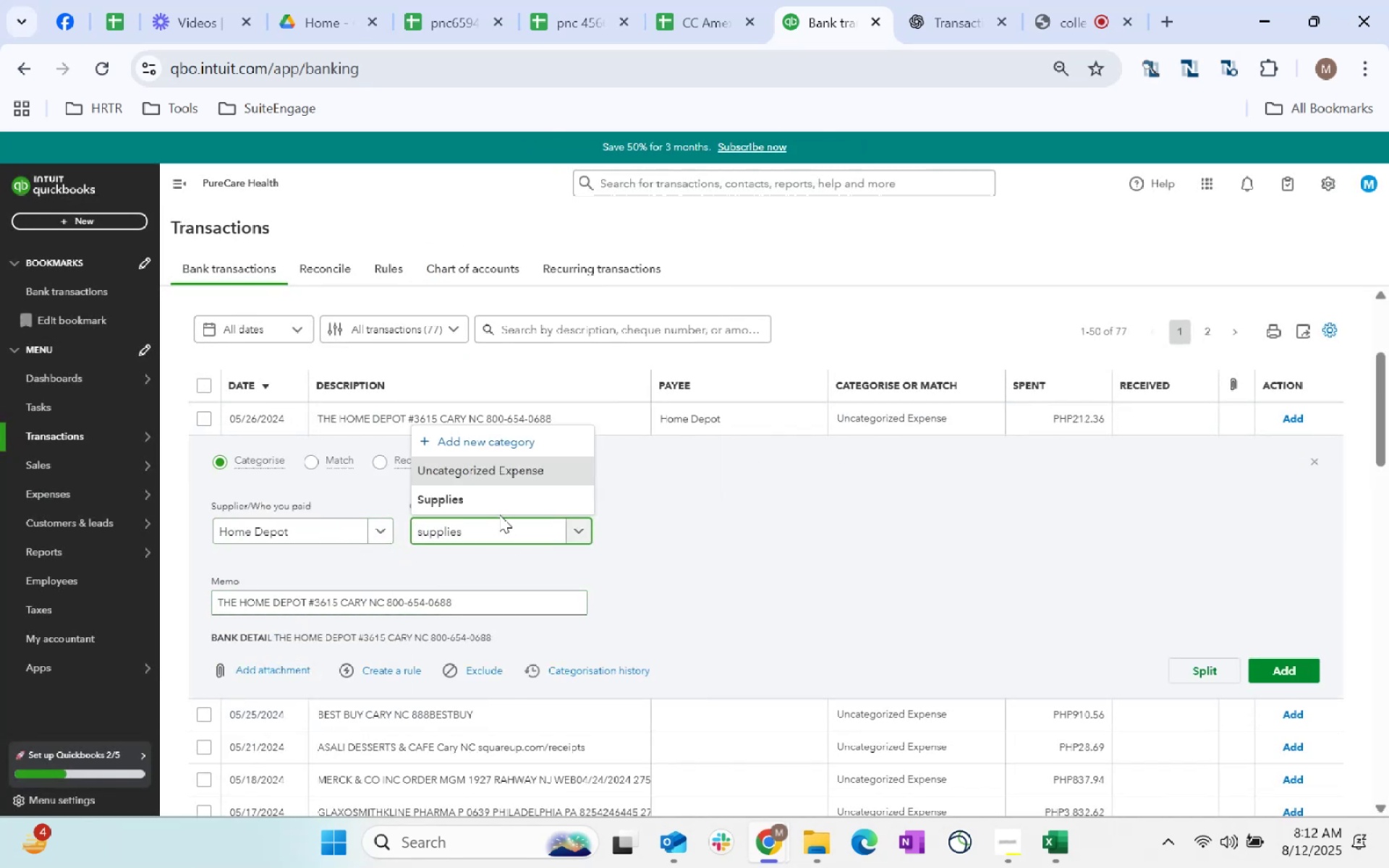 
left_click([501, 502])
 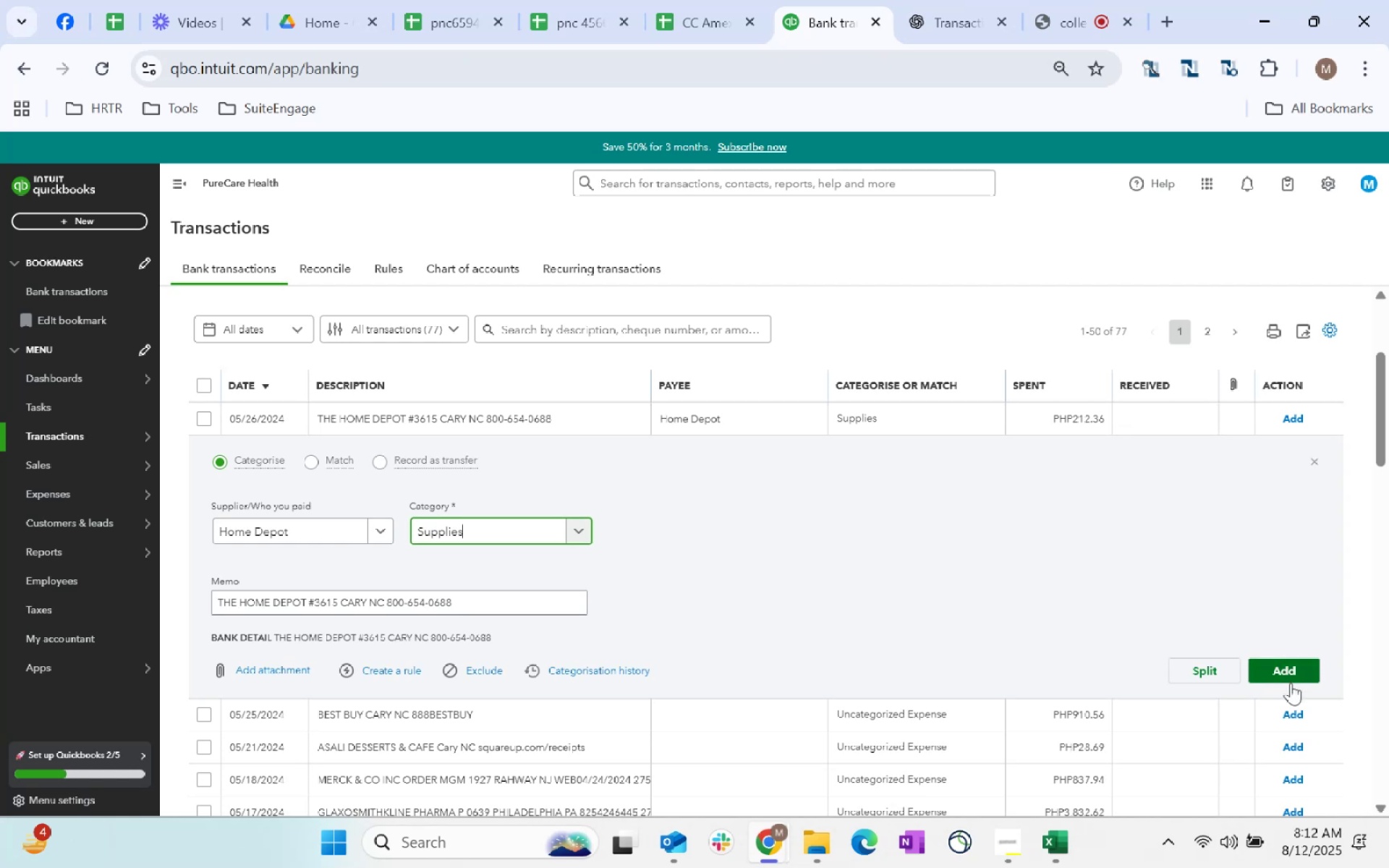 
left_click([1282, 667])
 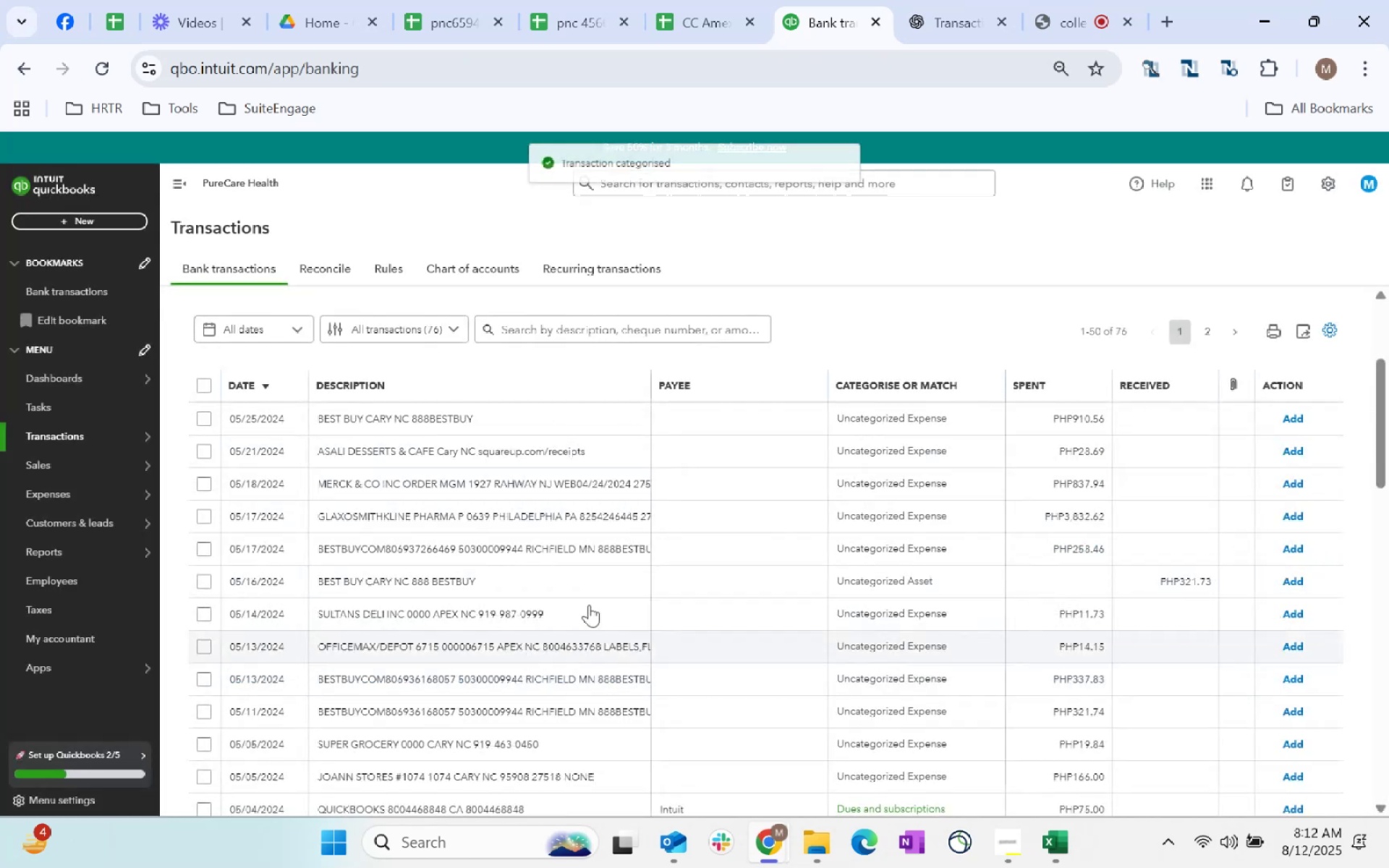 
left_click([745, 408])
 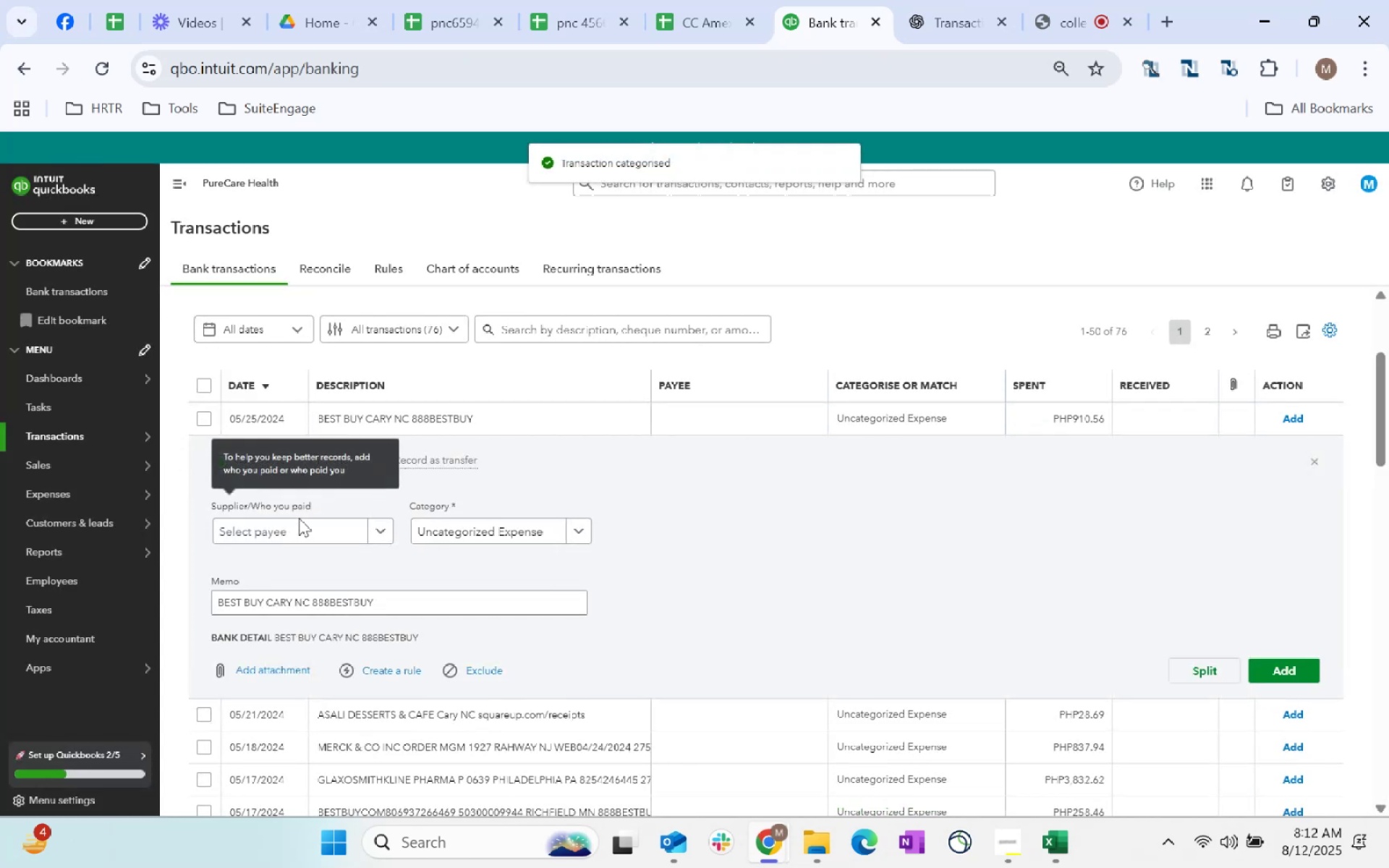 
left_click([300, 537])
 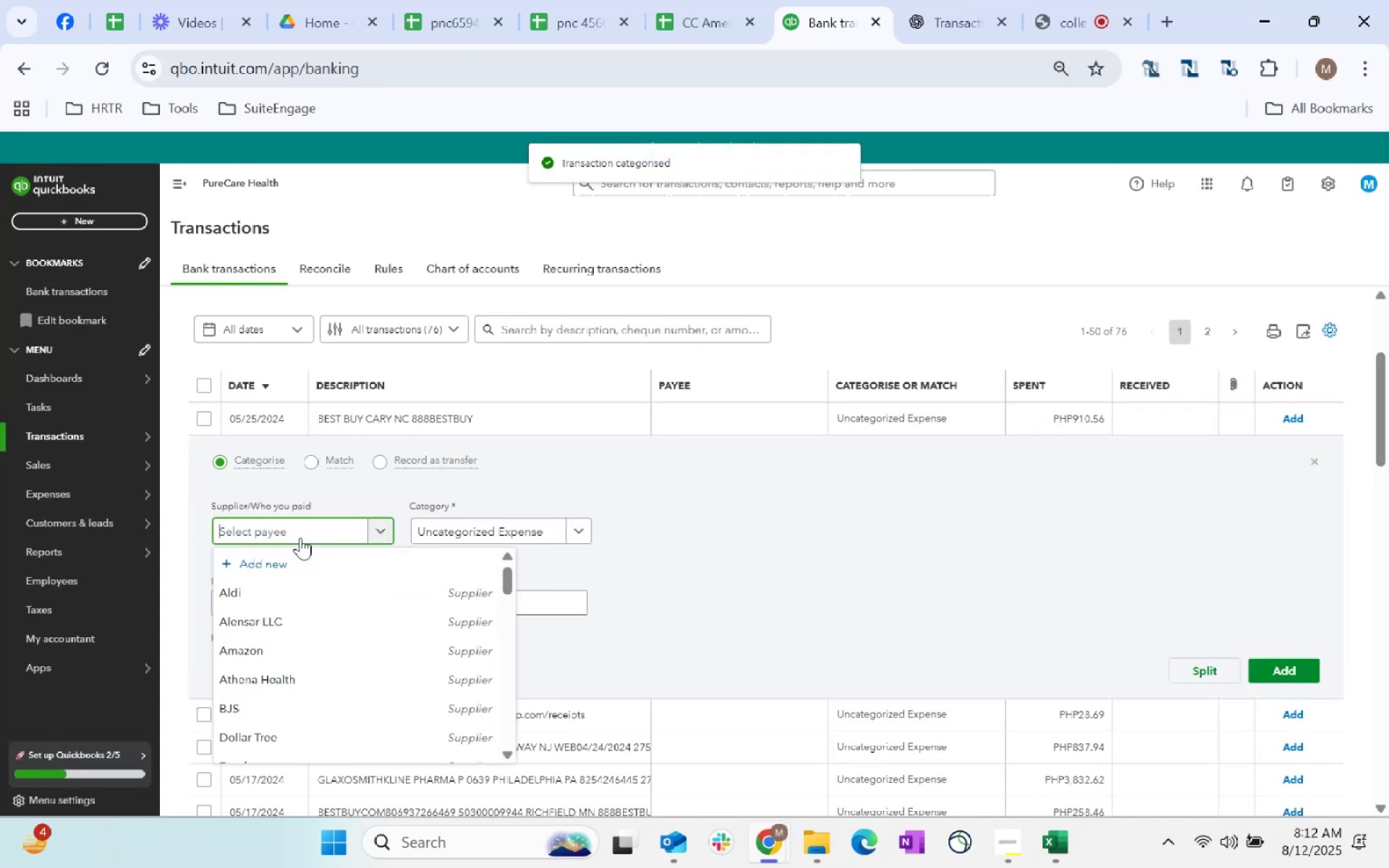 
type(Best Buy)
 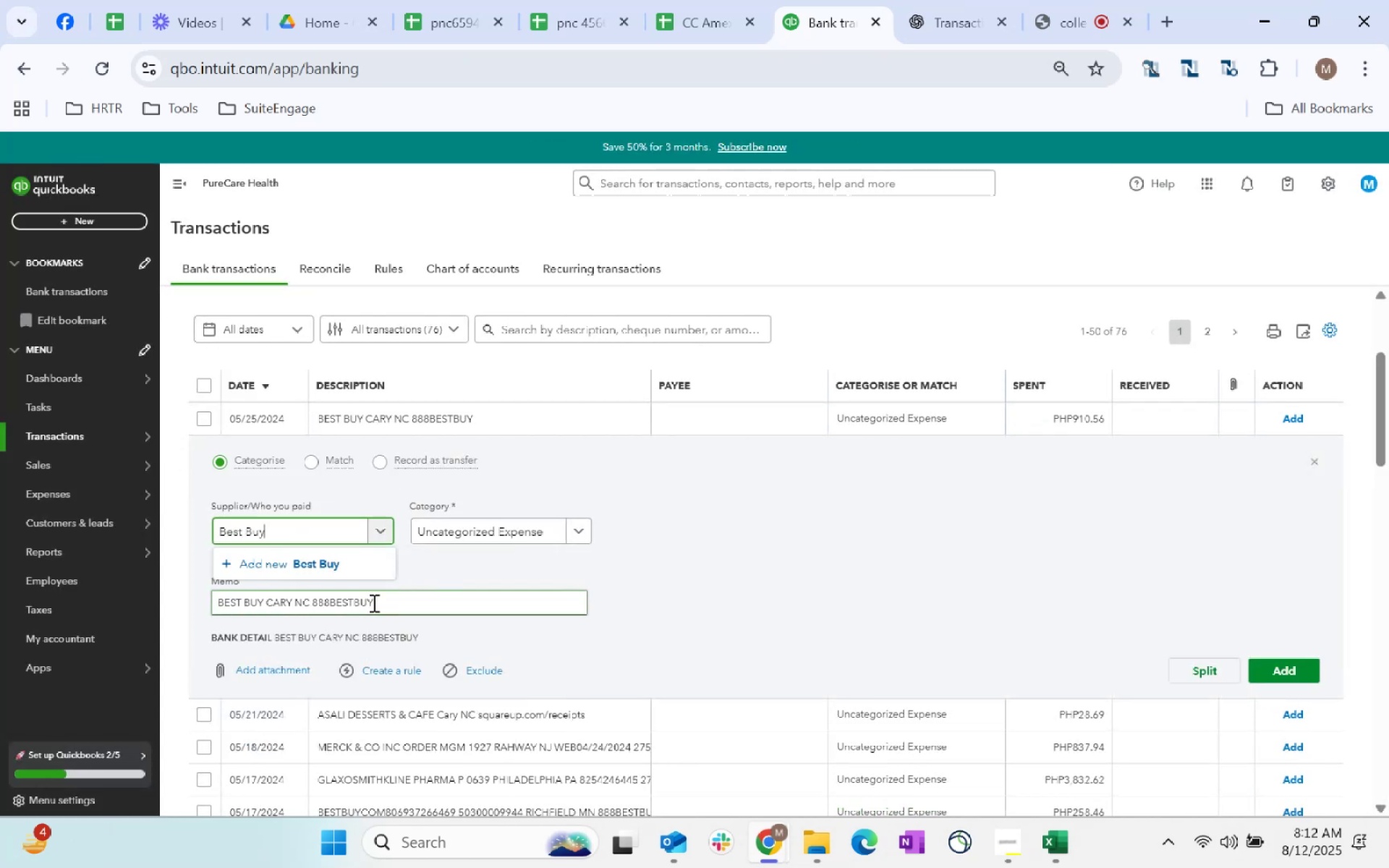 
left_click([331, 562])
 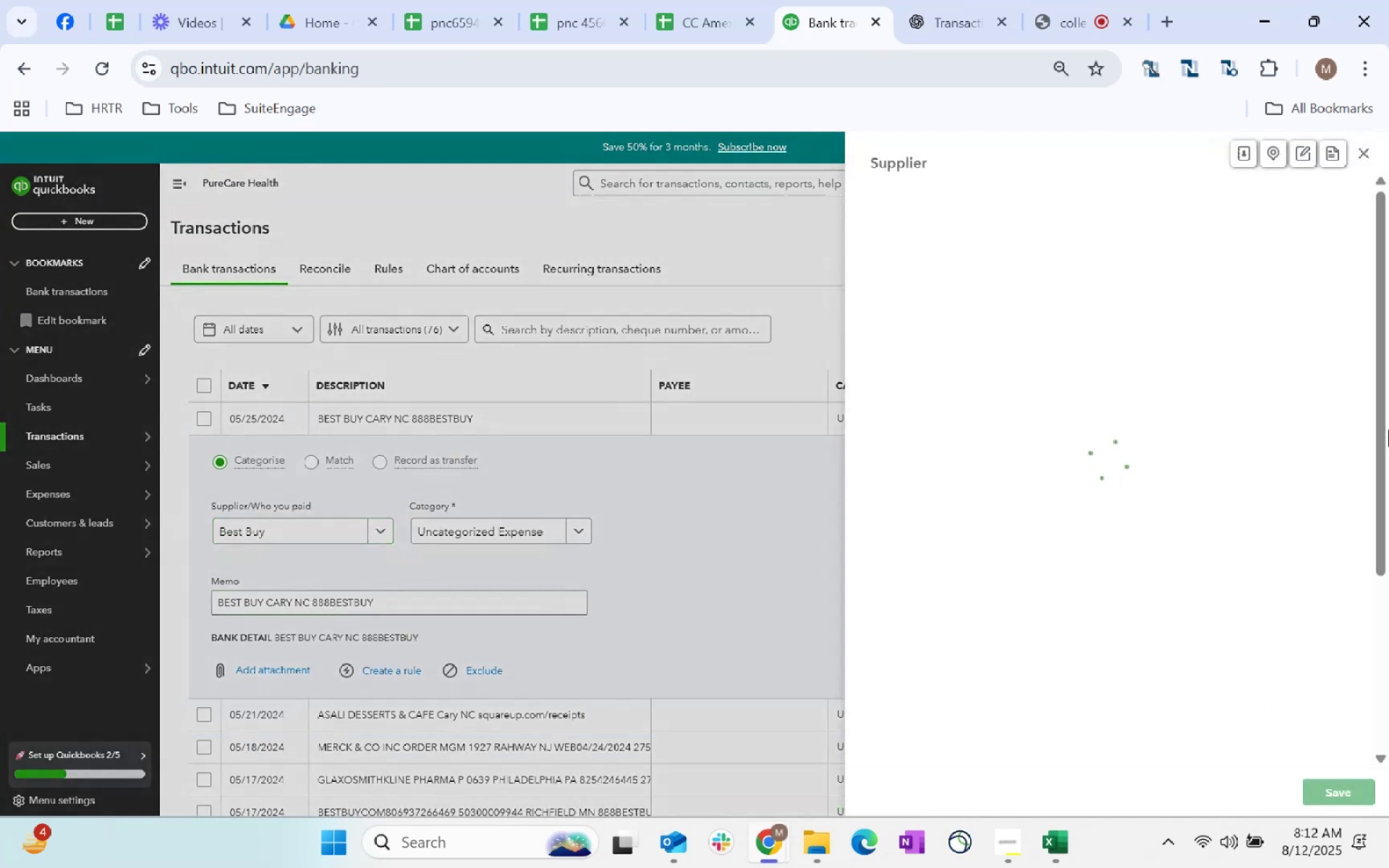 
scroll: coordinate [1006, 585], scroll_direction: down, amount: 259.0
 